 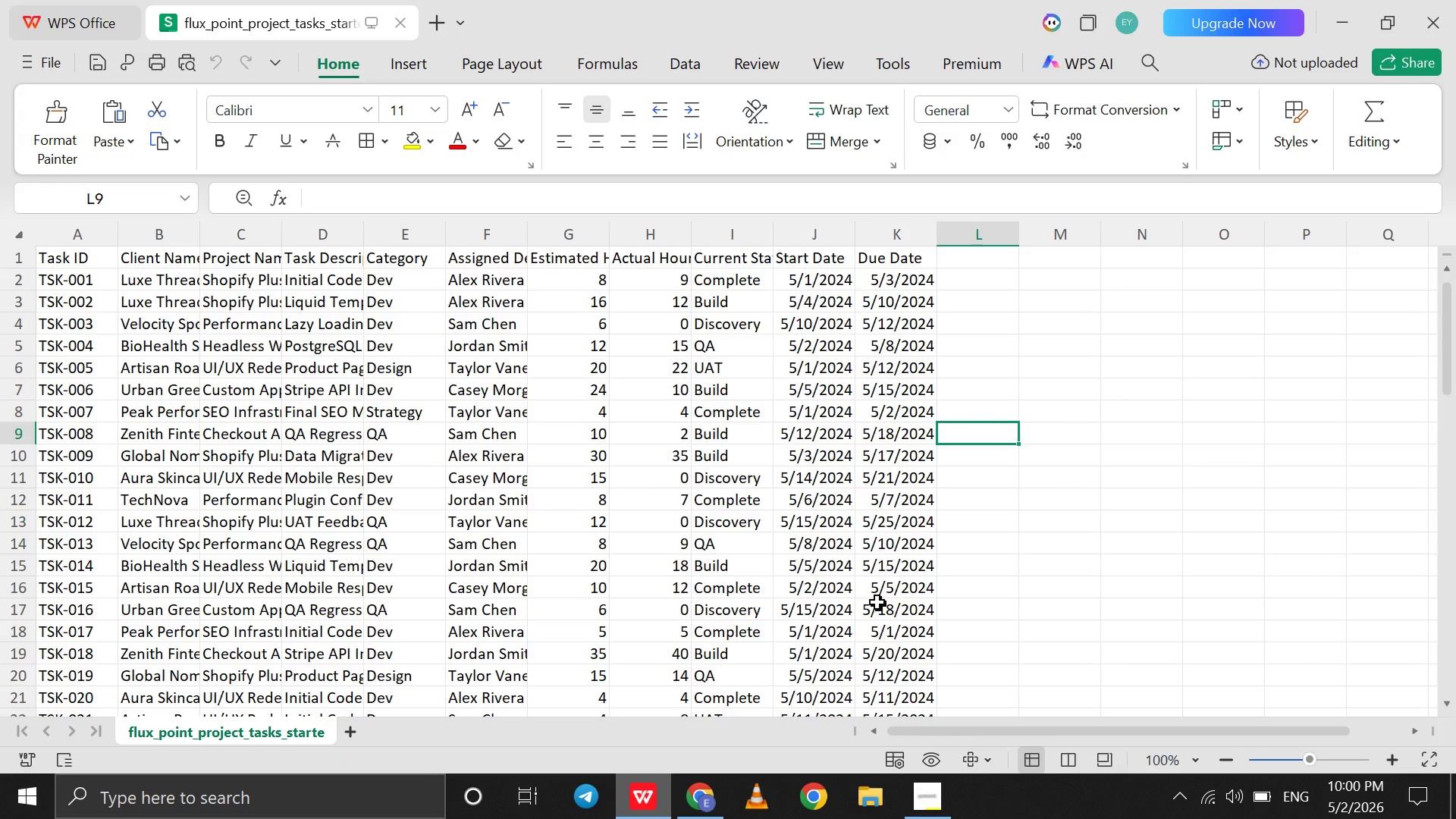 
left_click([704, 799])
 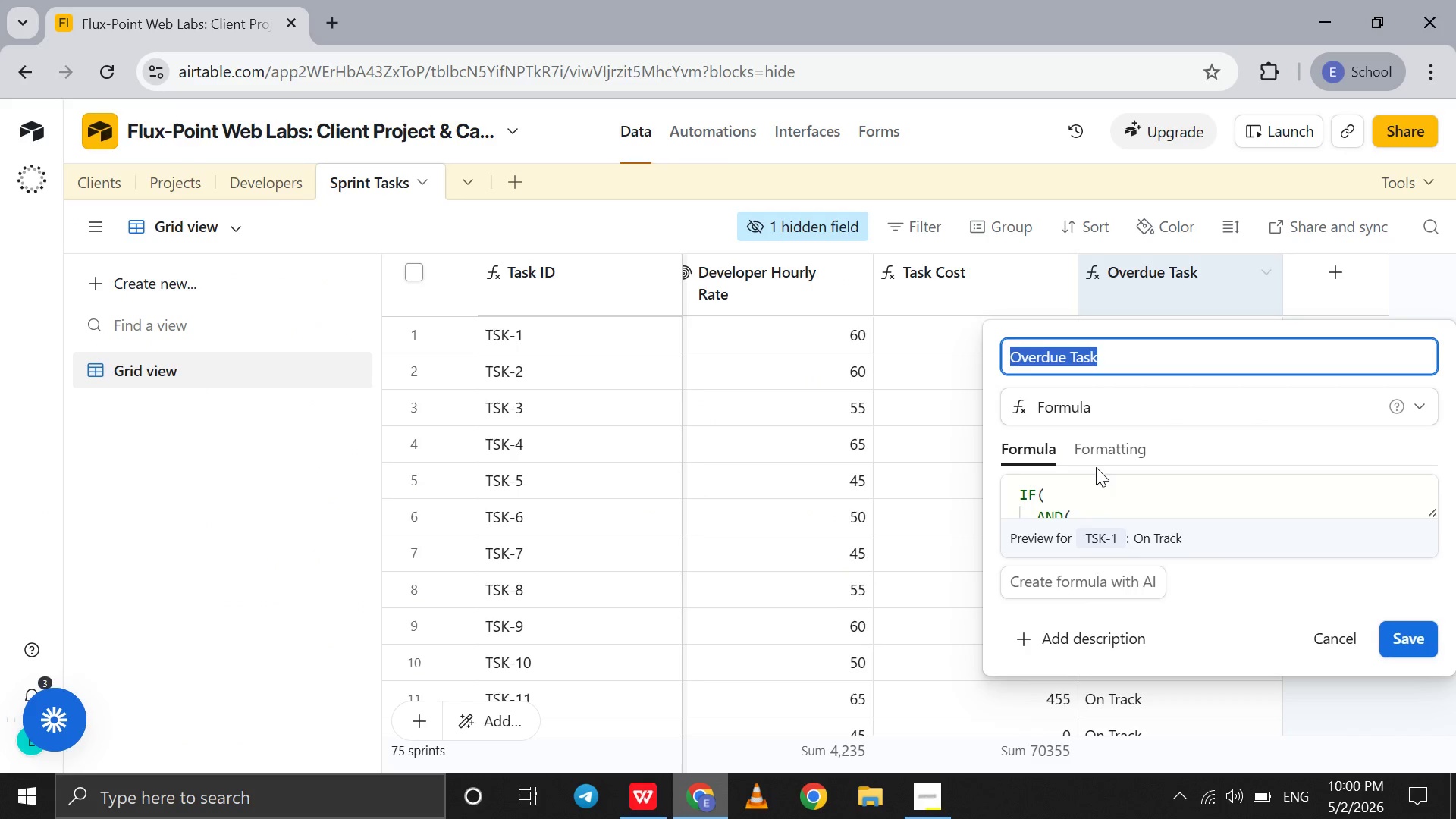 
left_click([1100, 490])
 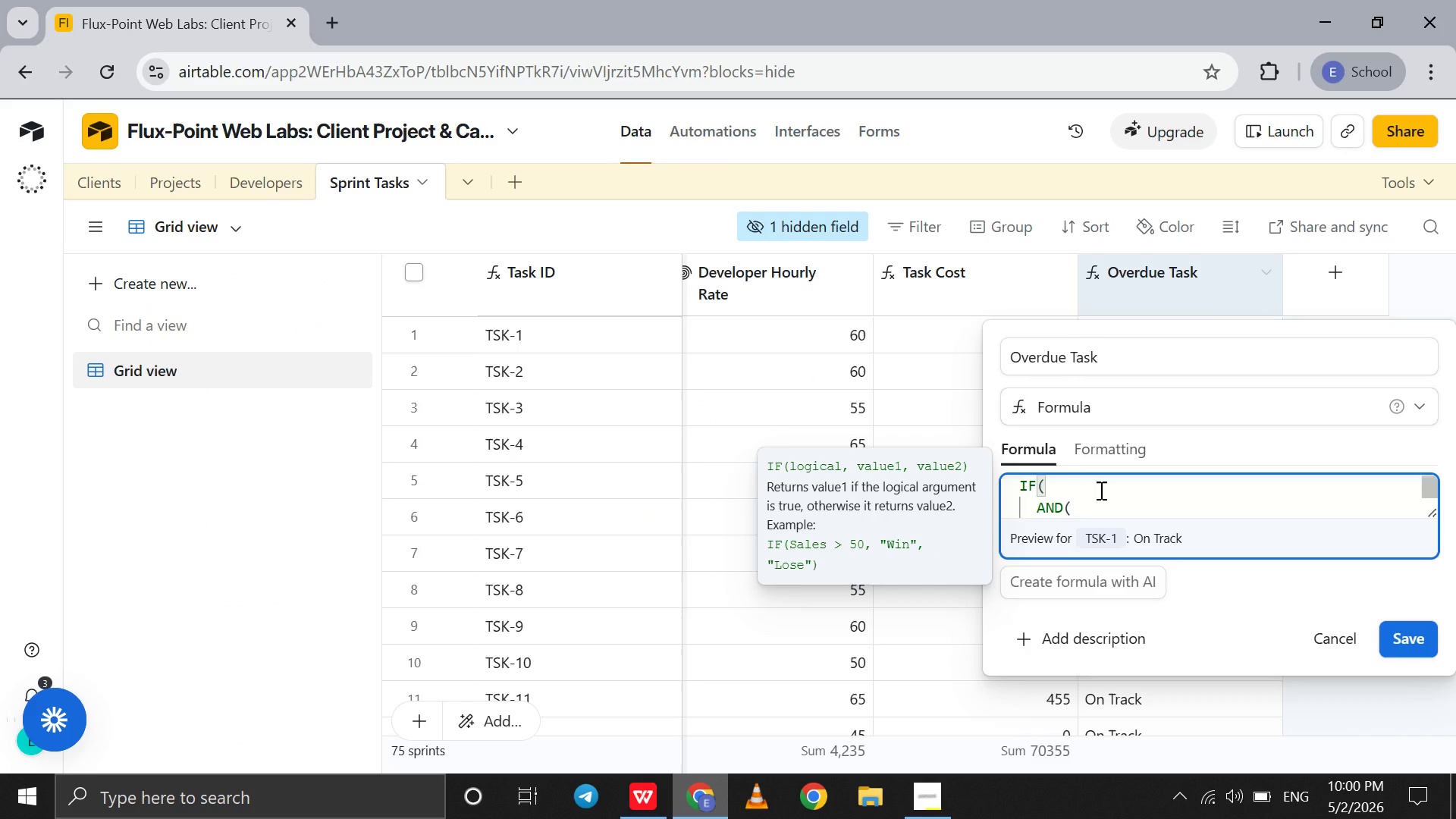 
key(ArrowDown)
 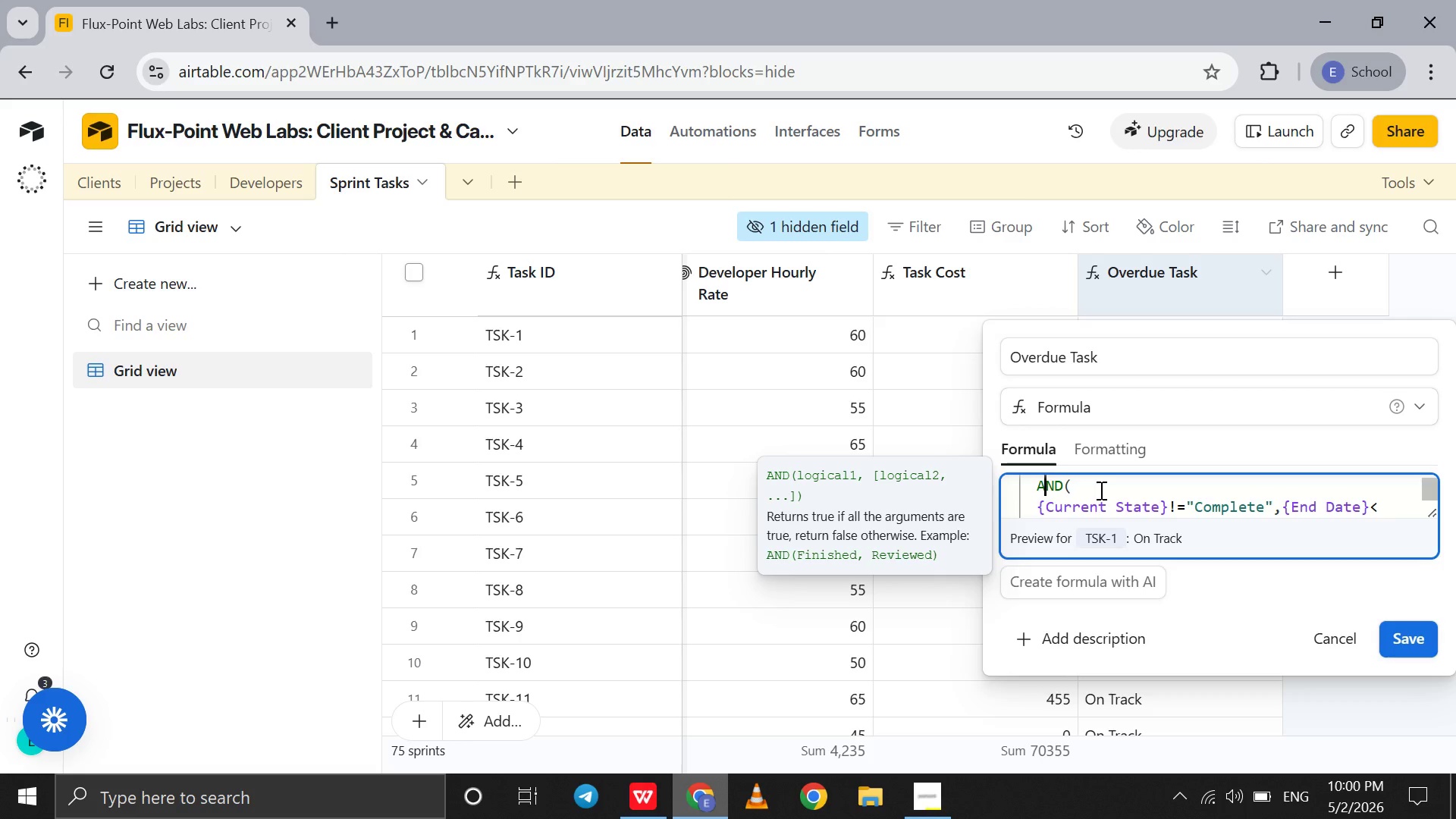 
wait(16.95)
 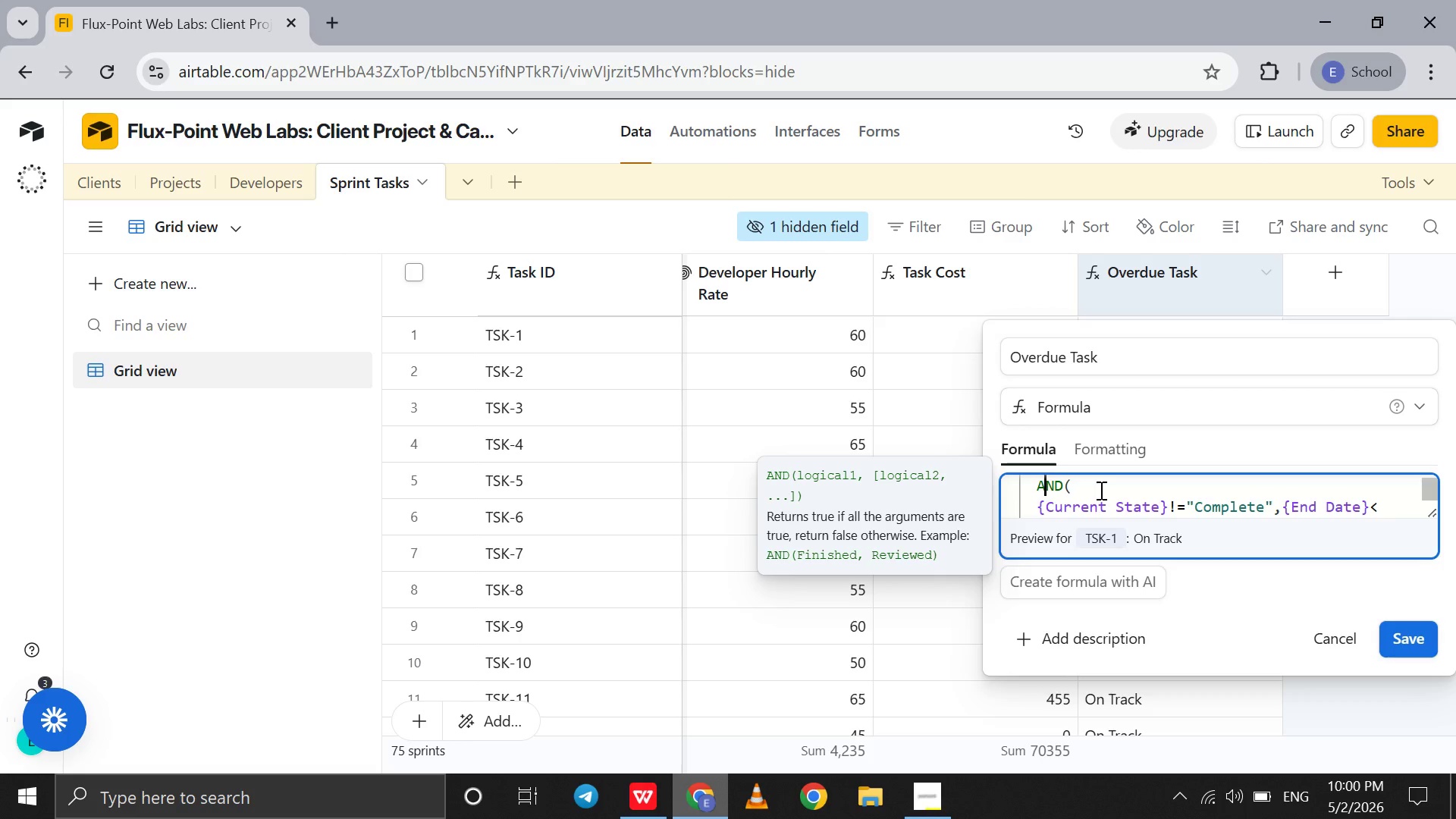 
key(ArrowDown)
 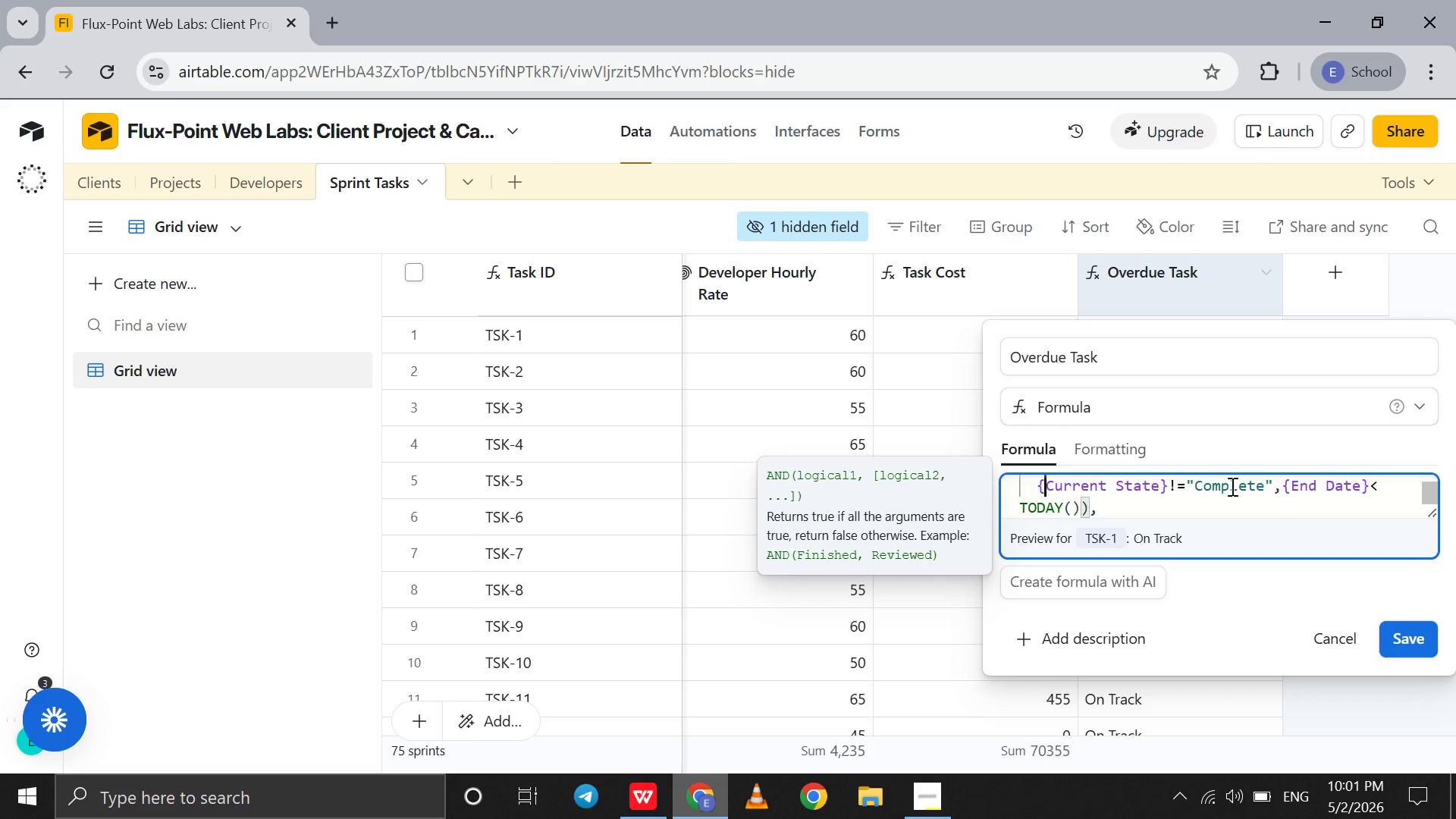 
wait(8.27)
 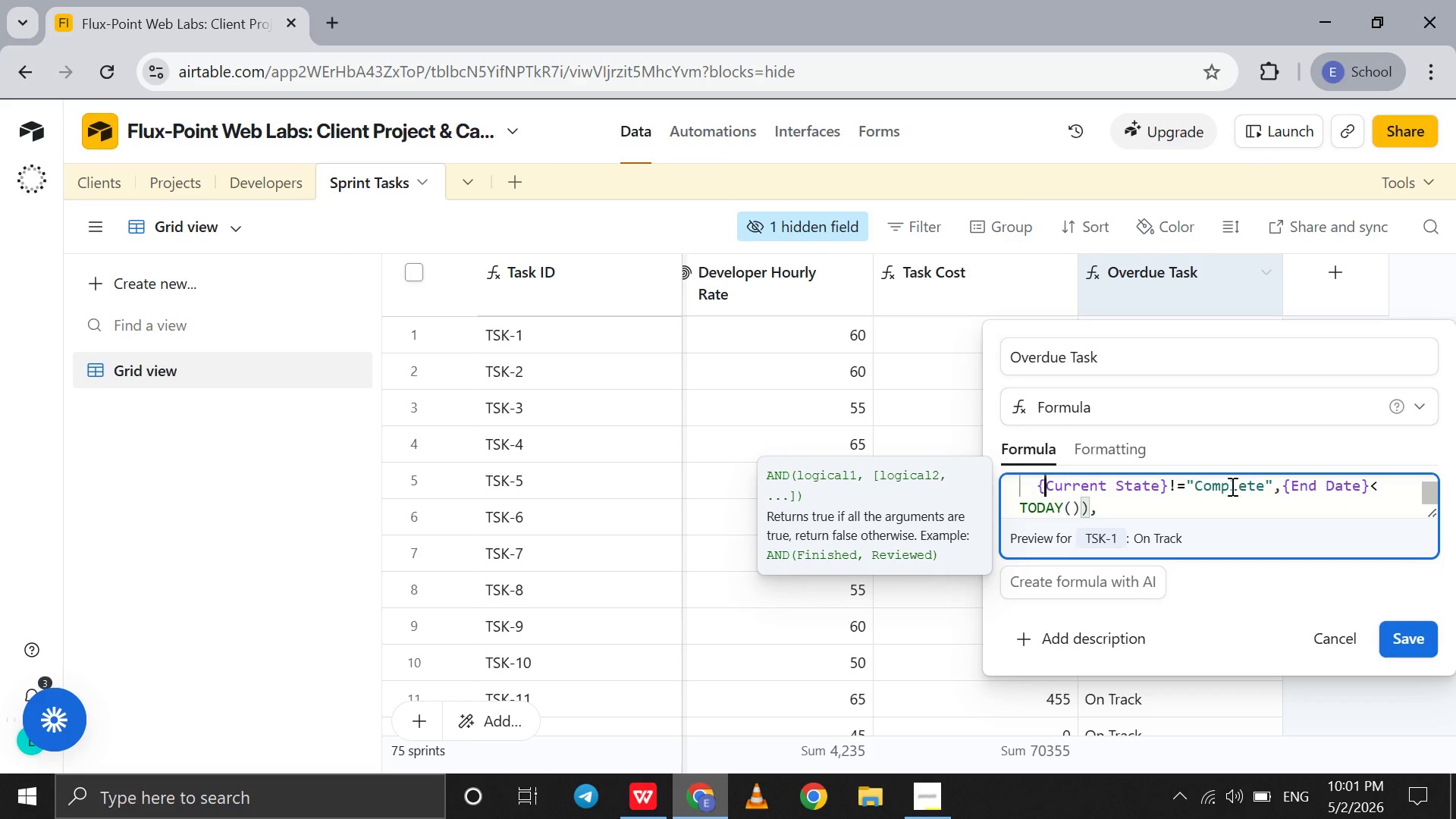 
left_click([1285, 488])
 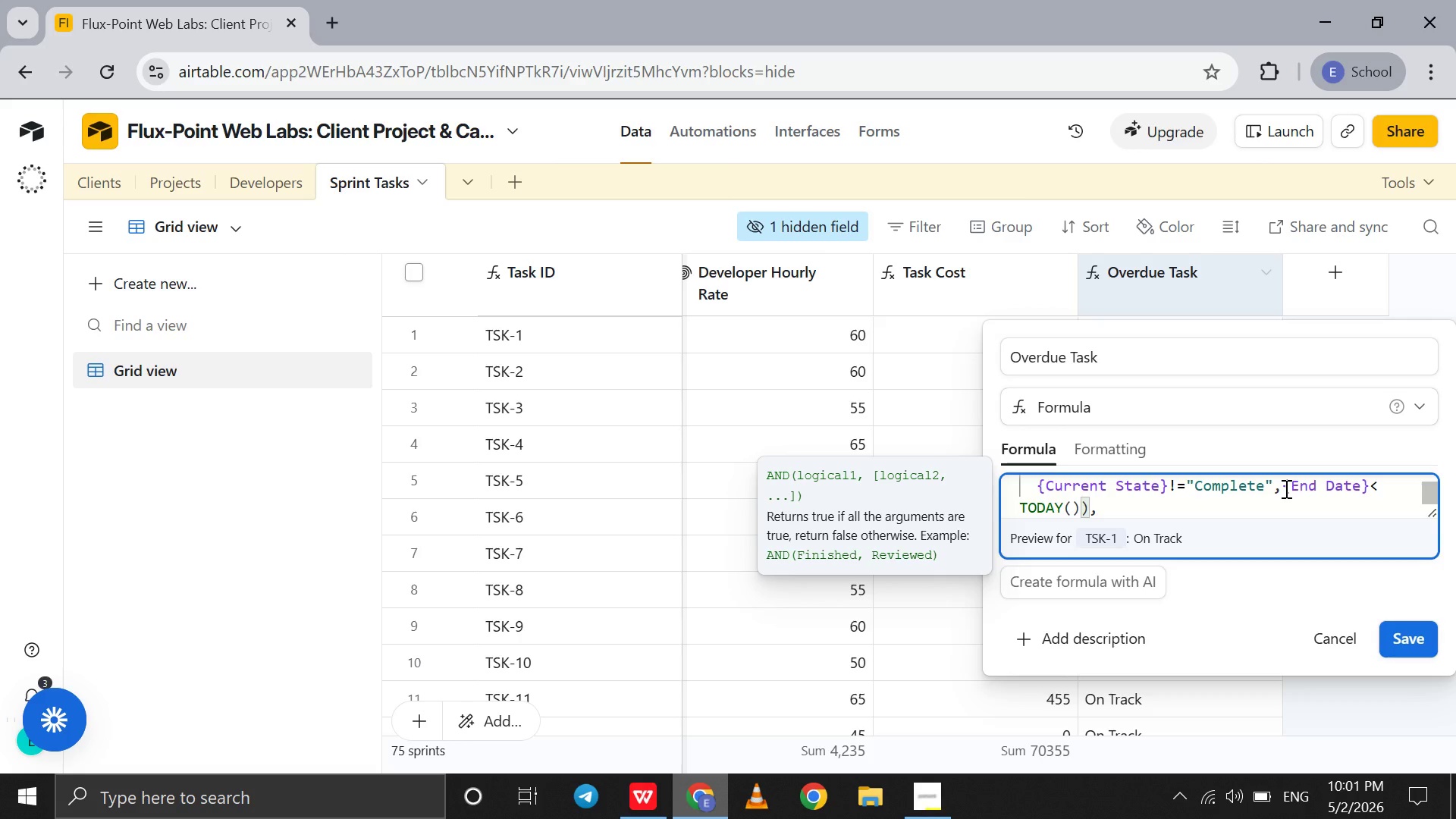 
key(Shift+Enter)
 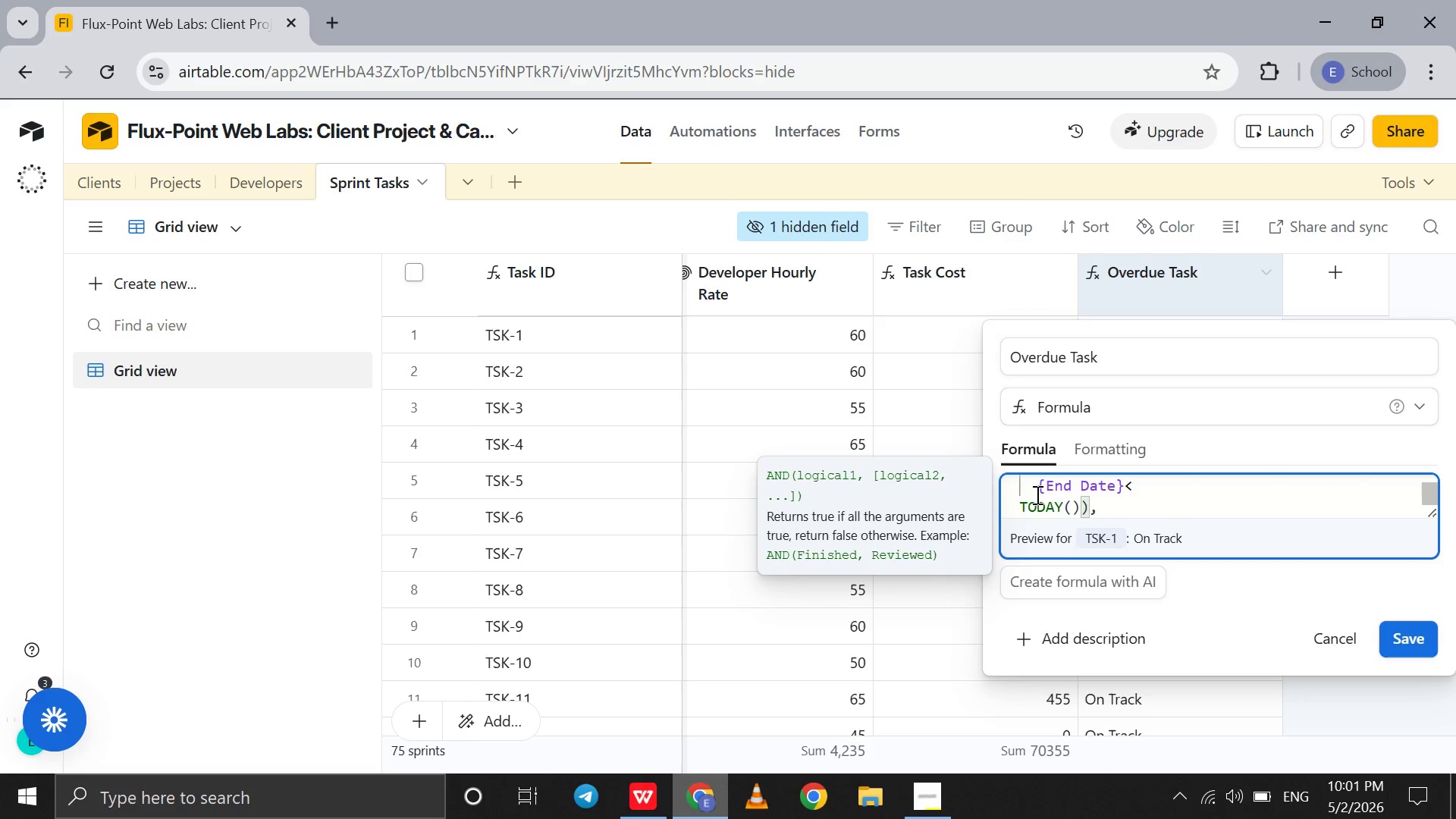 
left_click([1016, 506])
 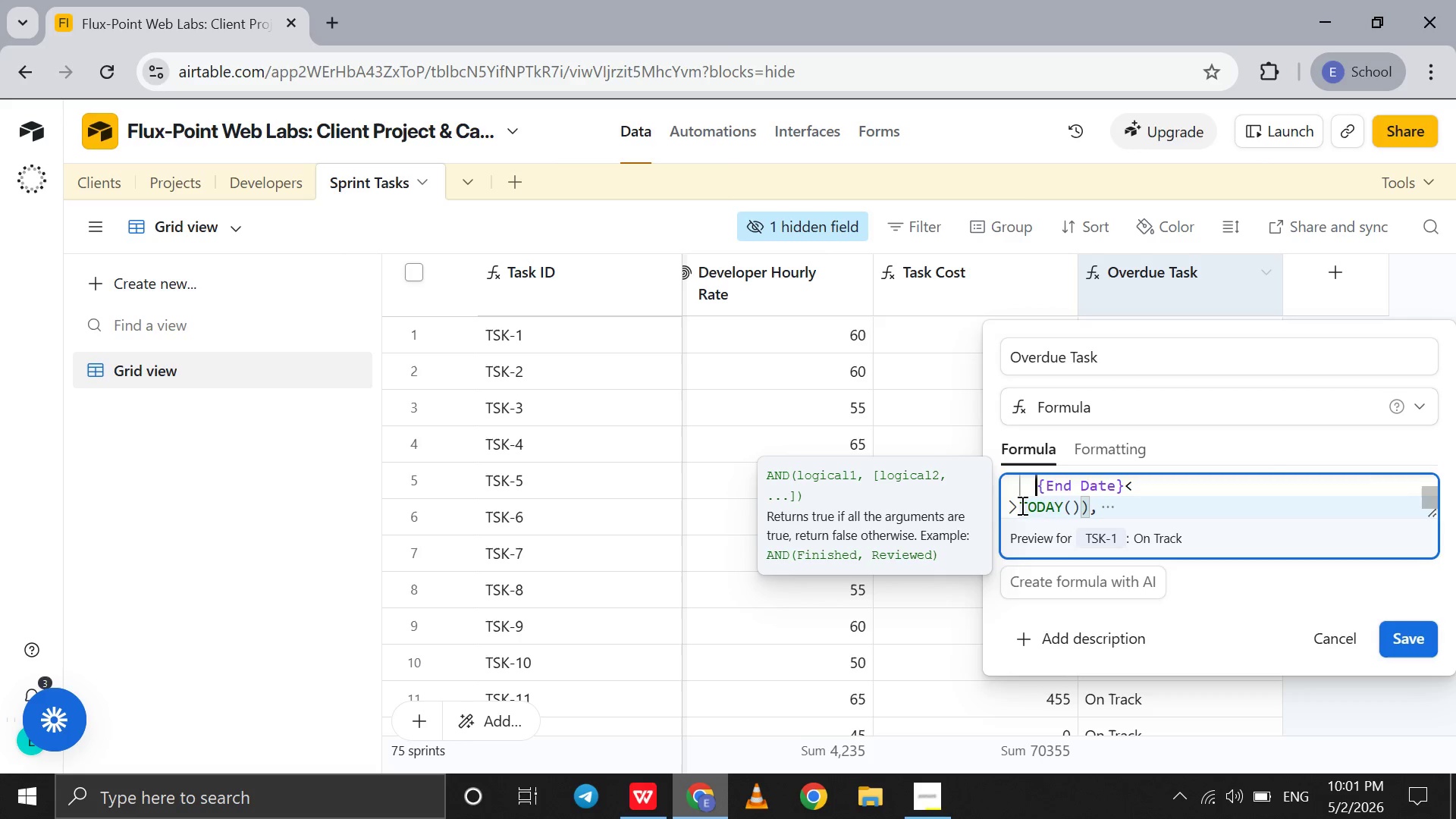 
left_click([1021, 505])
 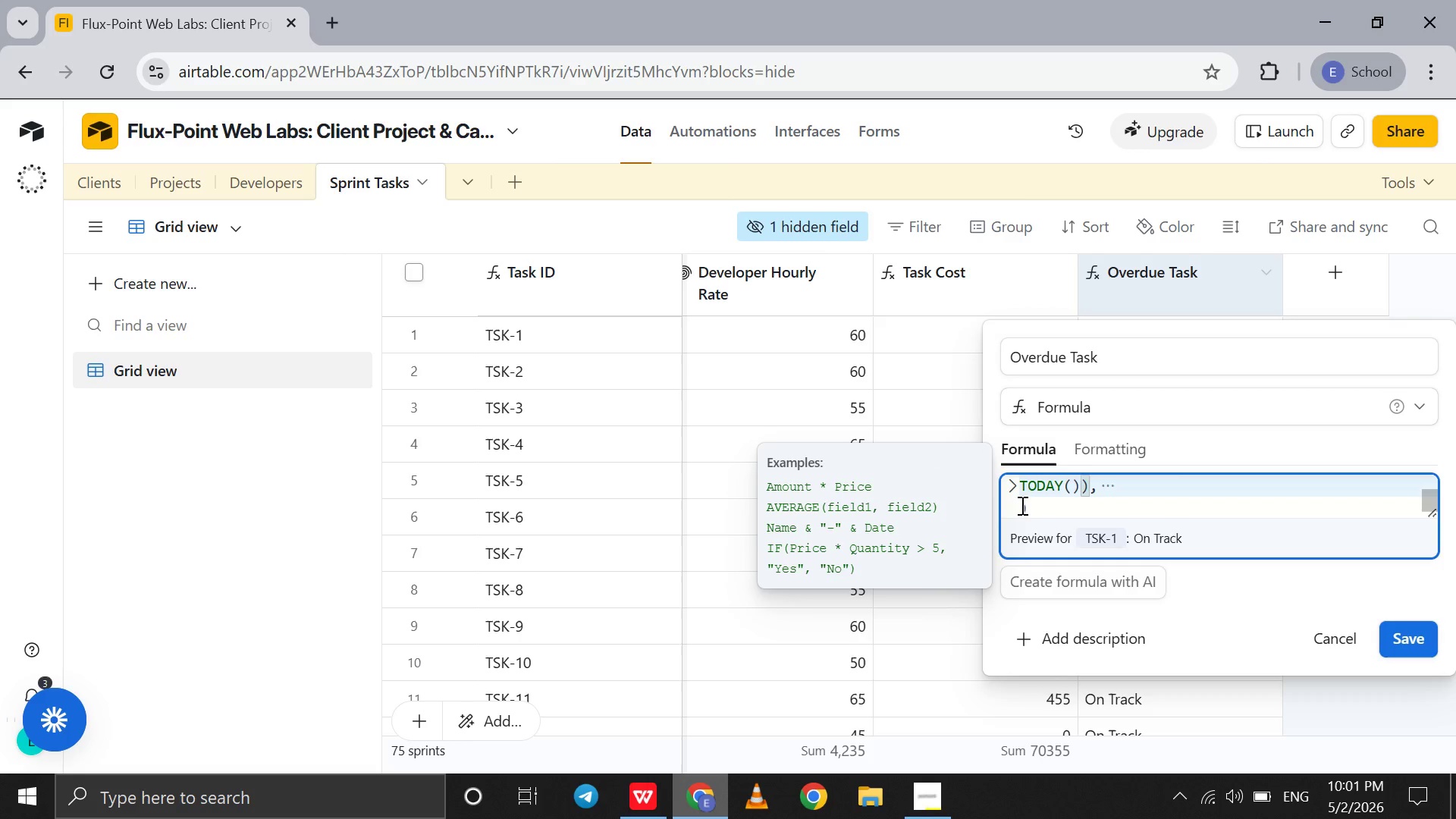 
key(Backspace)
 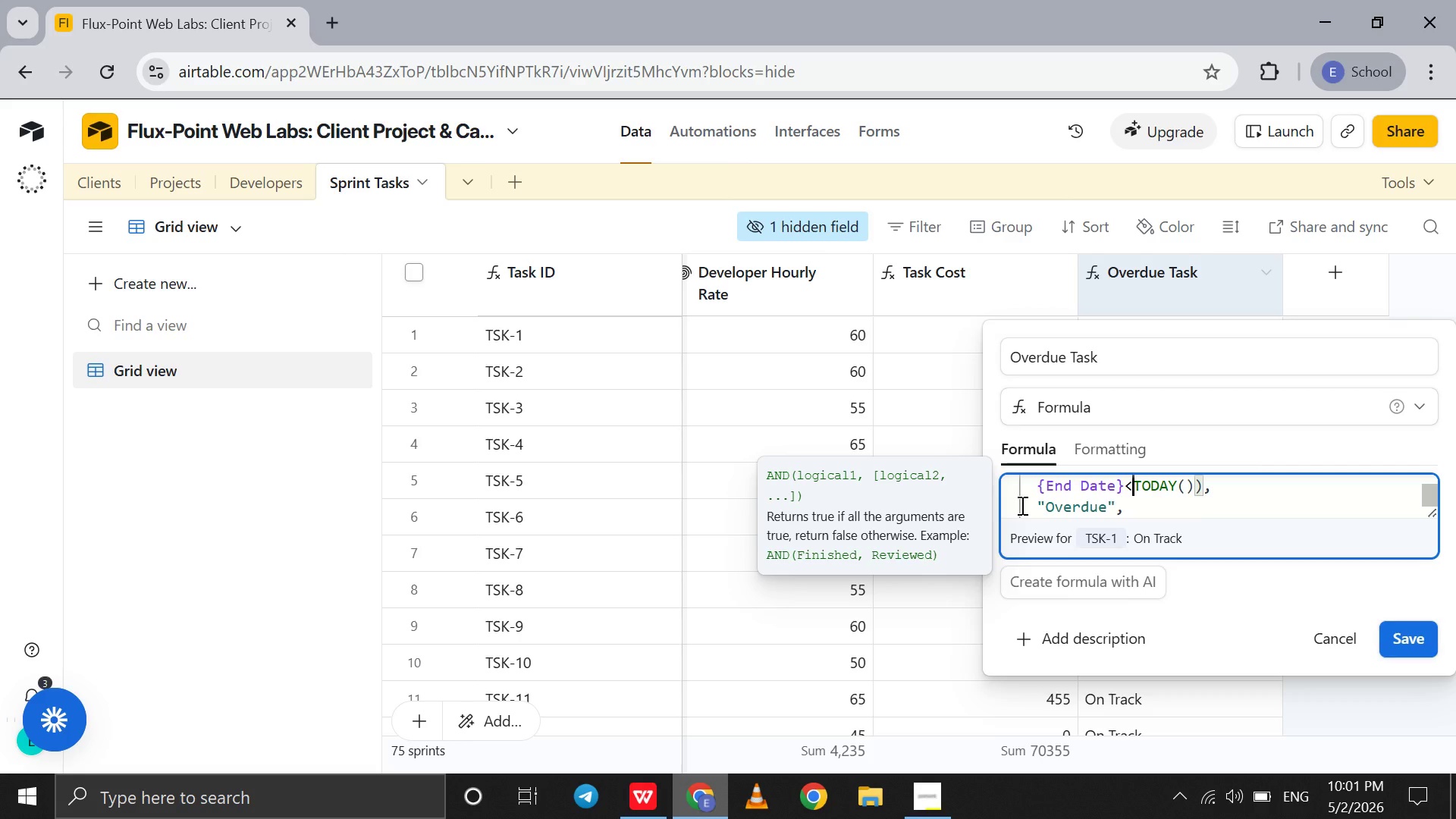 
wait(8.19)
 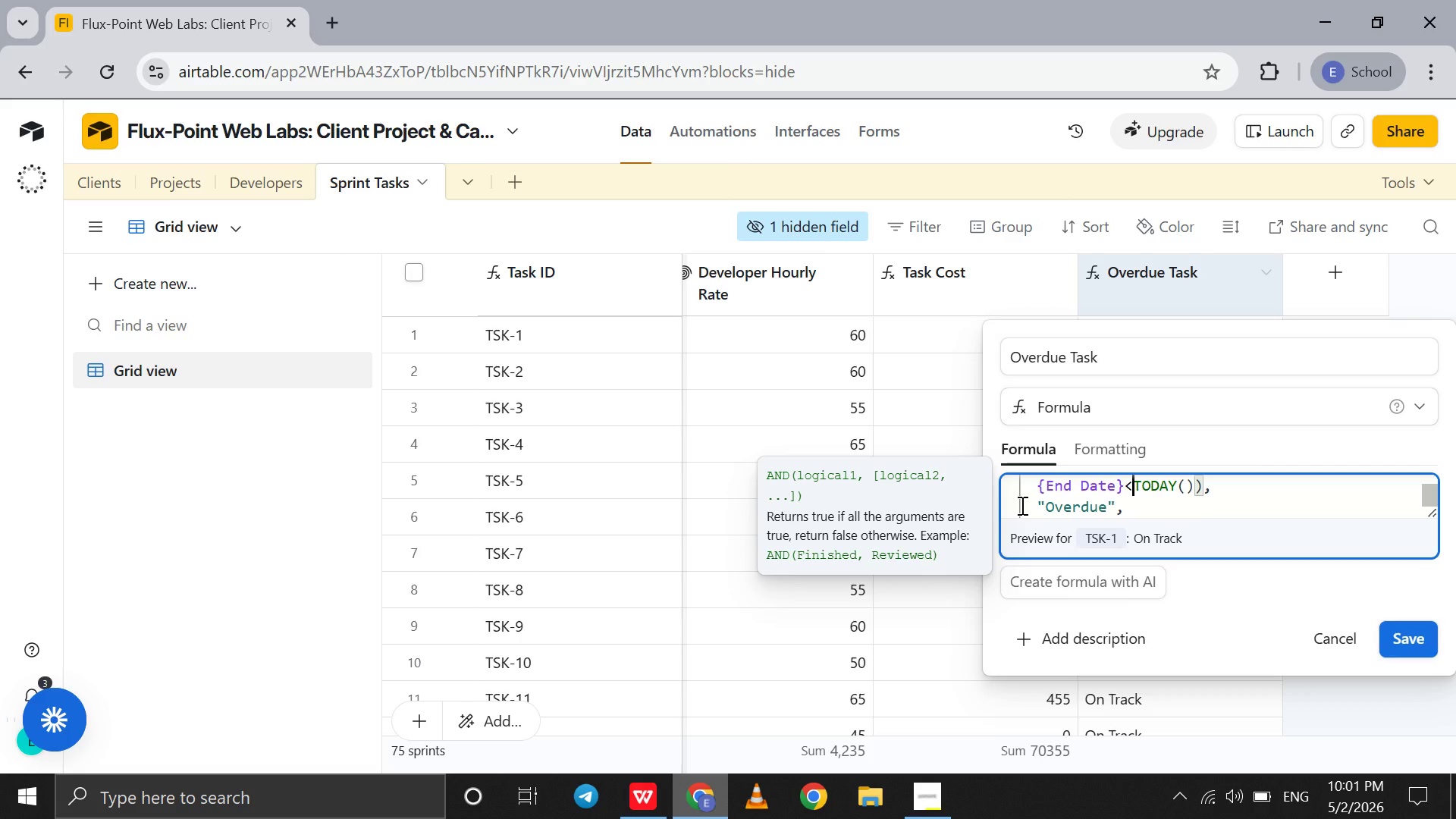 
key(ArrowDown)
 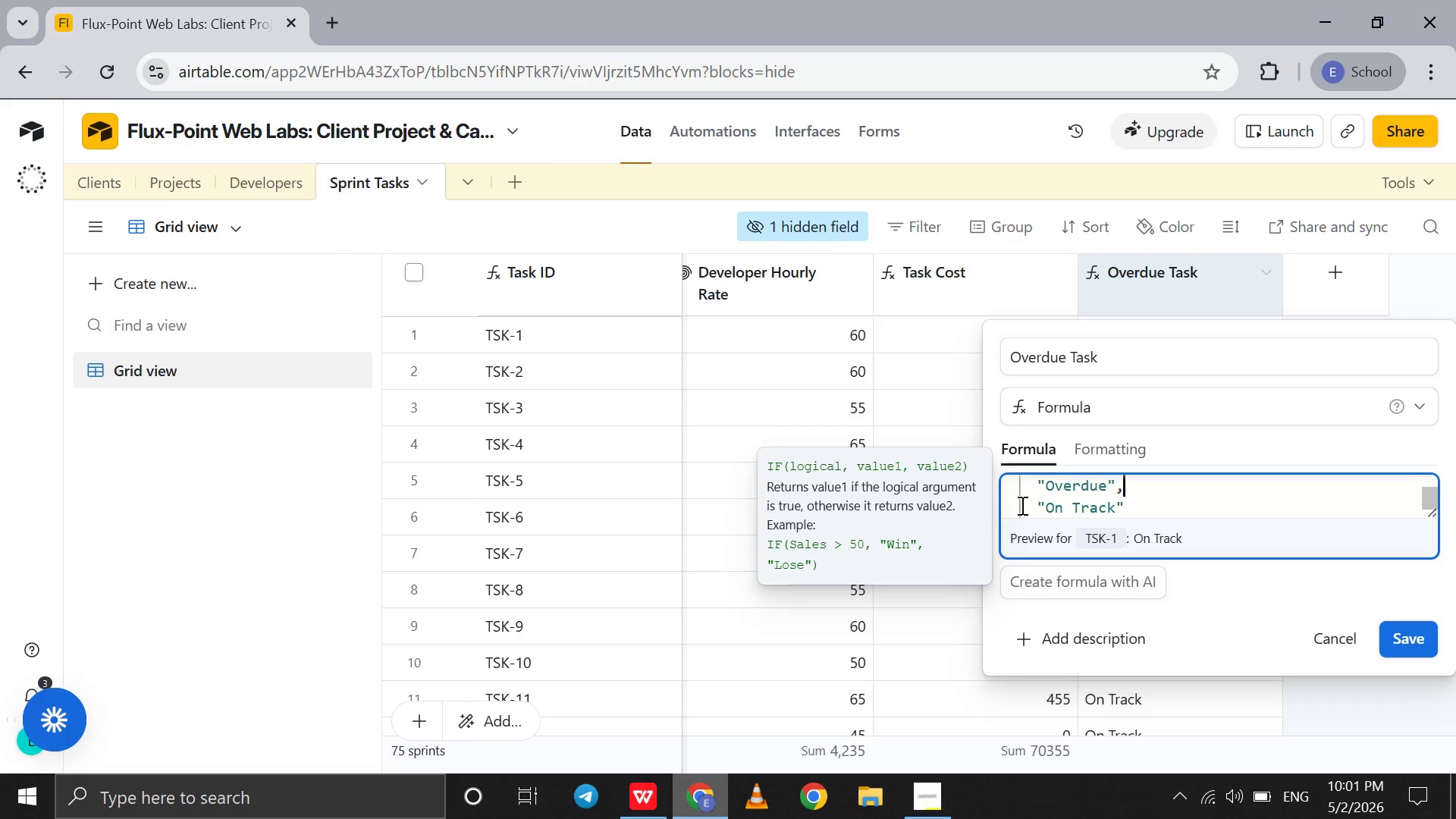 
key(ArrowDown)
 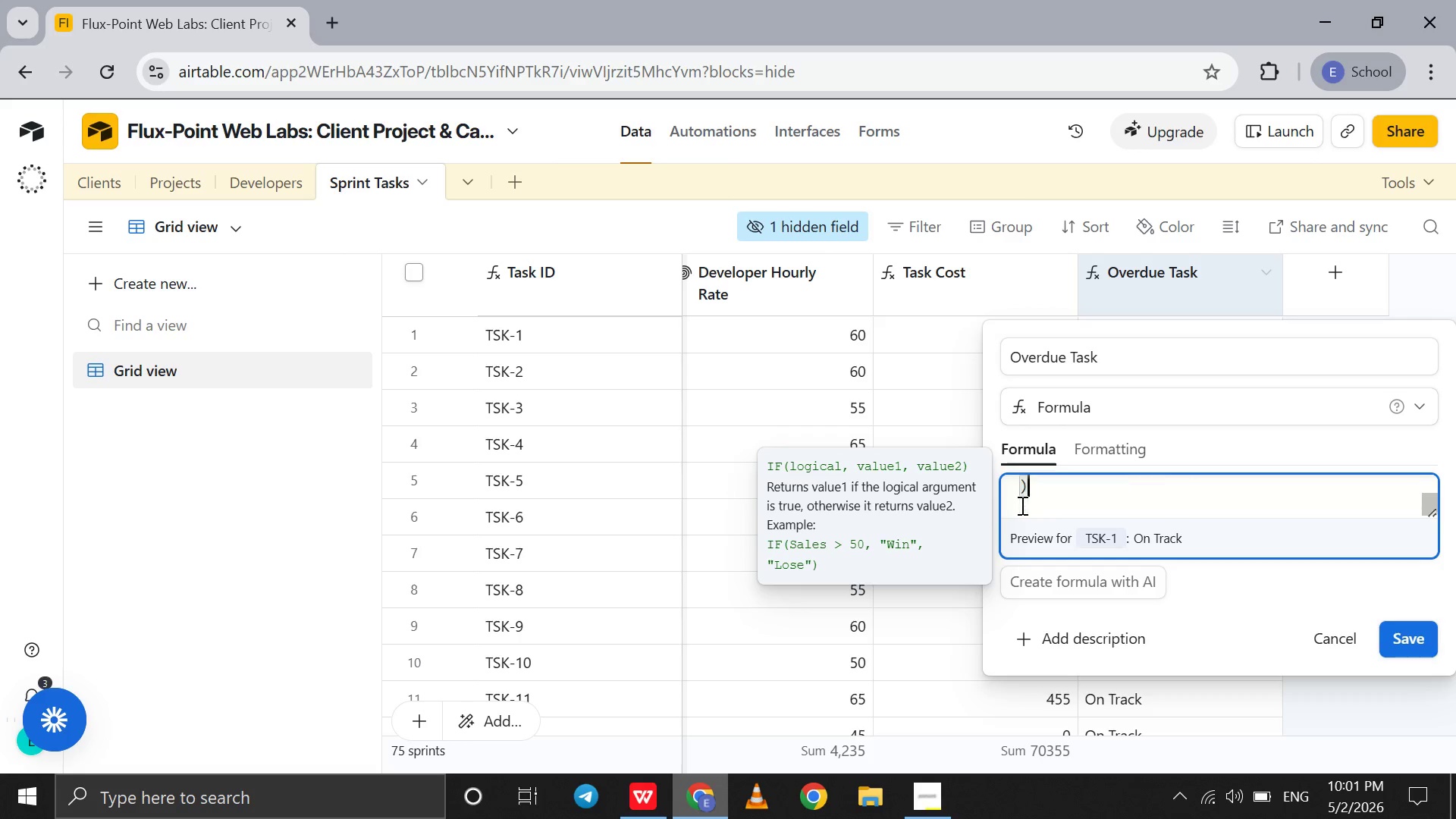 
key(ArrowDown)
 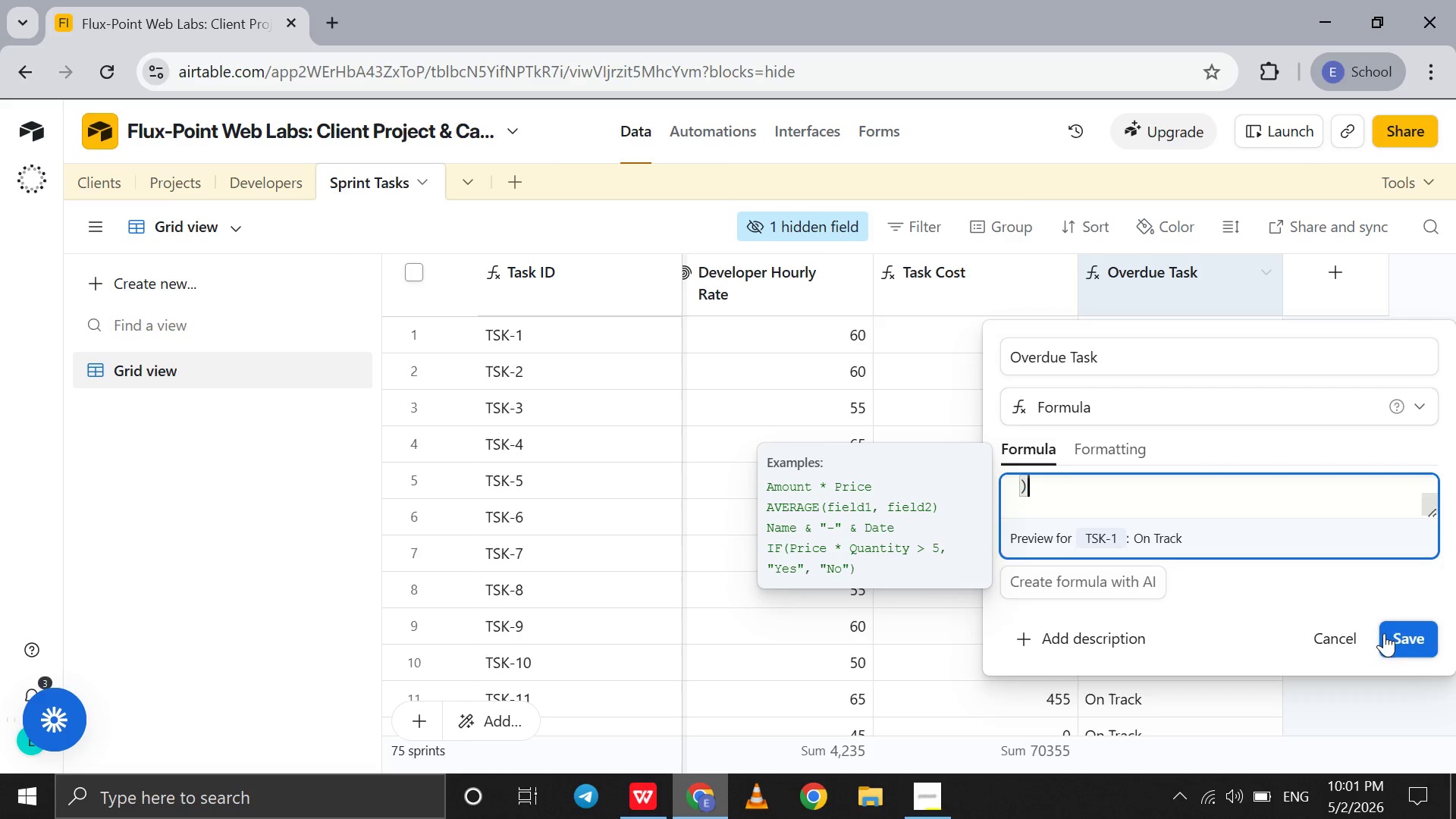 
left_click([1398, 639])
 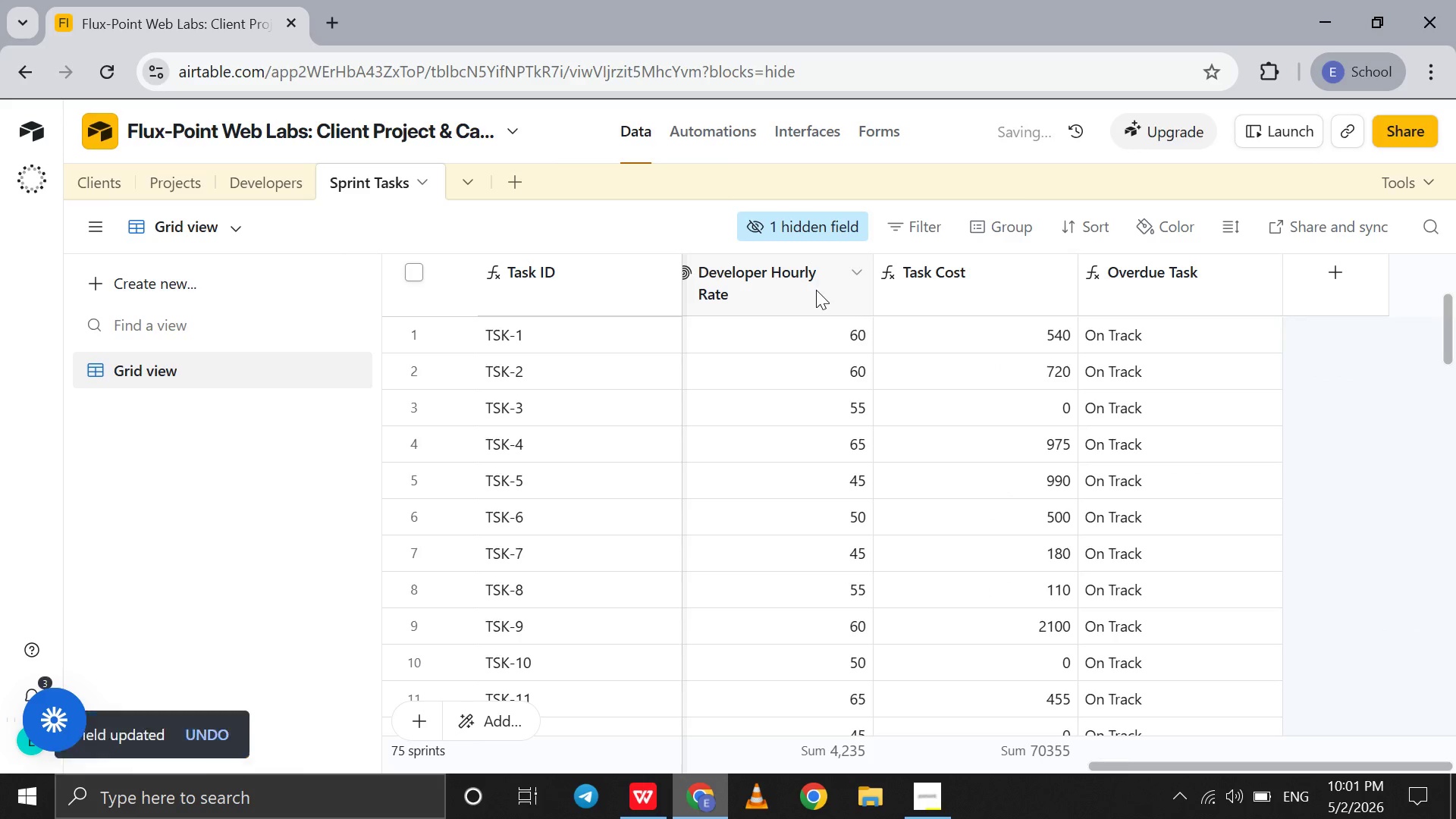 
scroll: coordinate [816, 290], scroll_direction: up, amount: 5.0
 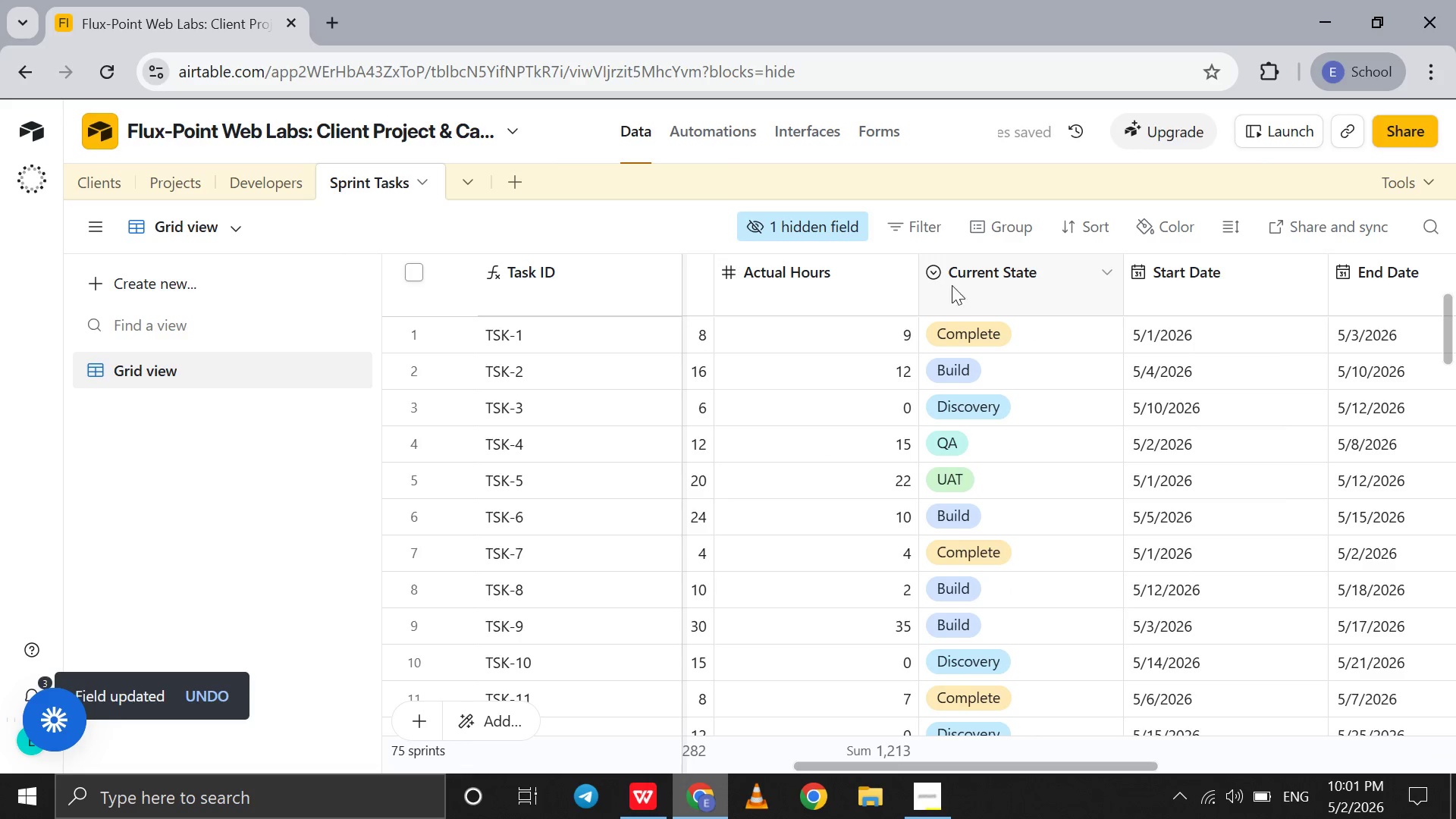 
double_click([965, 284])
 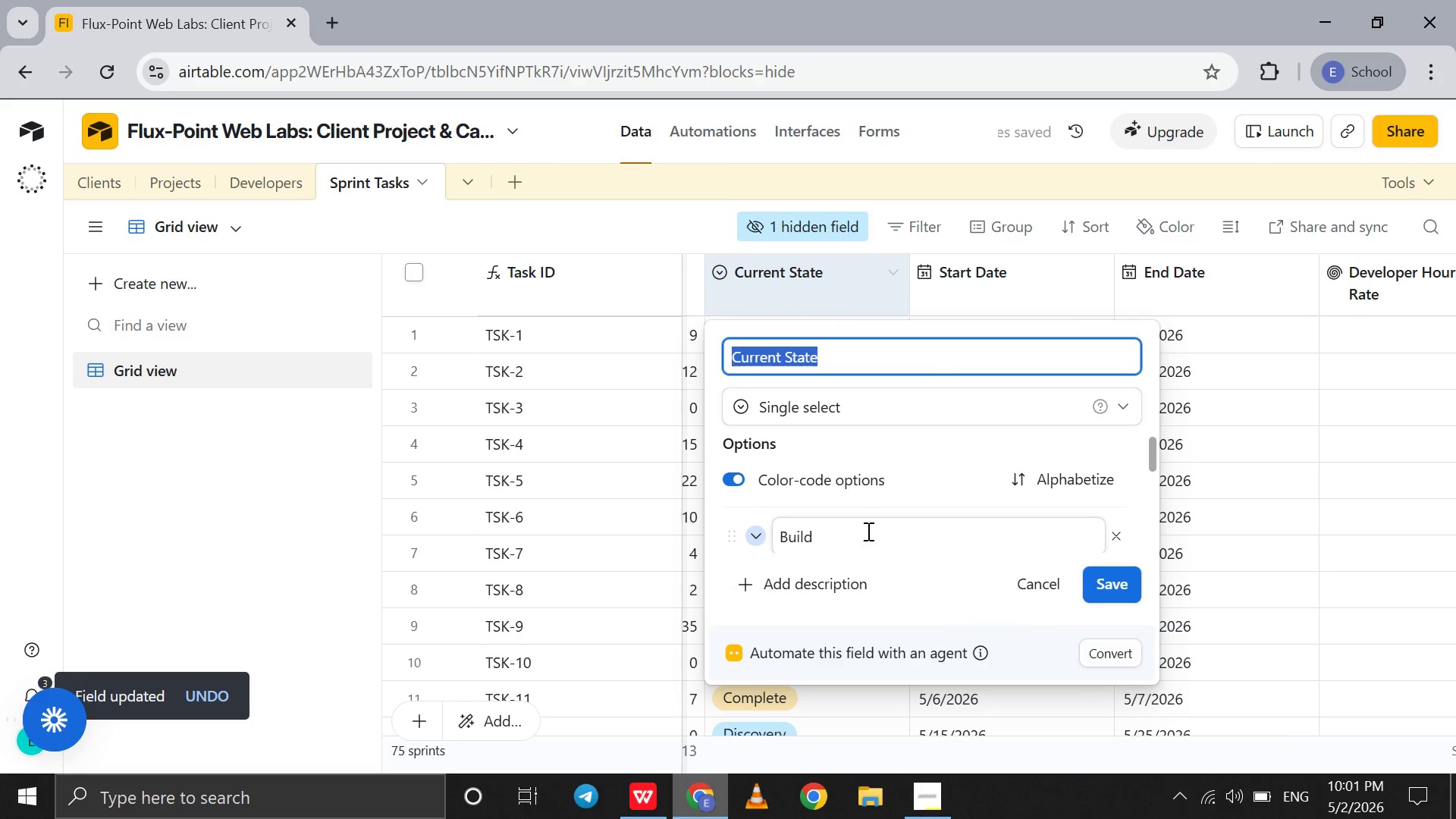 
scroll: coordinate [864, 544], scroll_direction: down, amount: 5.0
 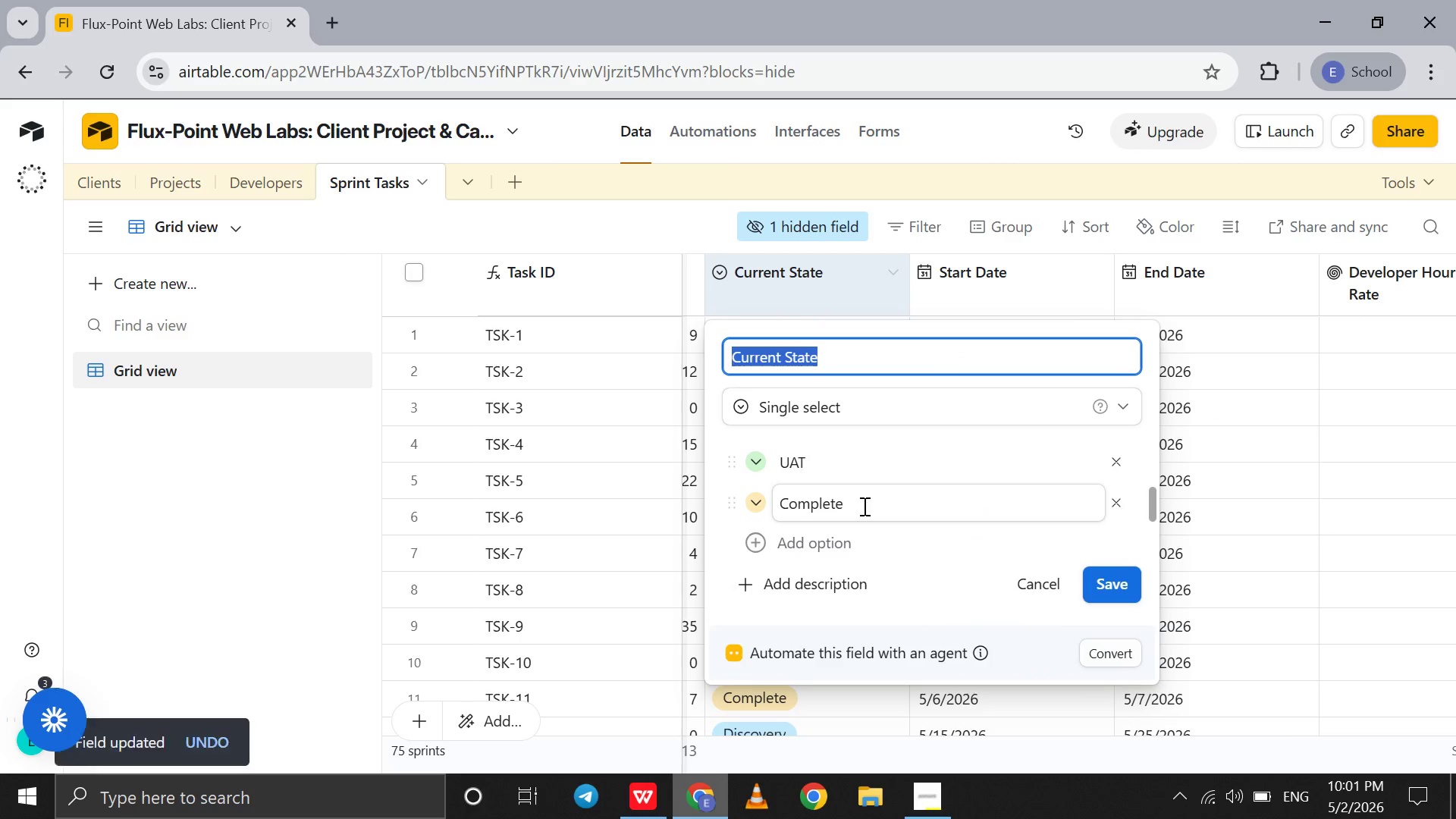 
left_click([863, 506])
 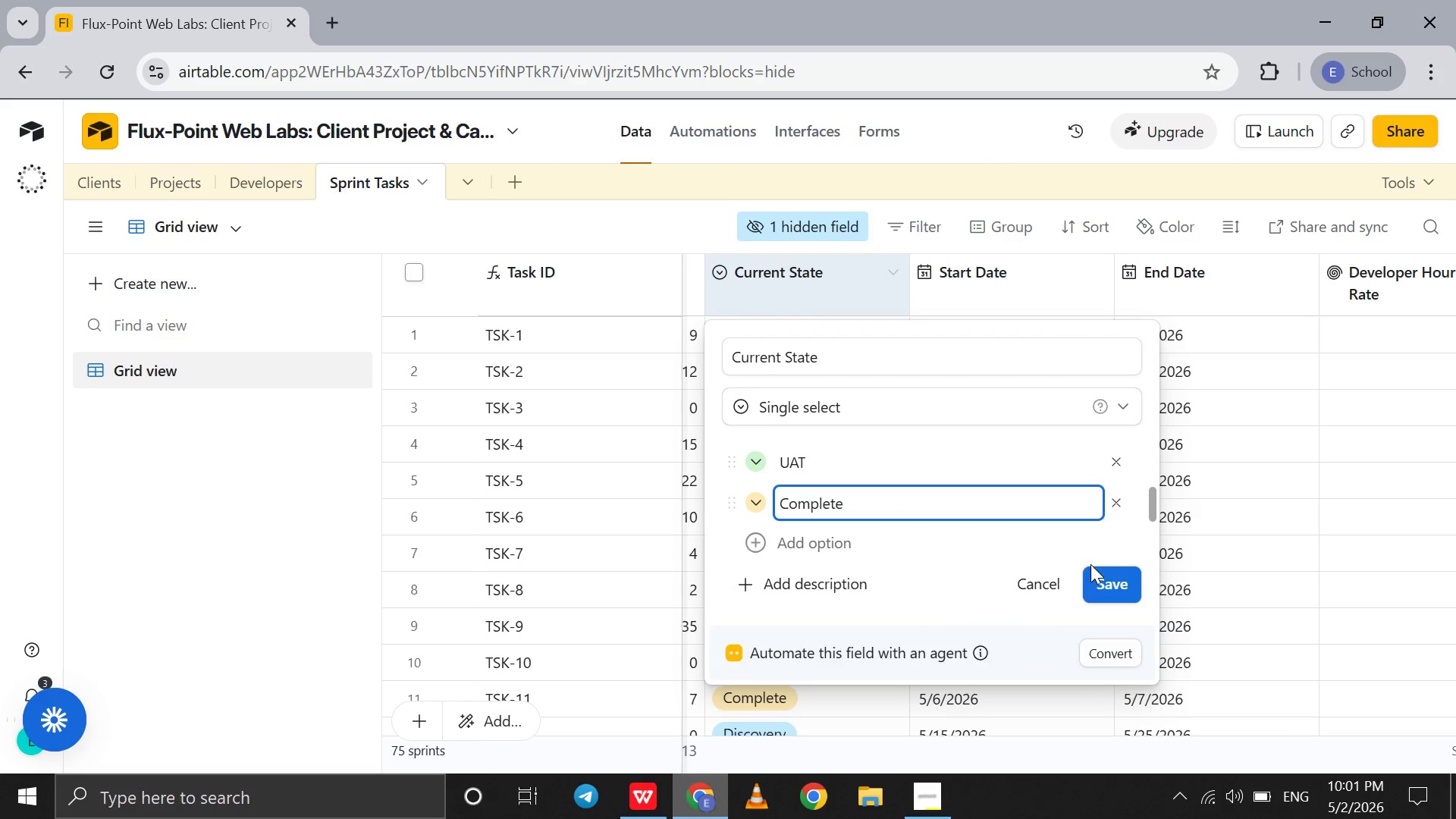 
left_click([1100, 577])
 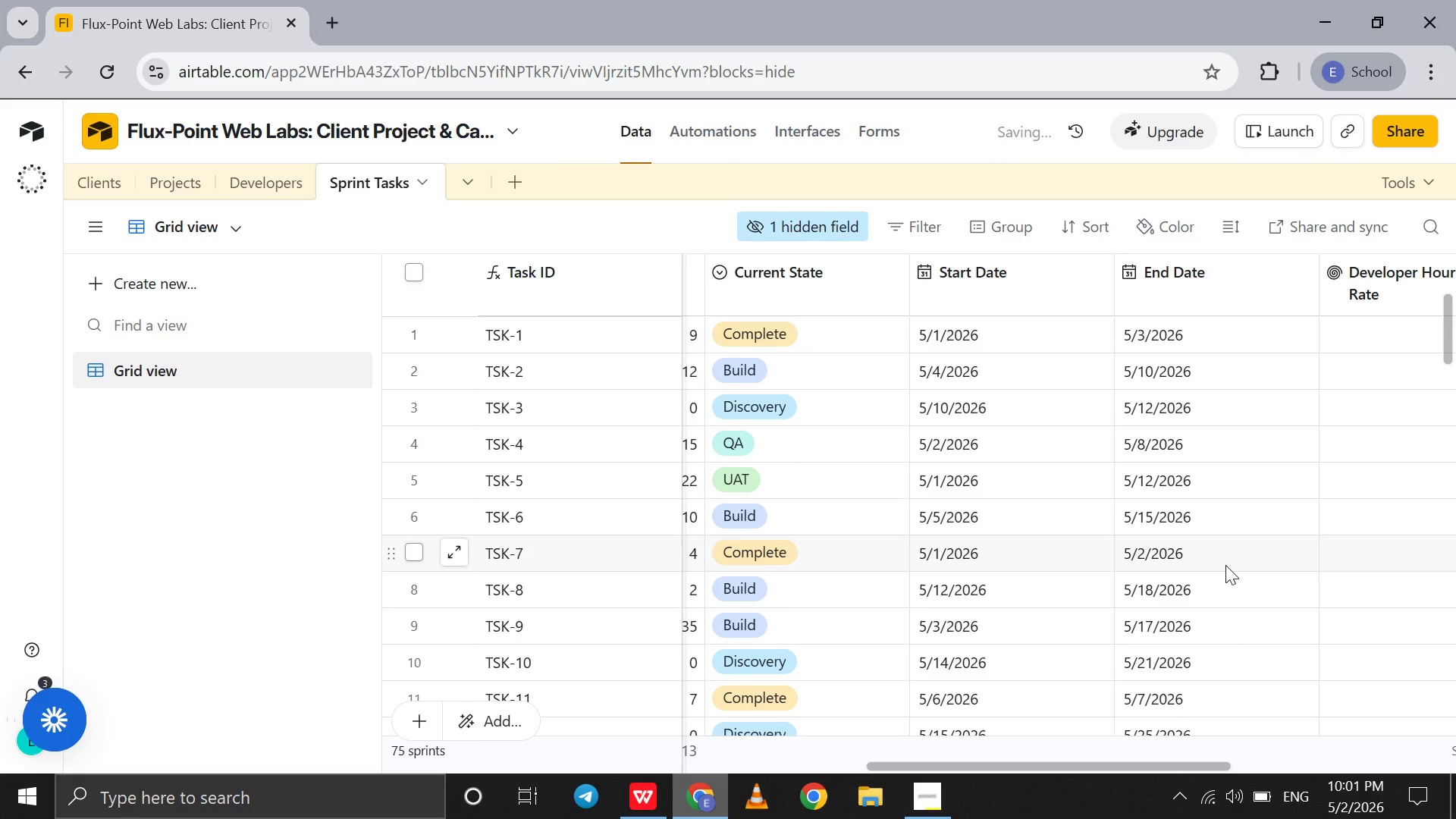 
scroll: coordinate [1225, 565], scroll_direction: down, amount: 12.0
 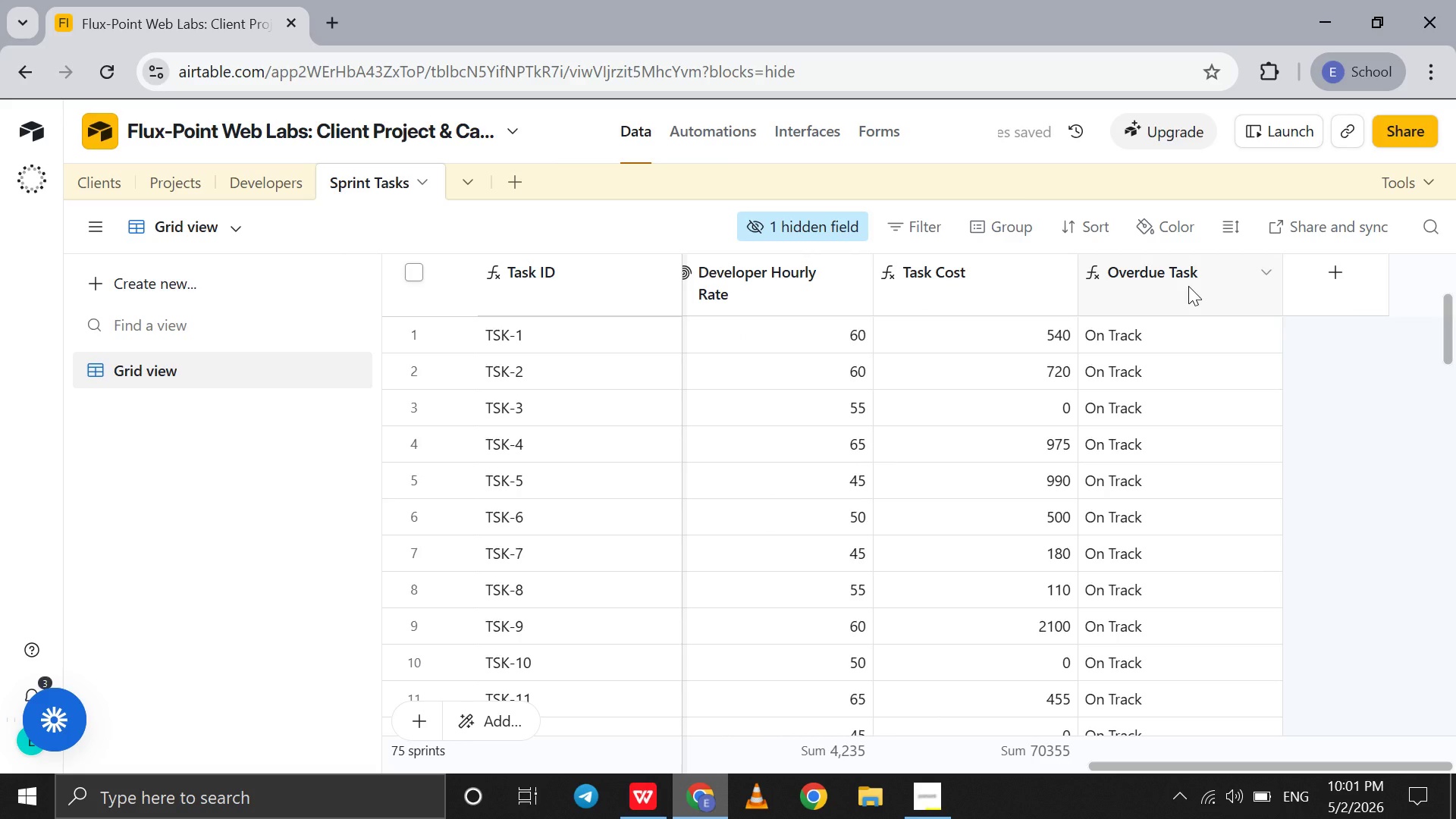 
double_click([1188, 286])
 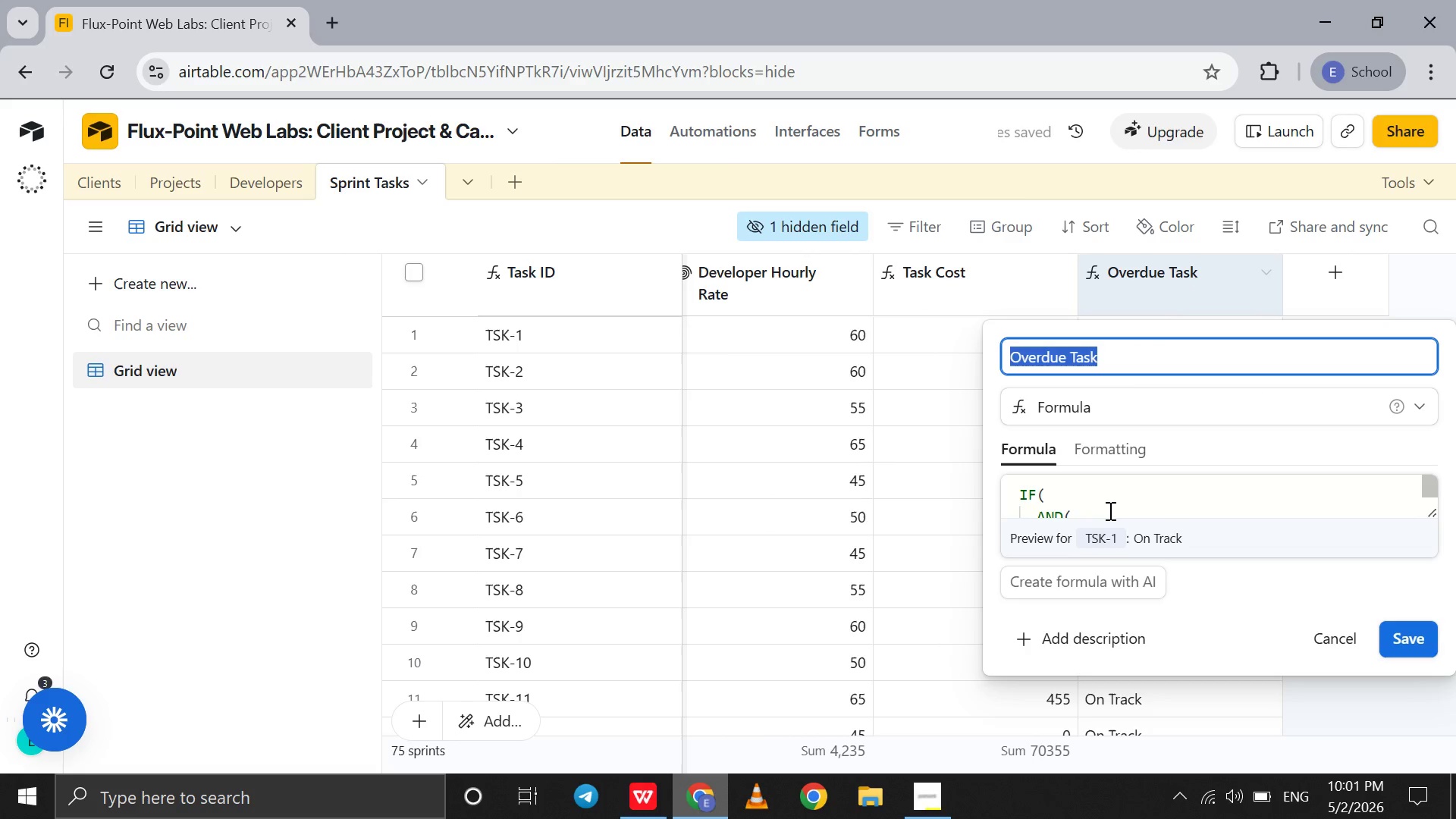 
left_click([1109, 511])
 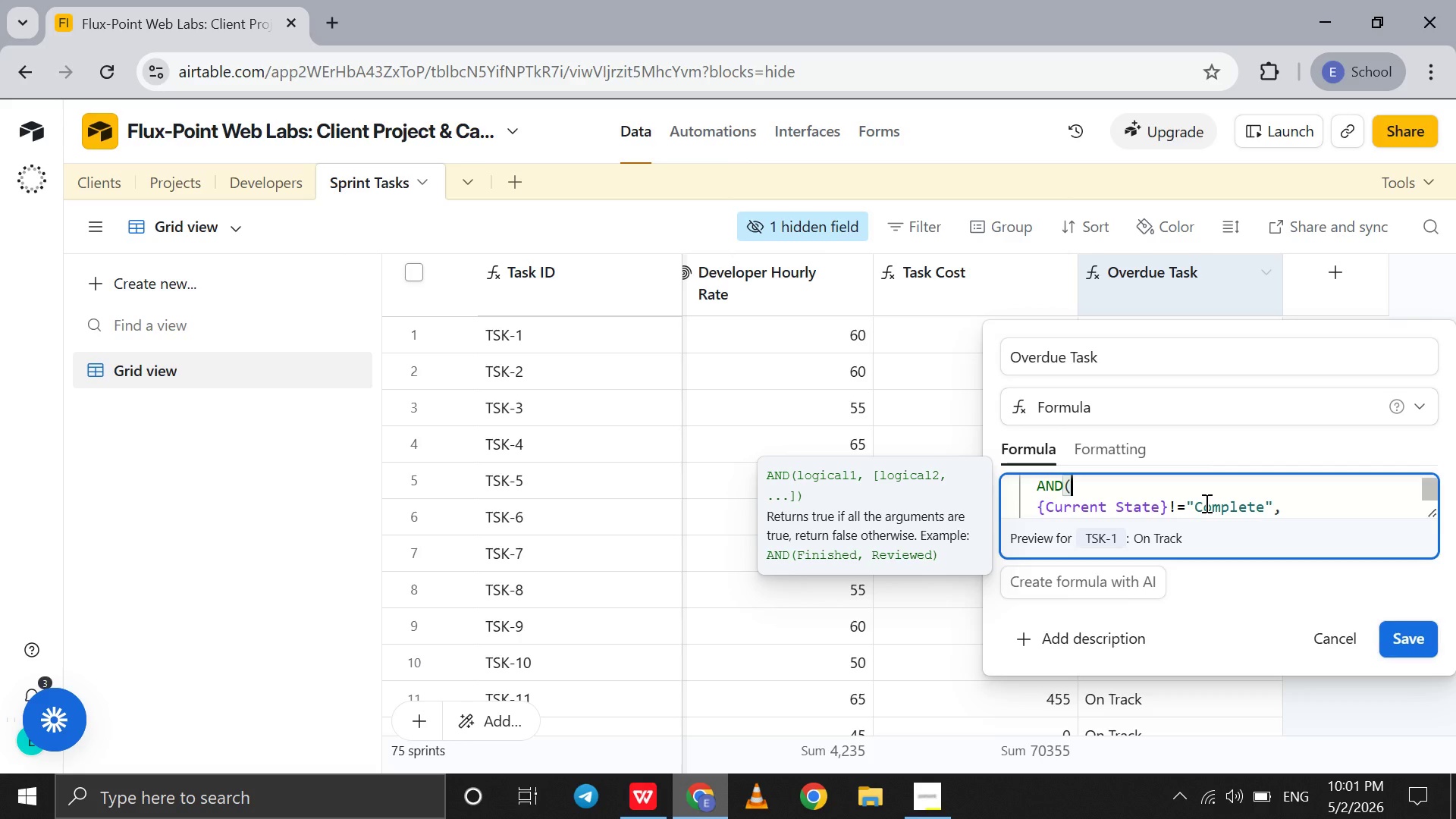 
wait(12.14)
 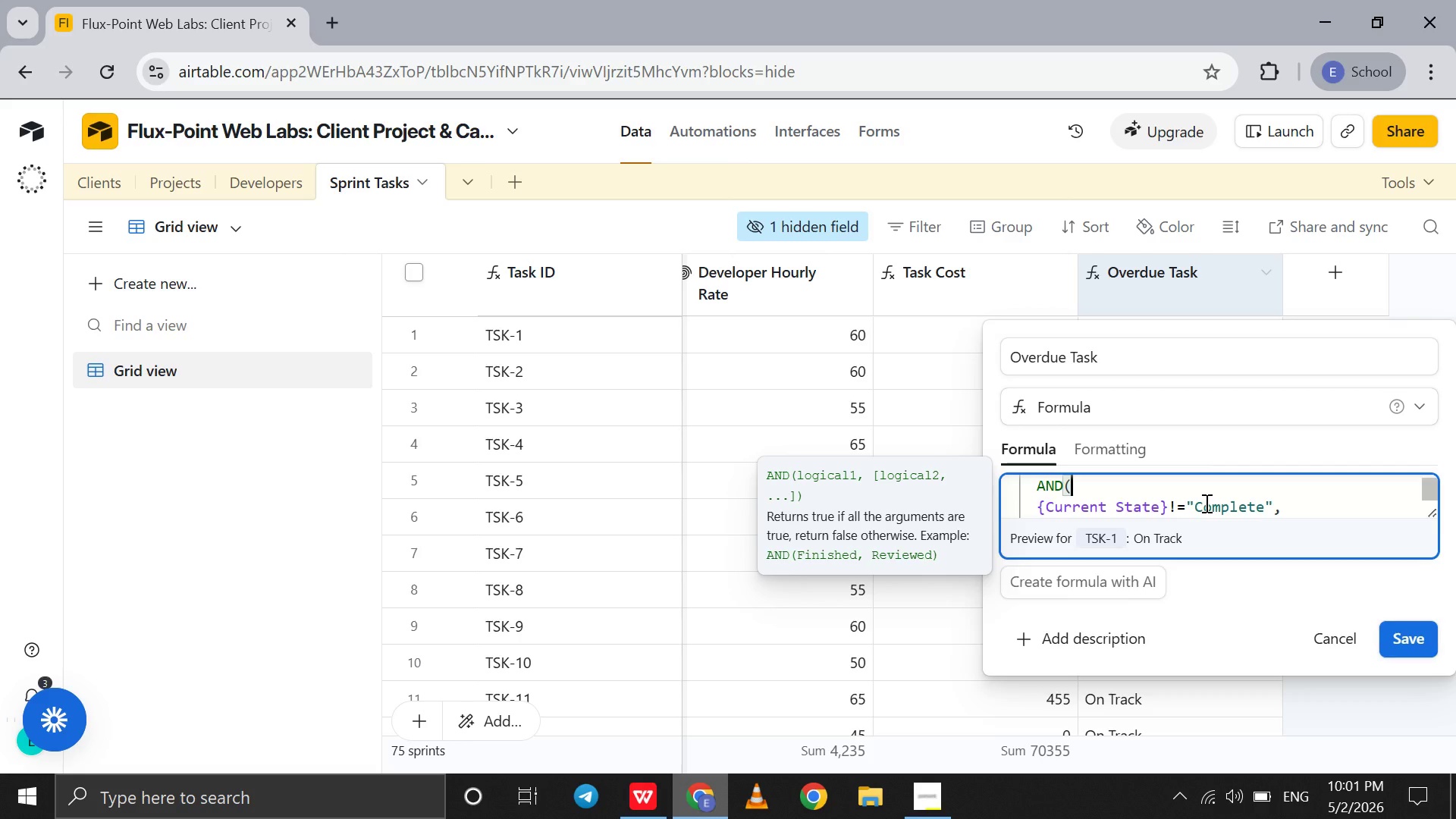 
left_click([1407, 632])
 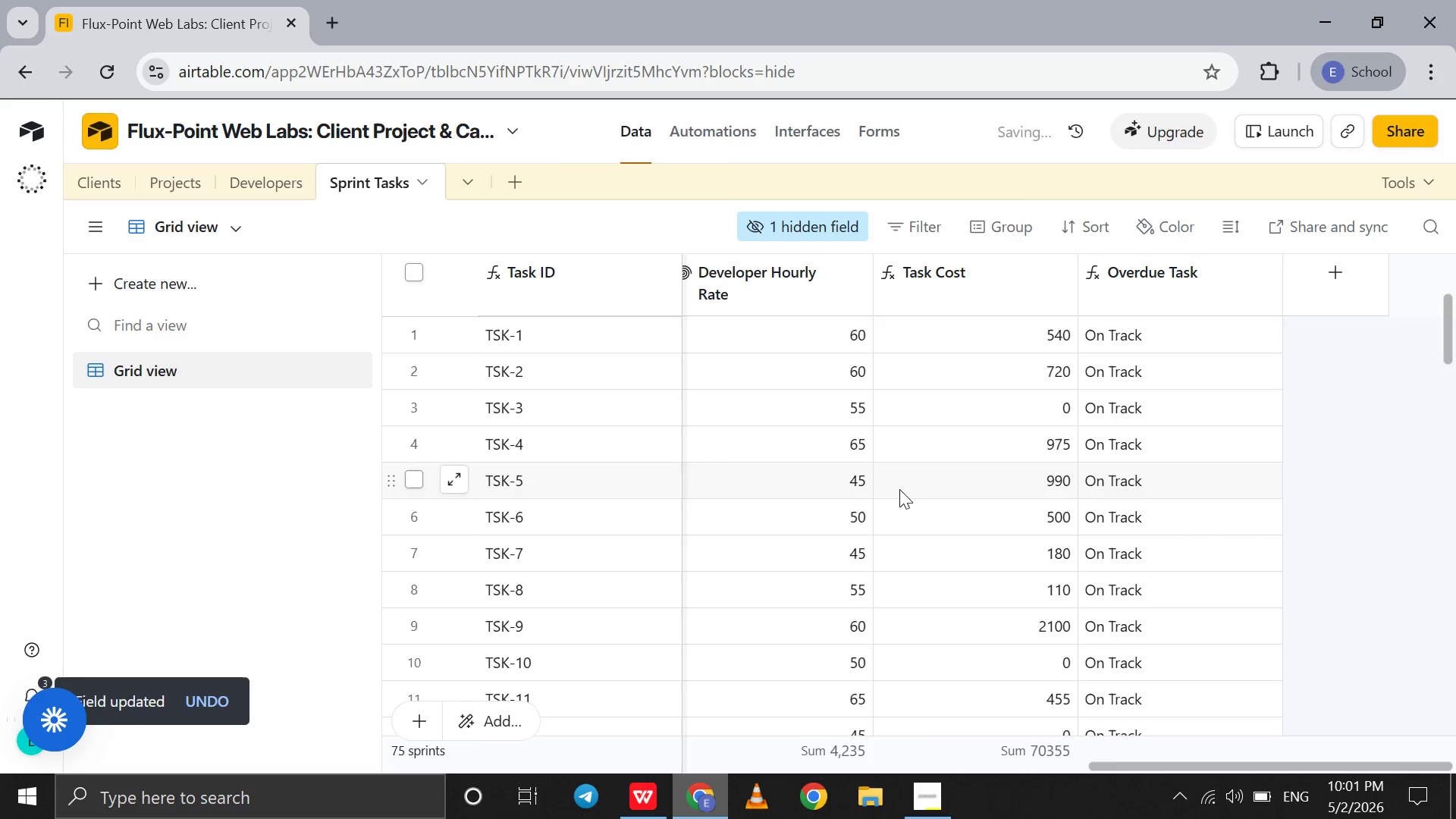 
scroll: coordinate [899, 489], scroll_direction: up, amount: 4.0
 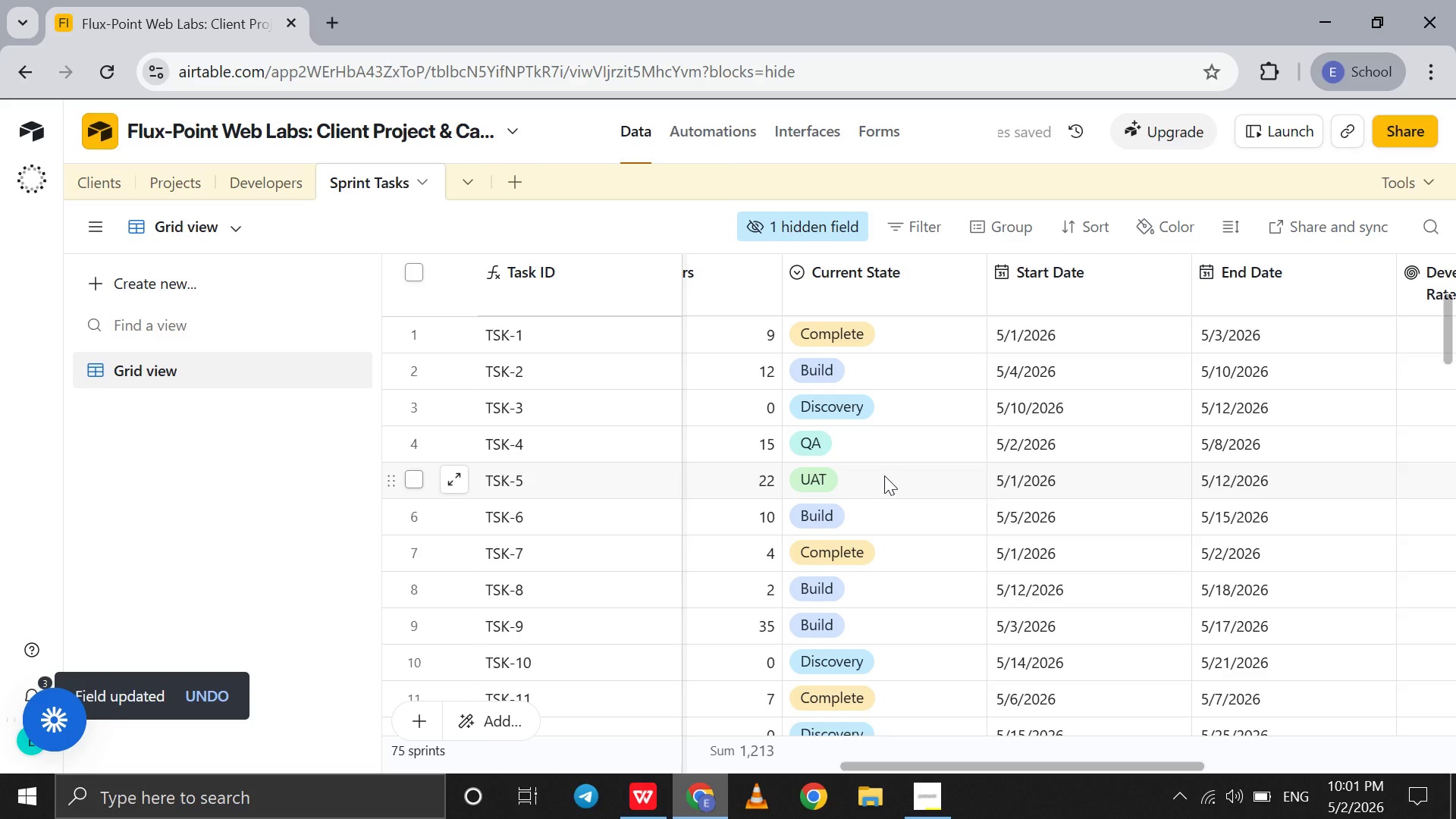 
wait(6.75)
 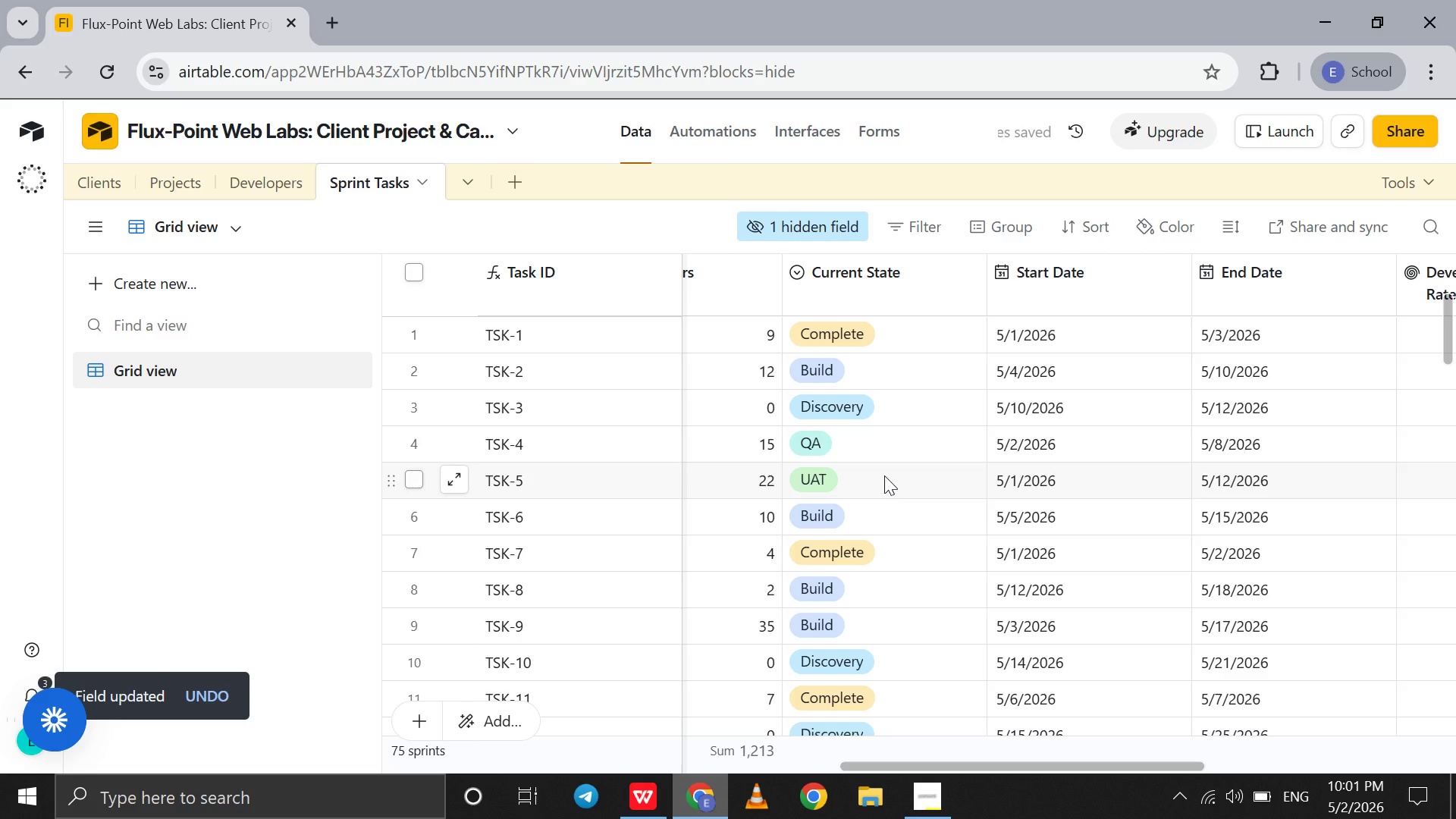 
double_click([1040, 335])
 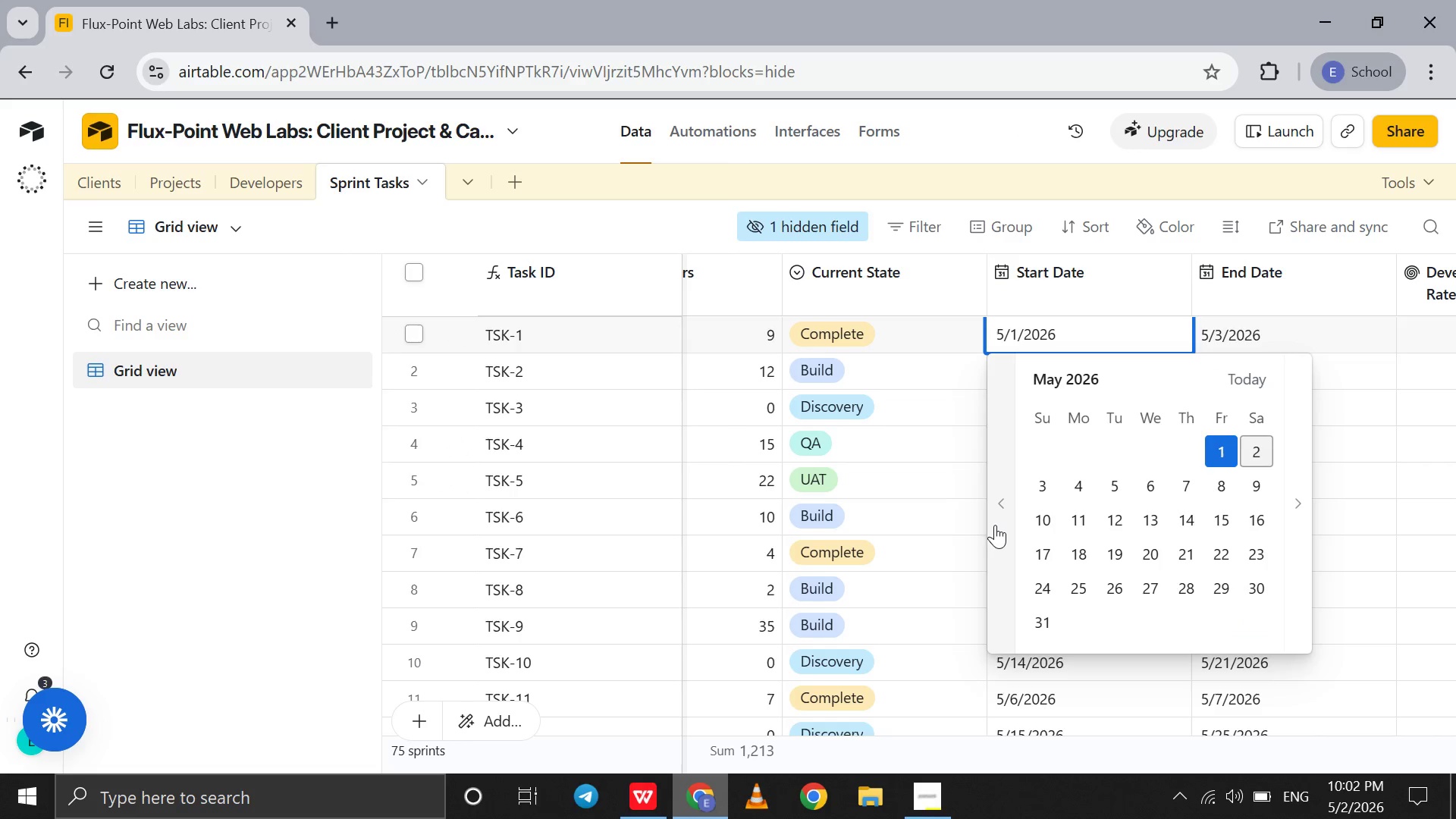 
left_click([995, 525])
 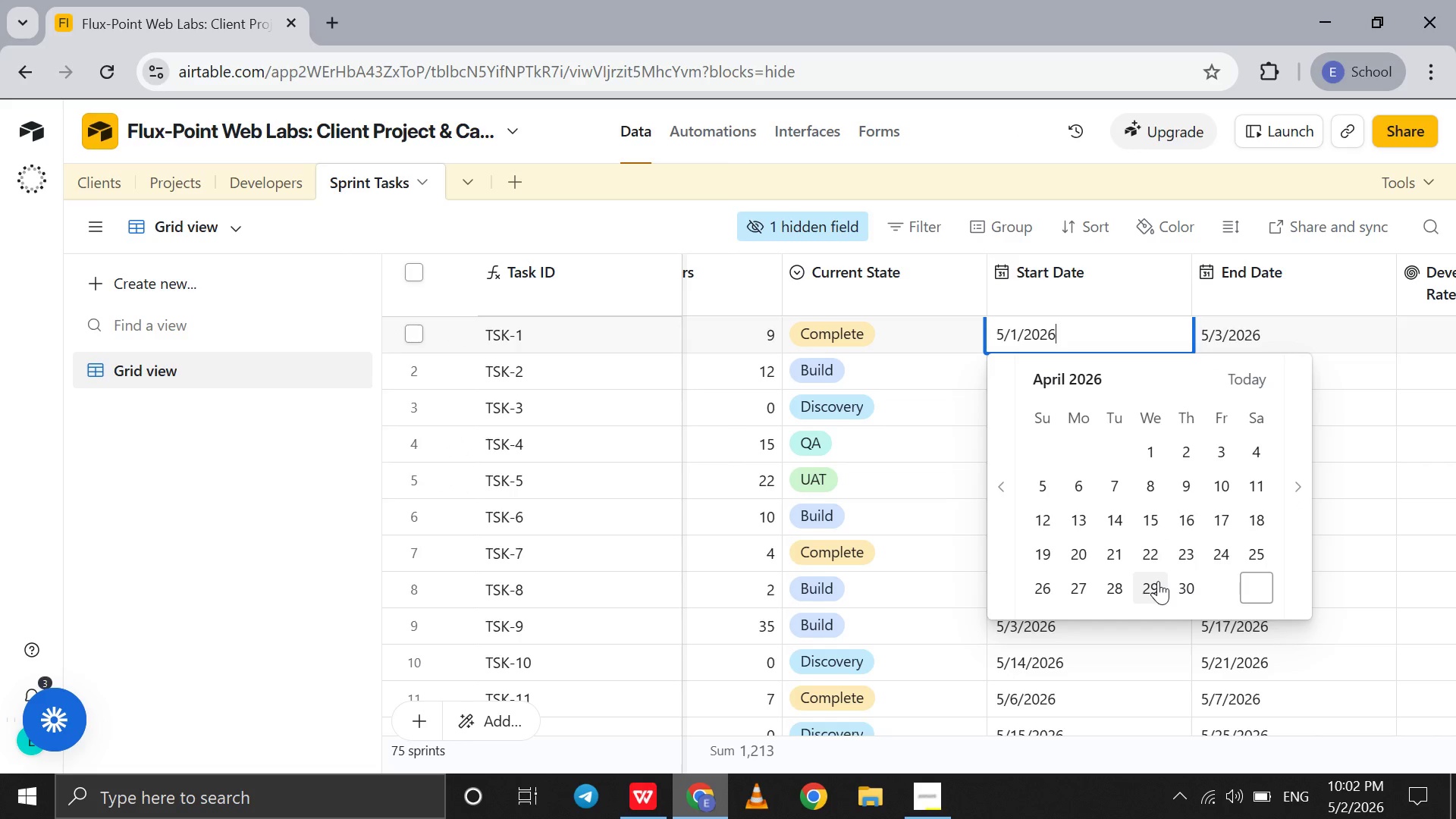 
left_click([1158, 581])
 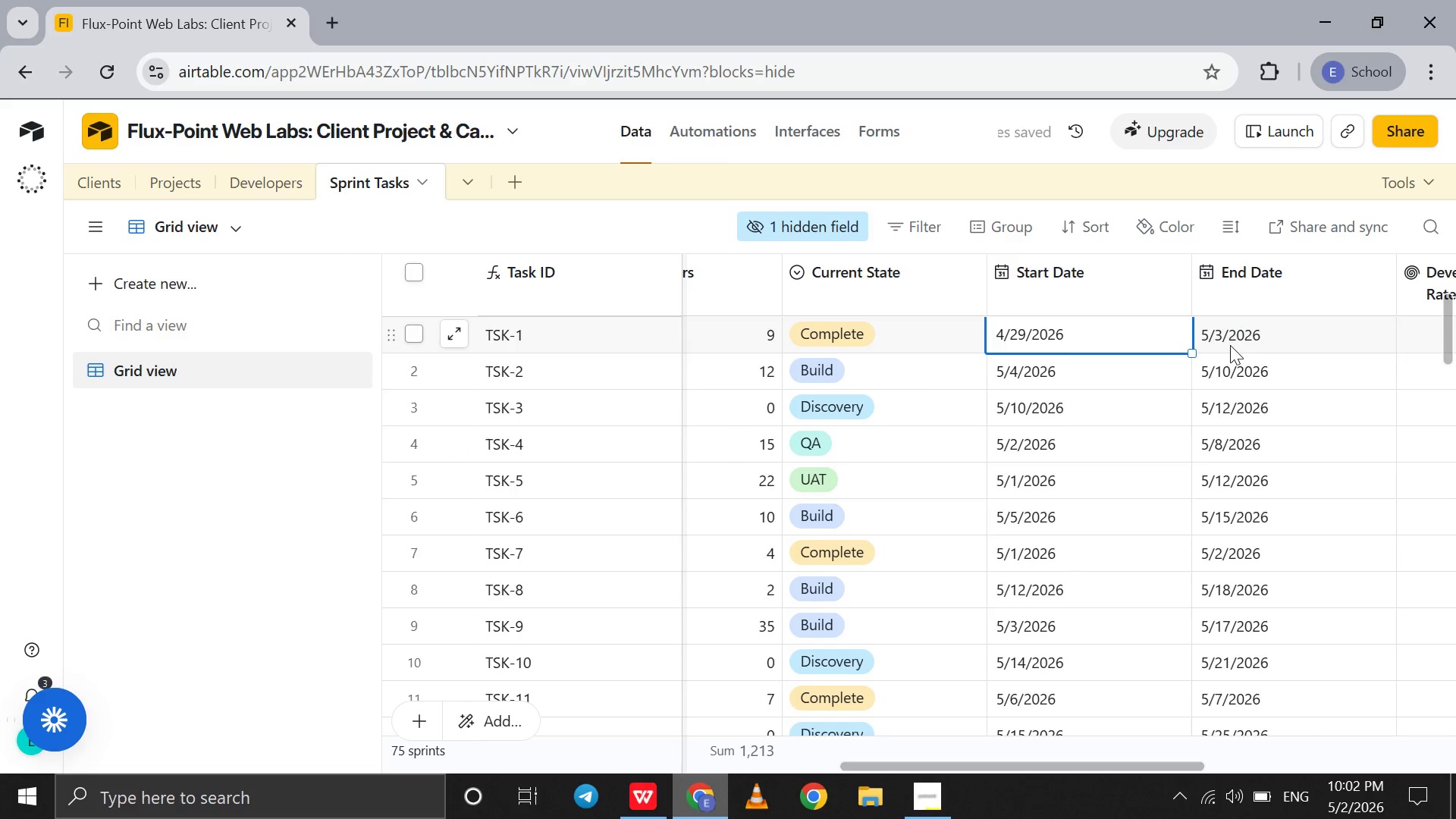 
double_click([1230, 345])
 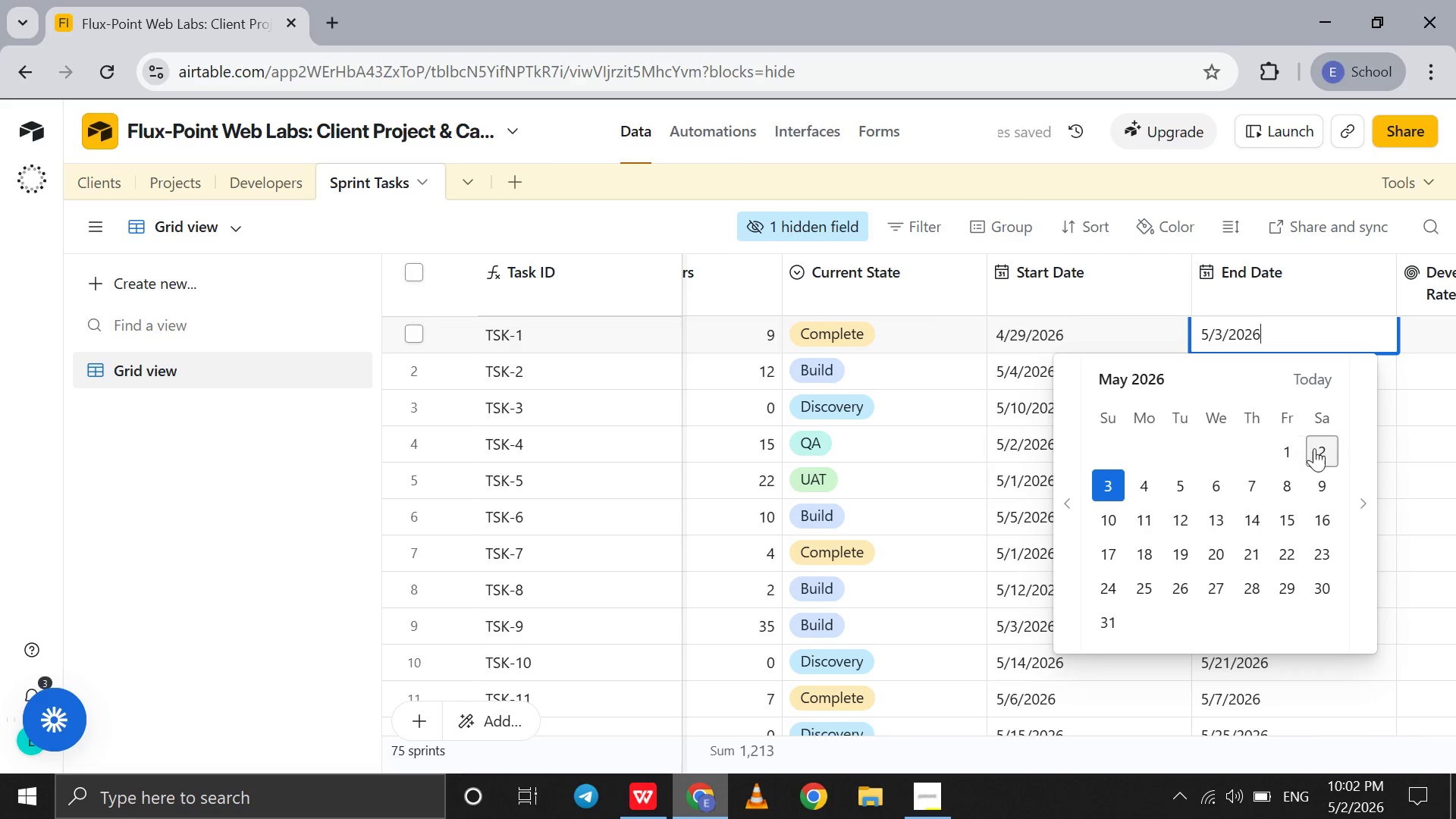 
left_click([1320, 450])
 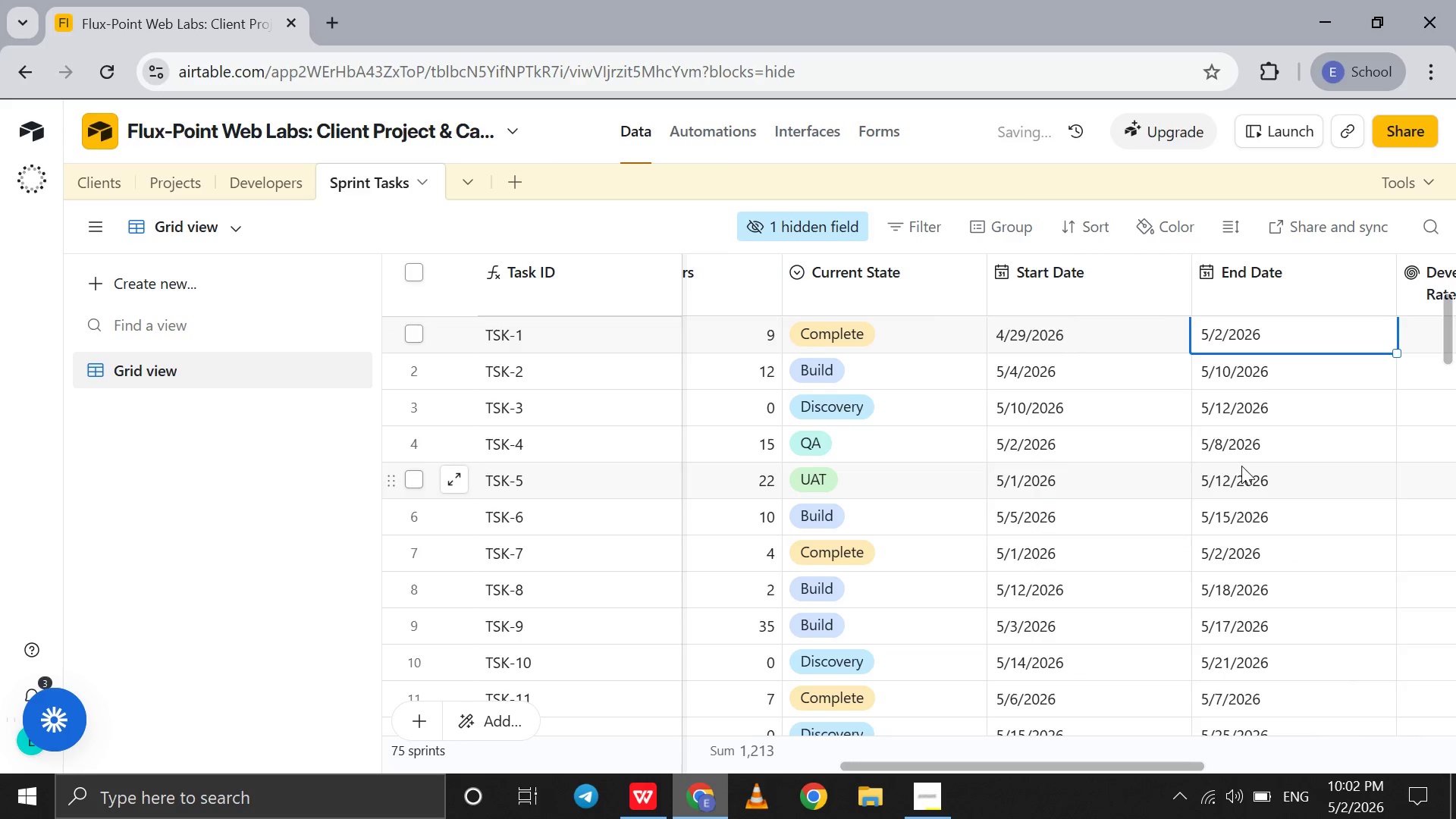 
scroll: coordinate [1241, 466], scroll_direction: down, amount: 11.0
 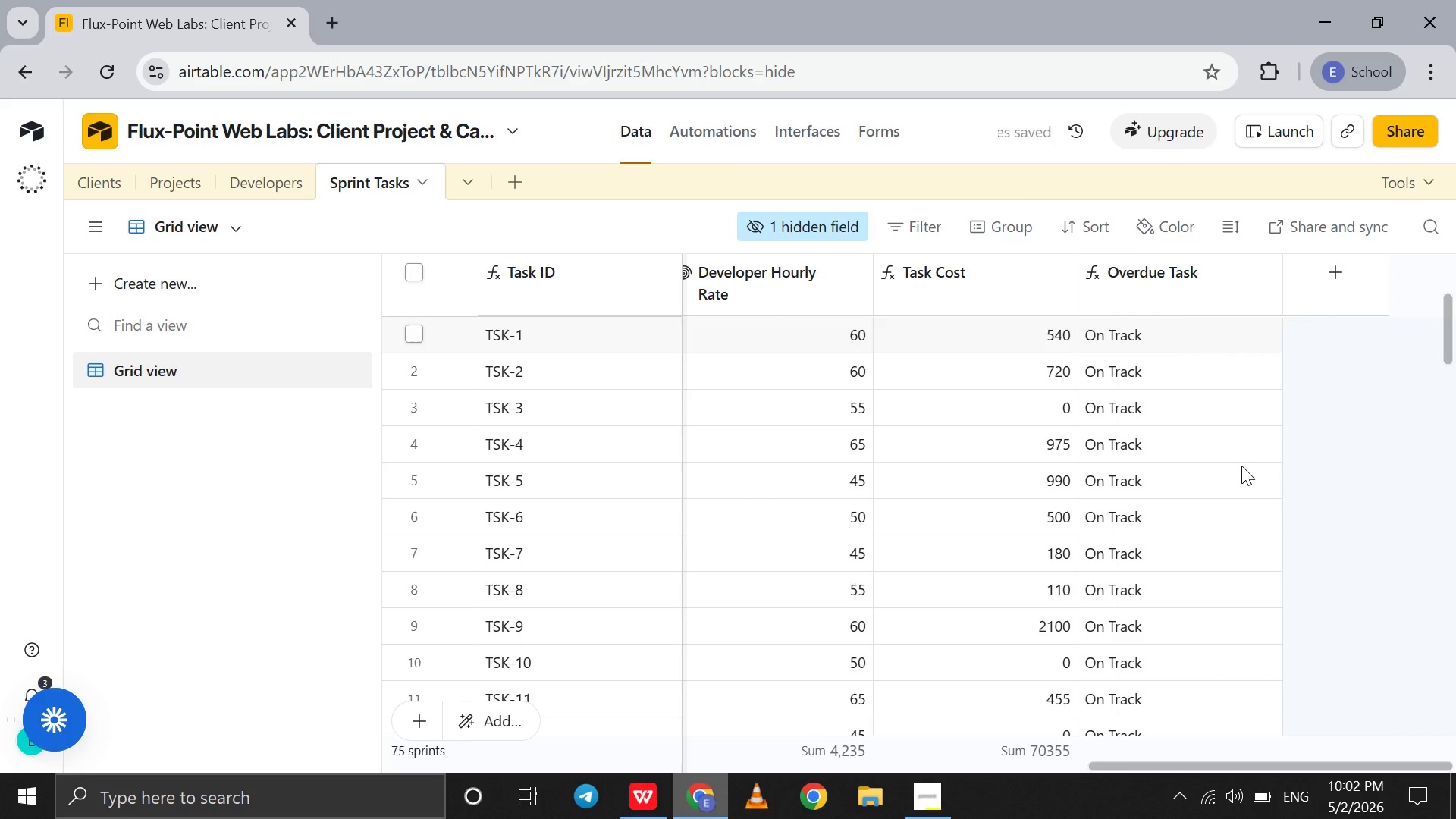 
left_click([1241, 466])
 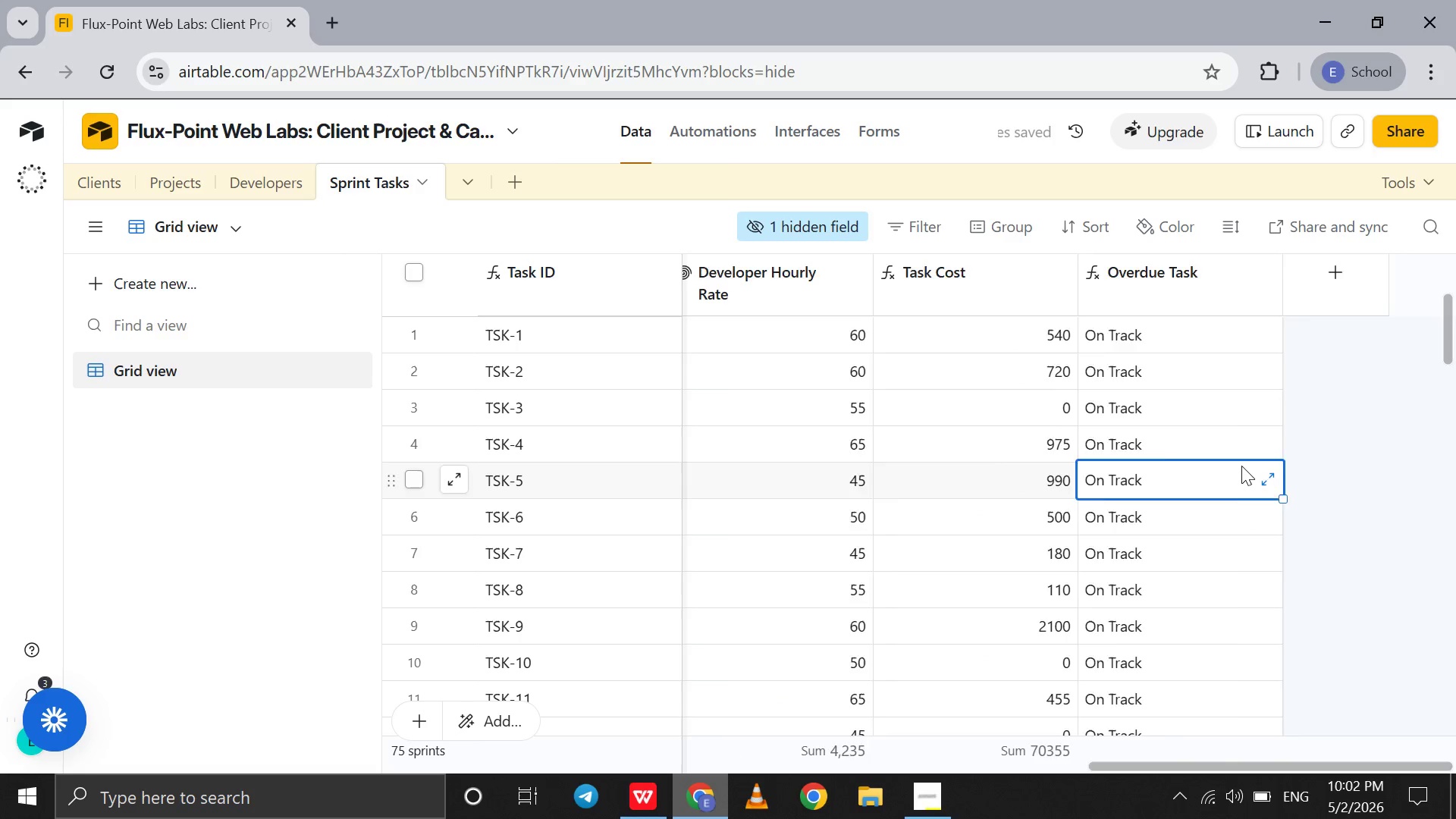 
scroll: coordinate [1241, 466], scroll_direction: up, amount: 4.0
 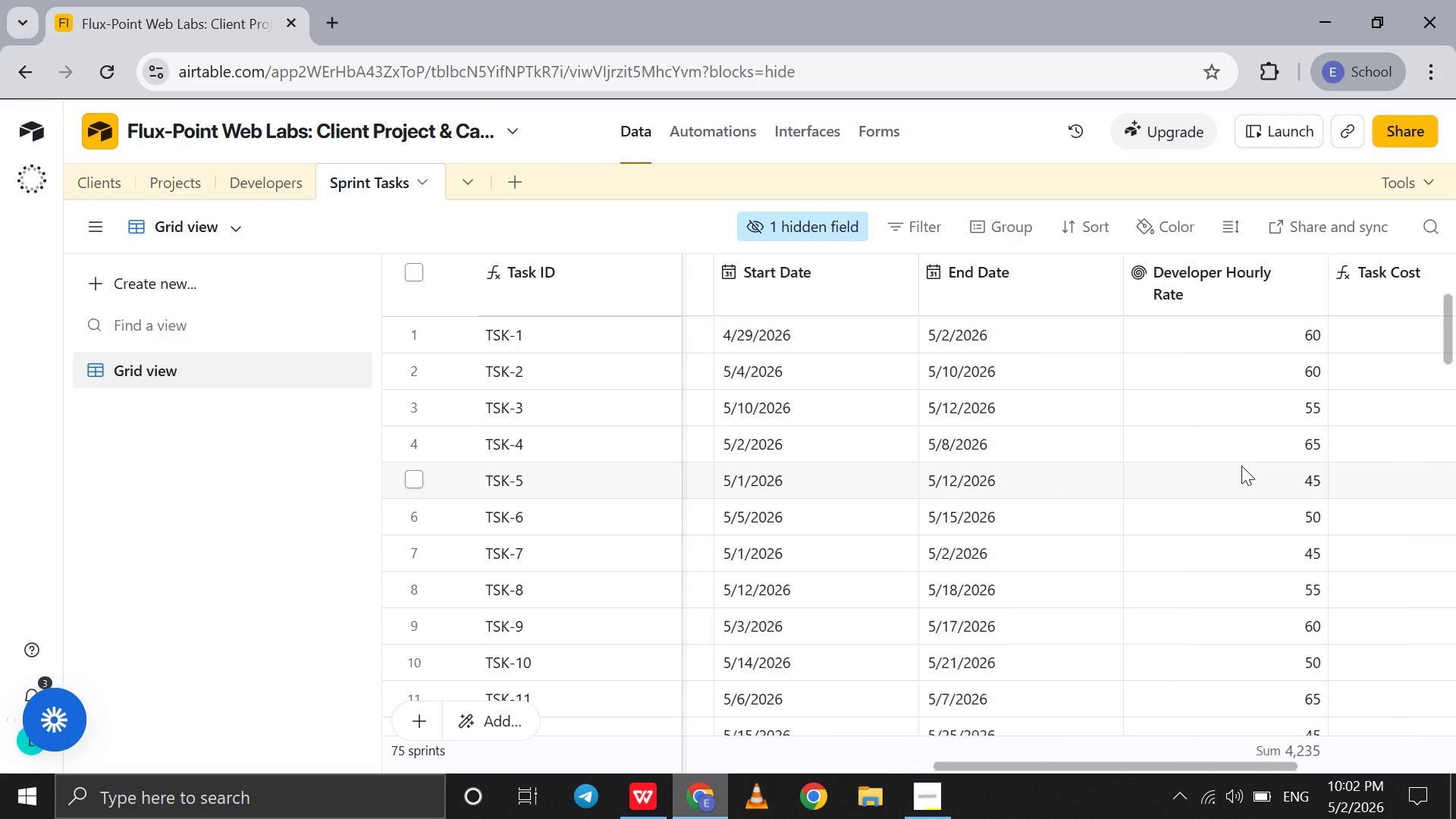 
scroll: coordinate [1241, 466], scroll_direction: down, amount: 5.0
 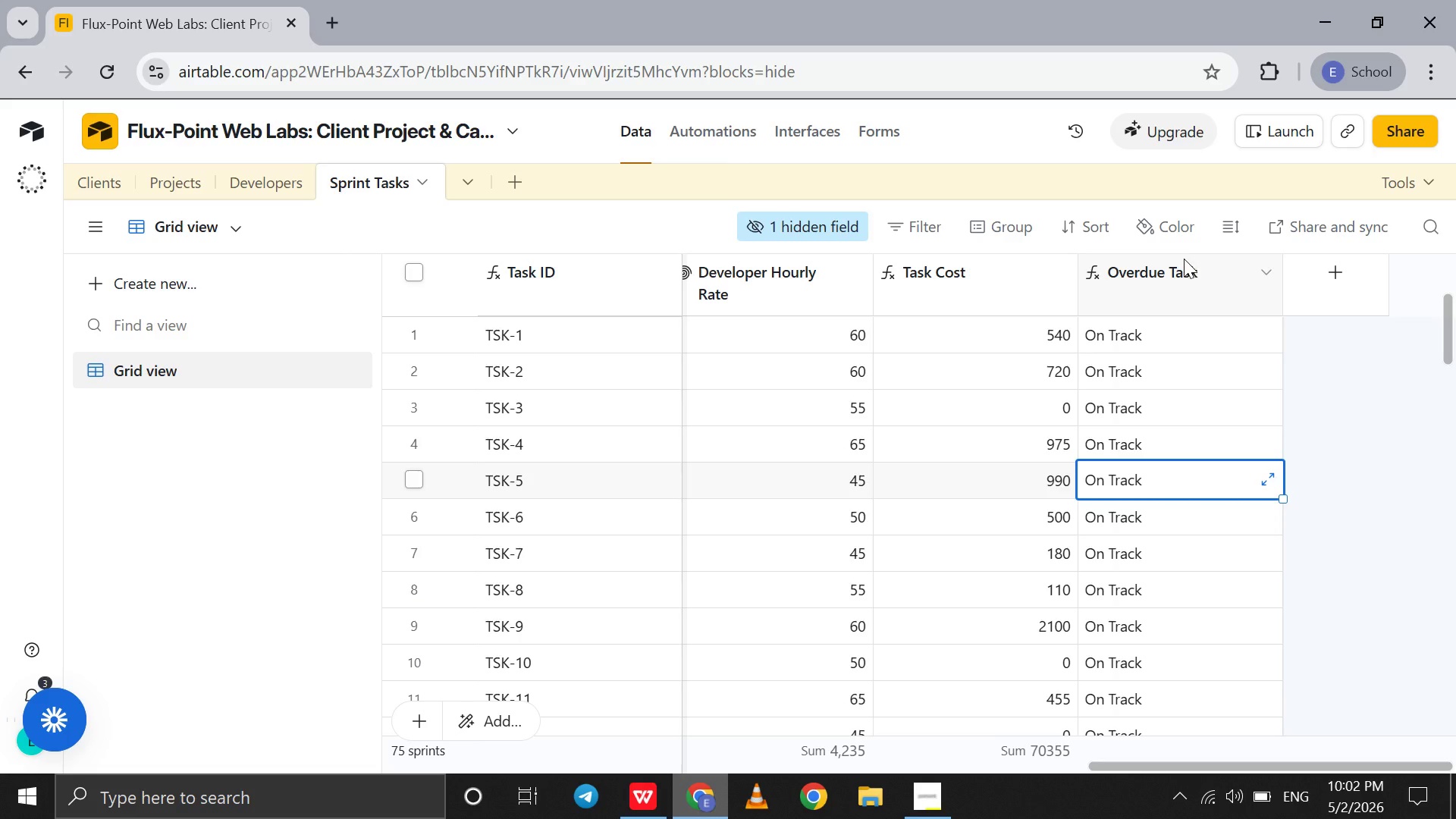 
double_click([1184, 259])
 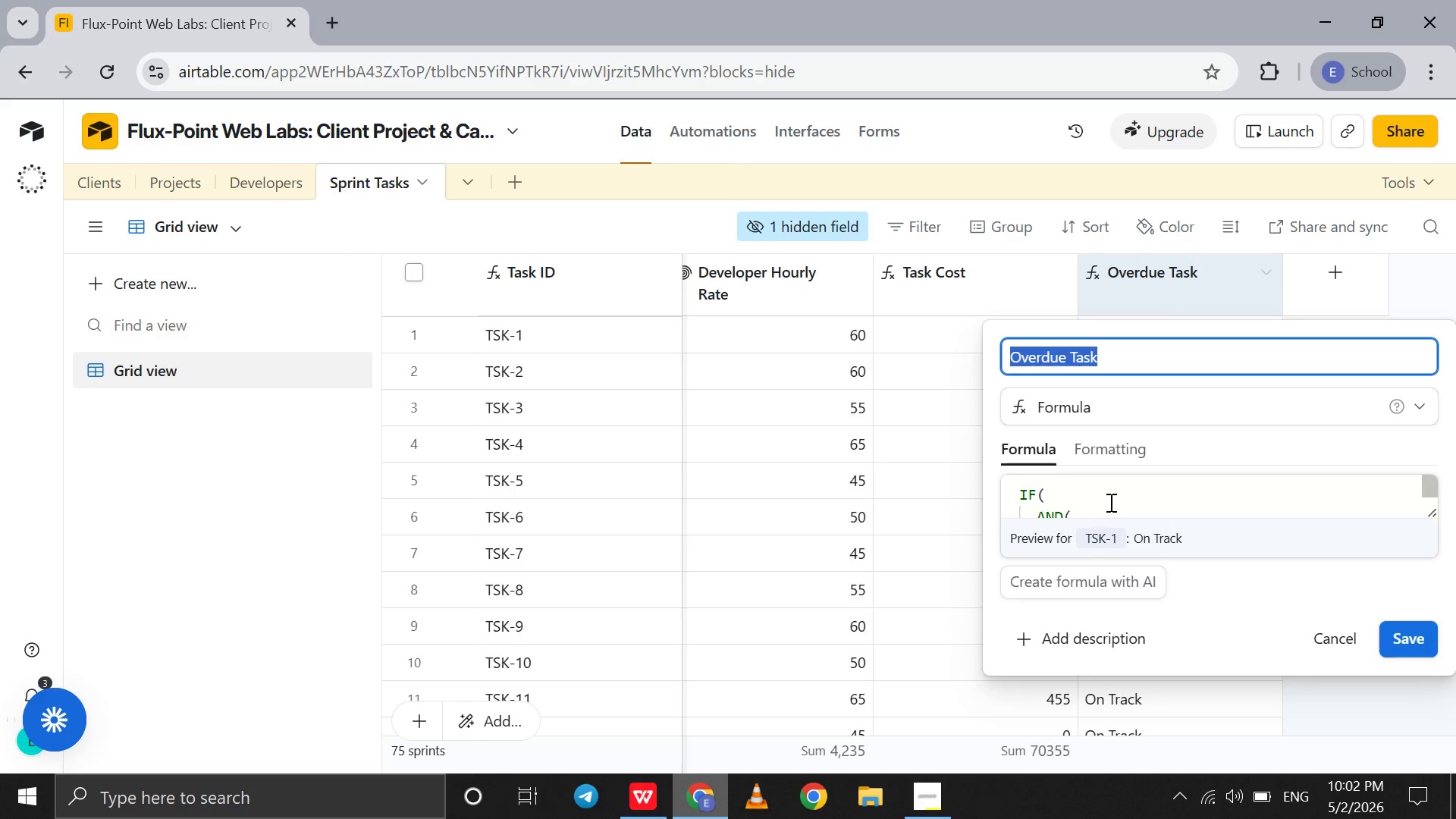 
left_click([1109, 502])
 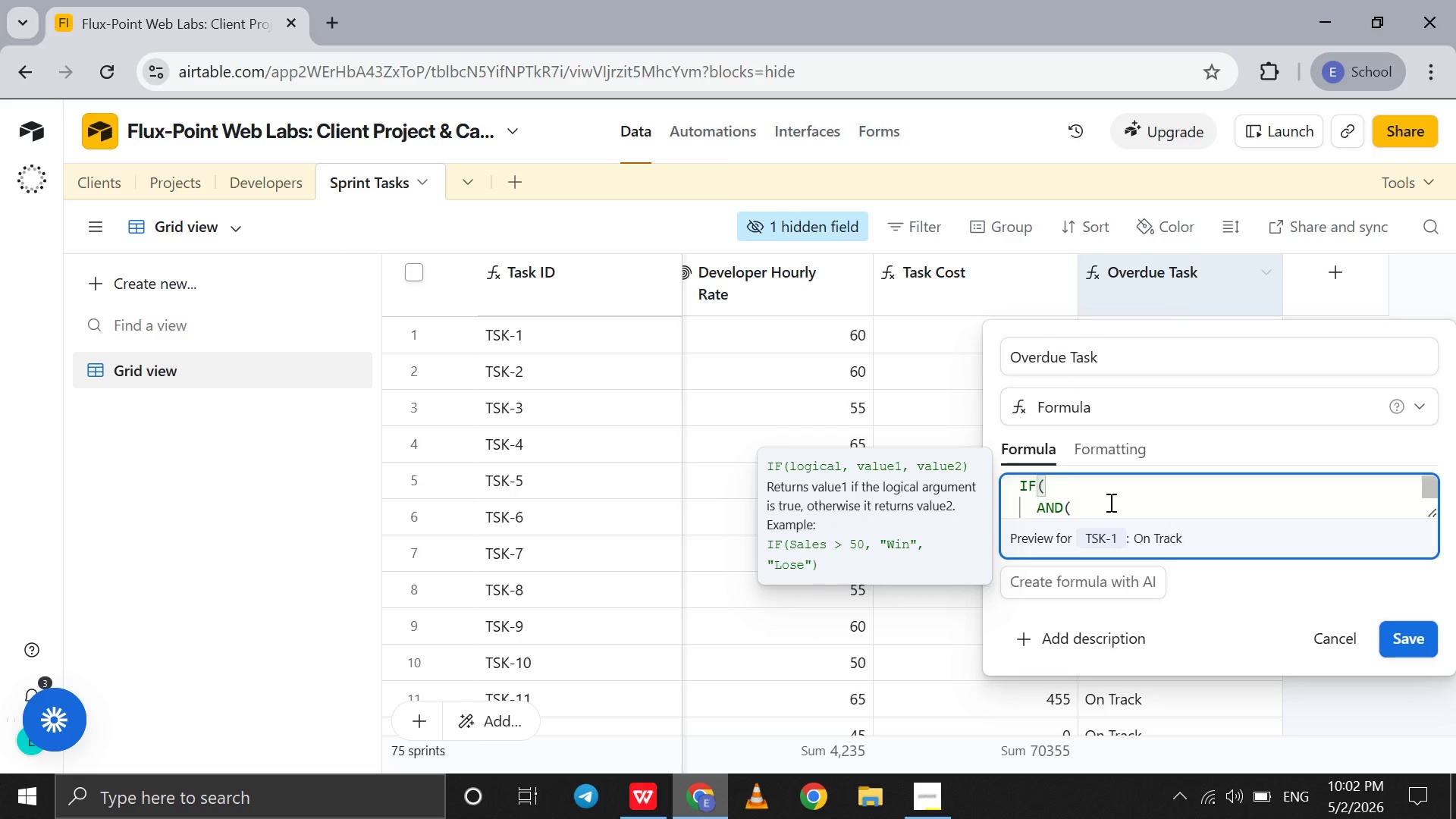 
key(ArrowDown)
 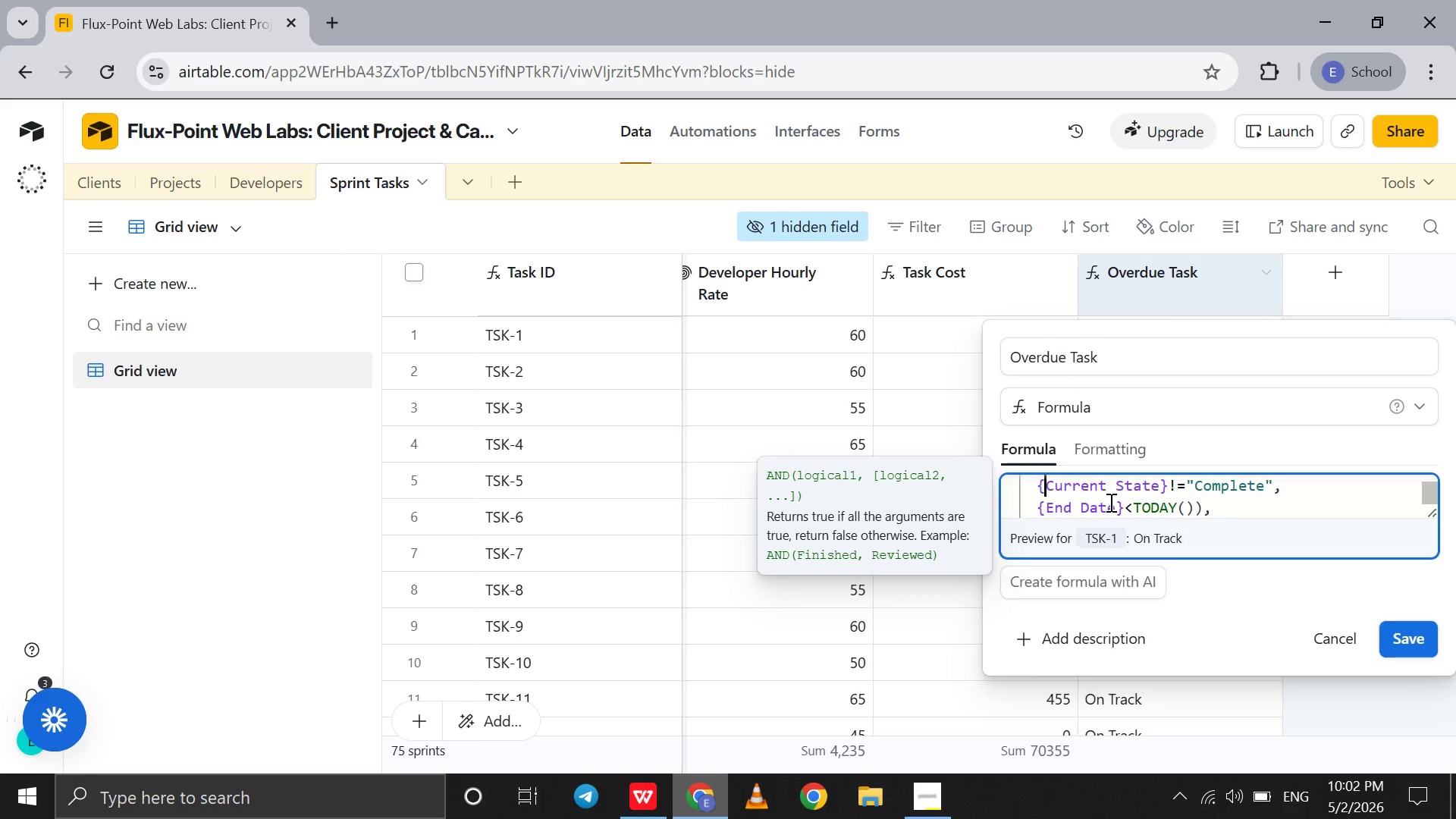 
key(ArrowDown)
 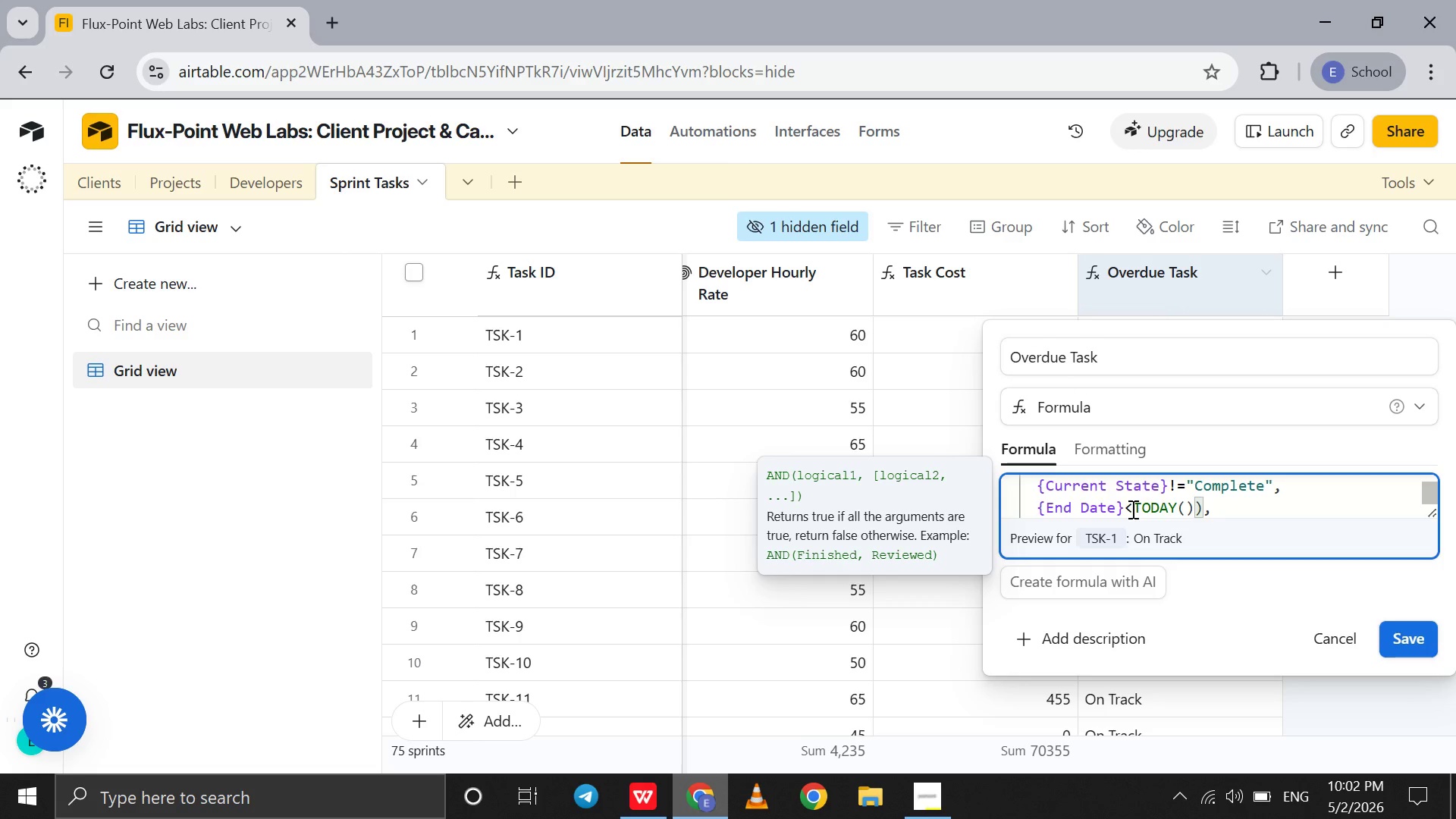 
left_click([1133, 509])
 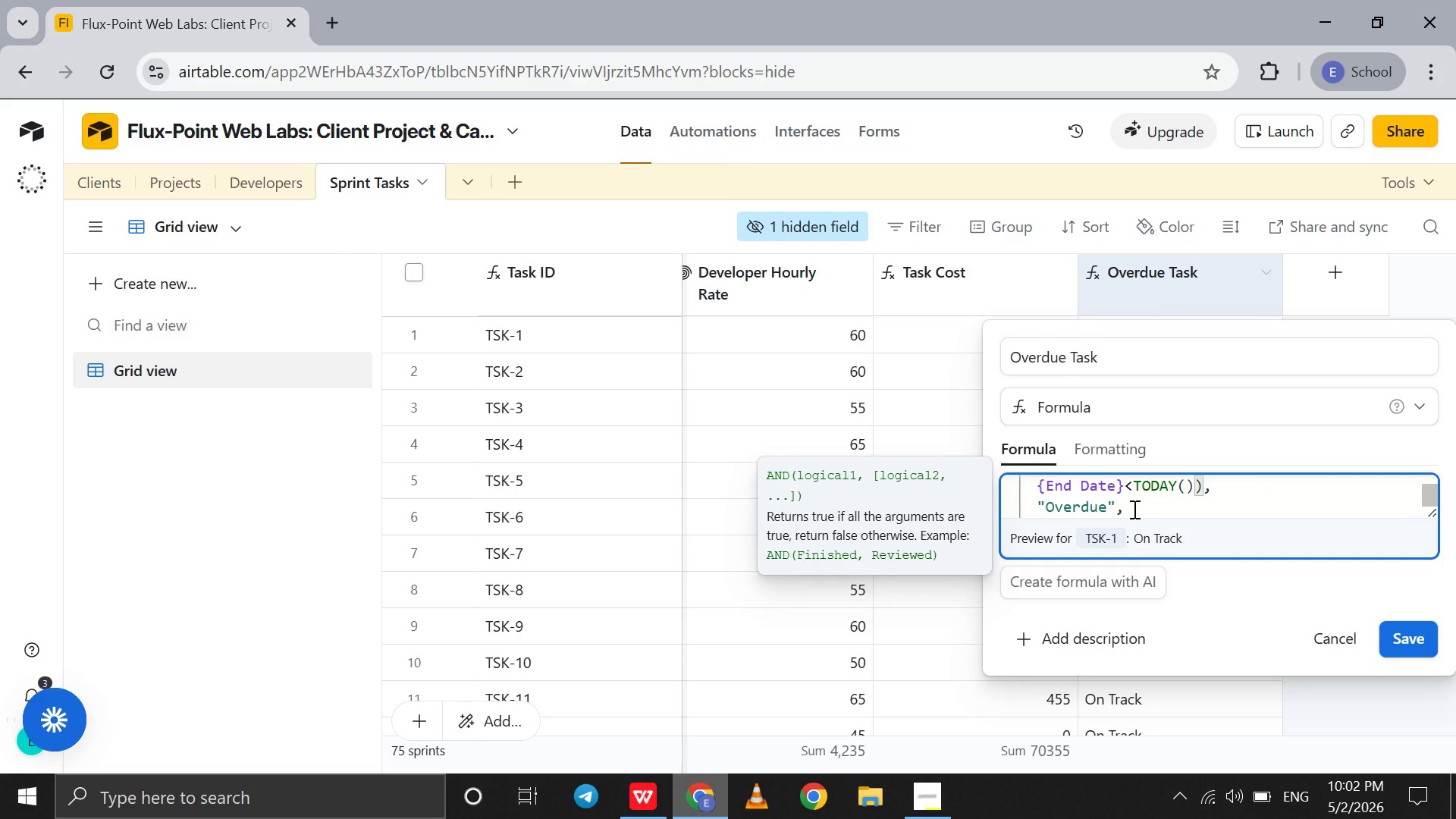 
key(Equal)
 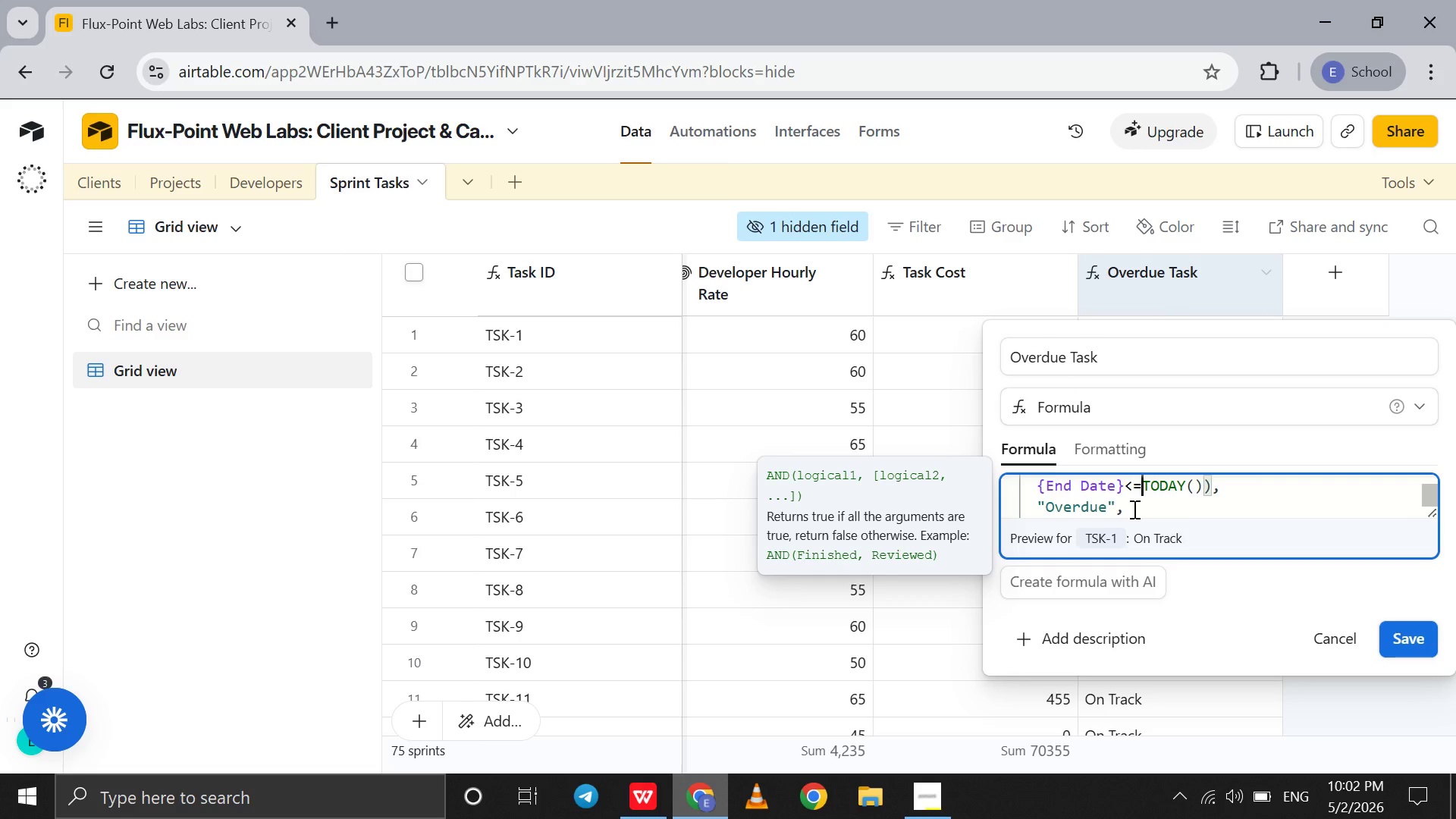 
key(Enter)
 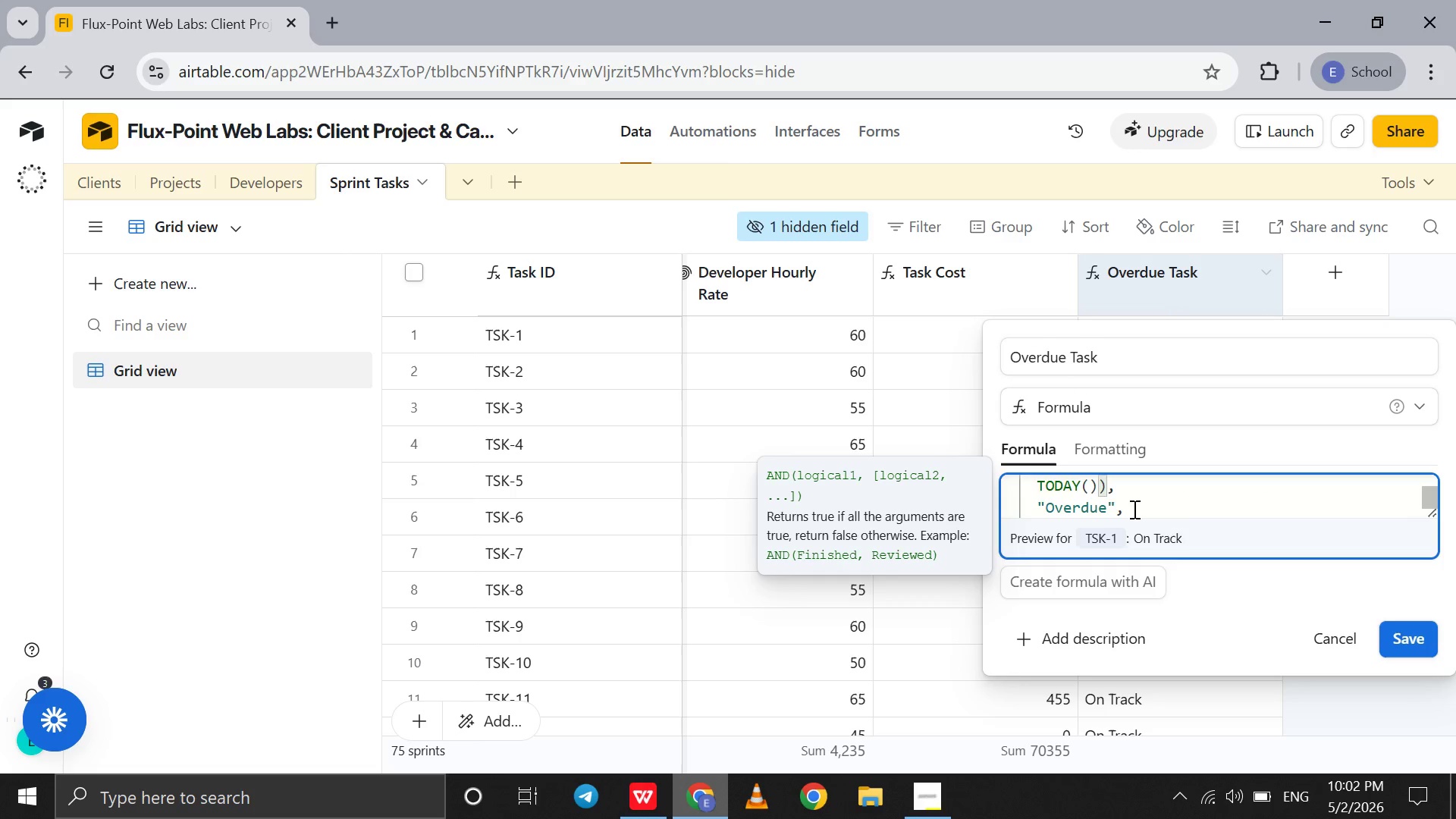 
key(Backspace)
 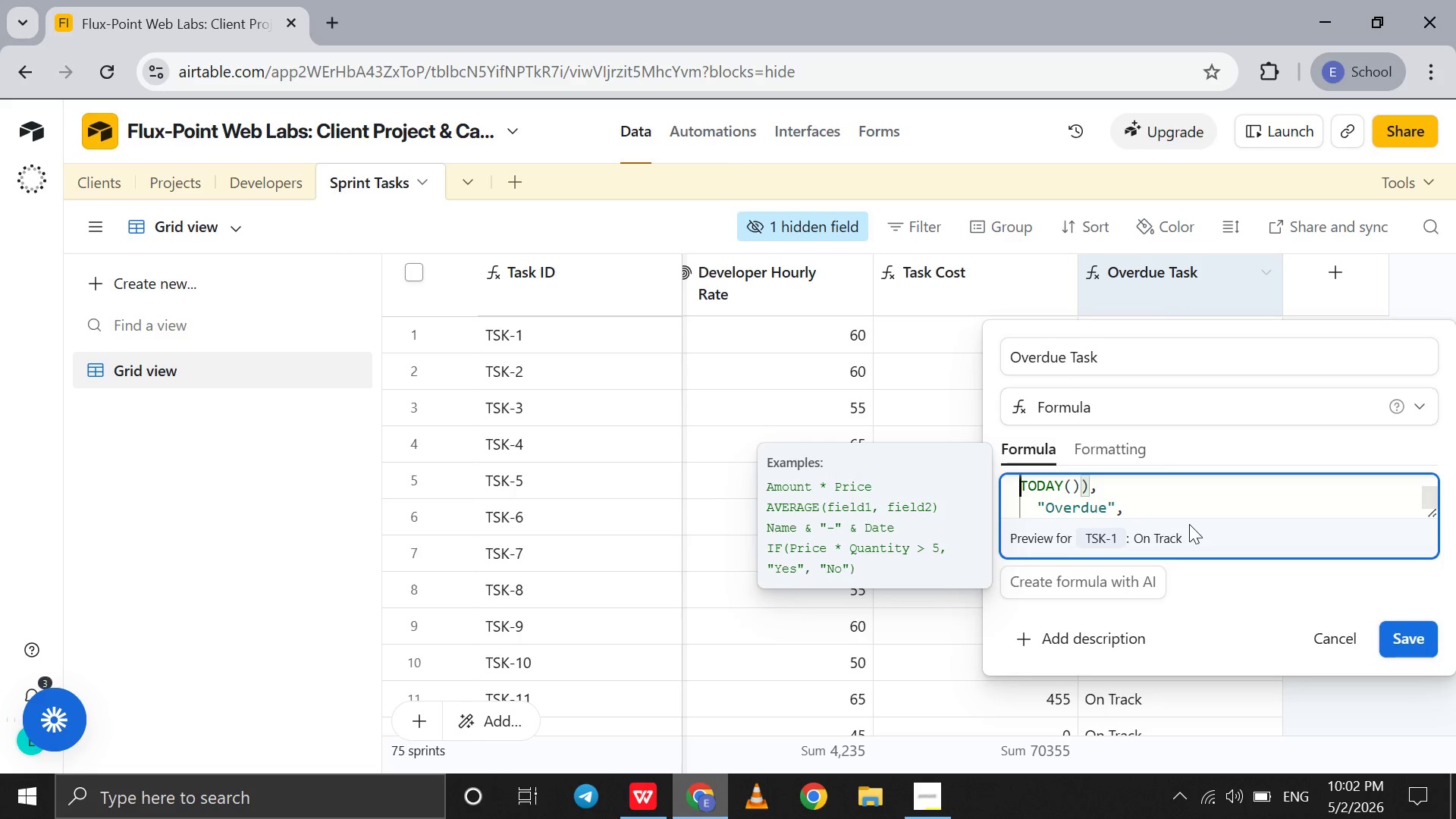 
key(Backspace)
 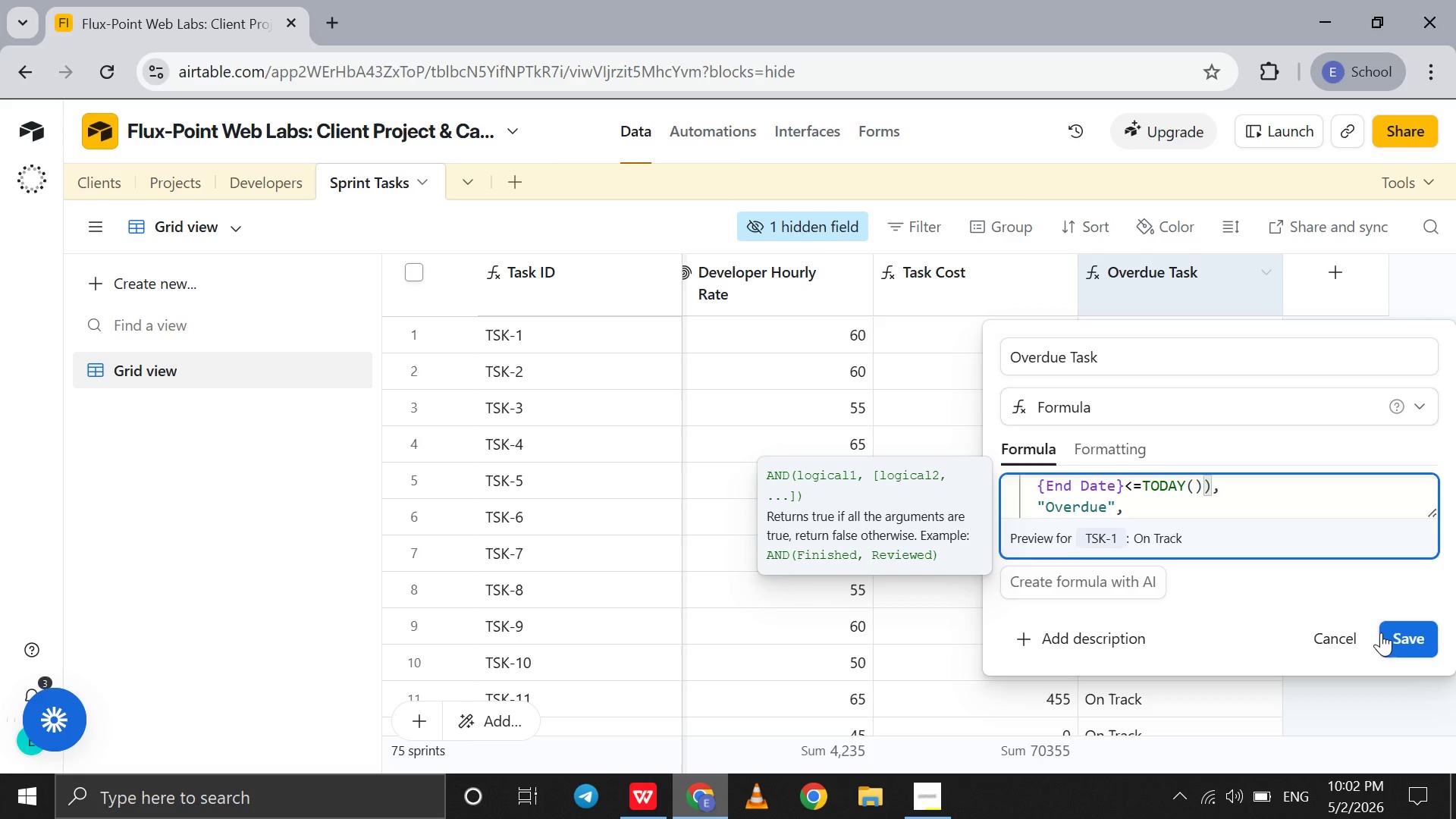 
left_click([1390, 636])
 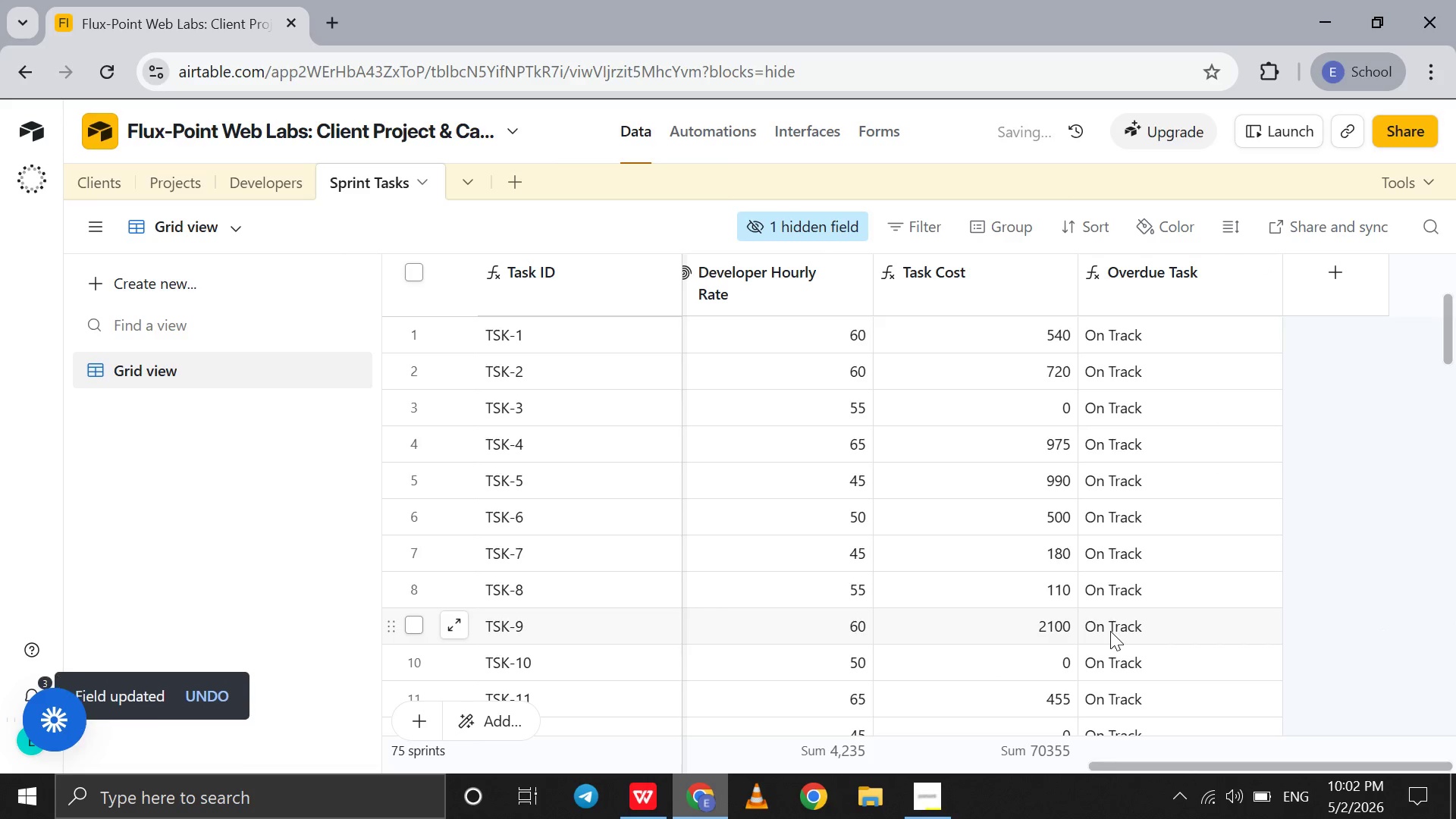 
scroll: coordinate [1110, 631], scroll_direction: up, amount: 7.0
 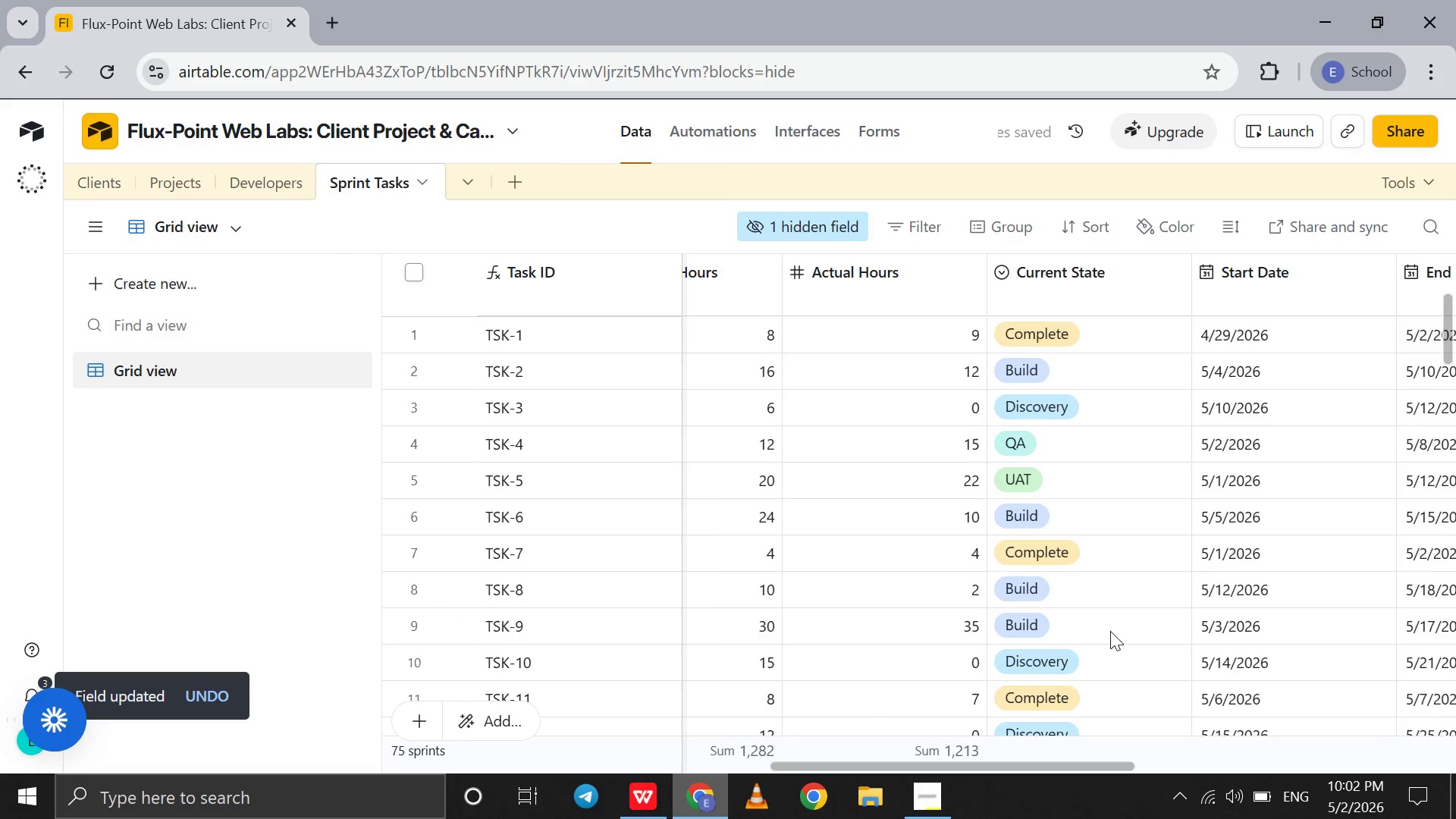 
scroll: coordinate [1110, 631], scroll_direction: none, amount: 0.0
 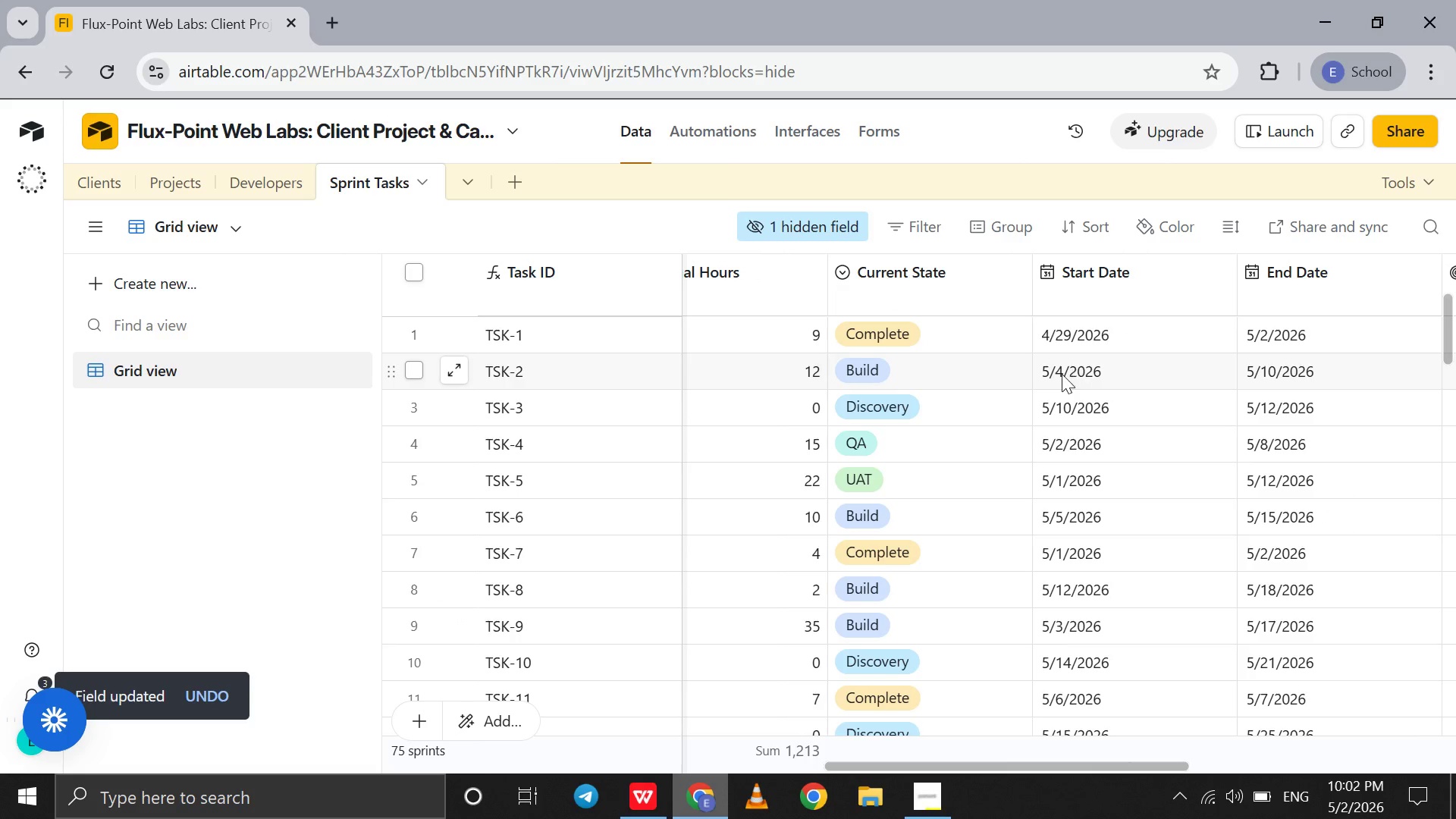 
double_click([1052, 407])
 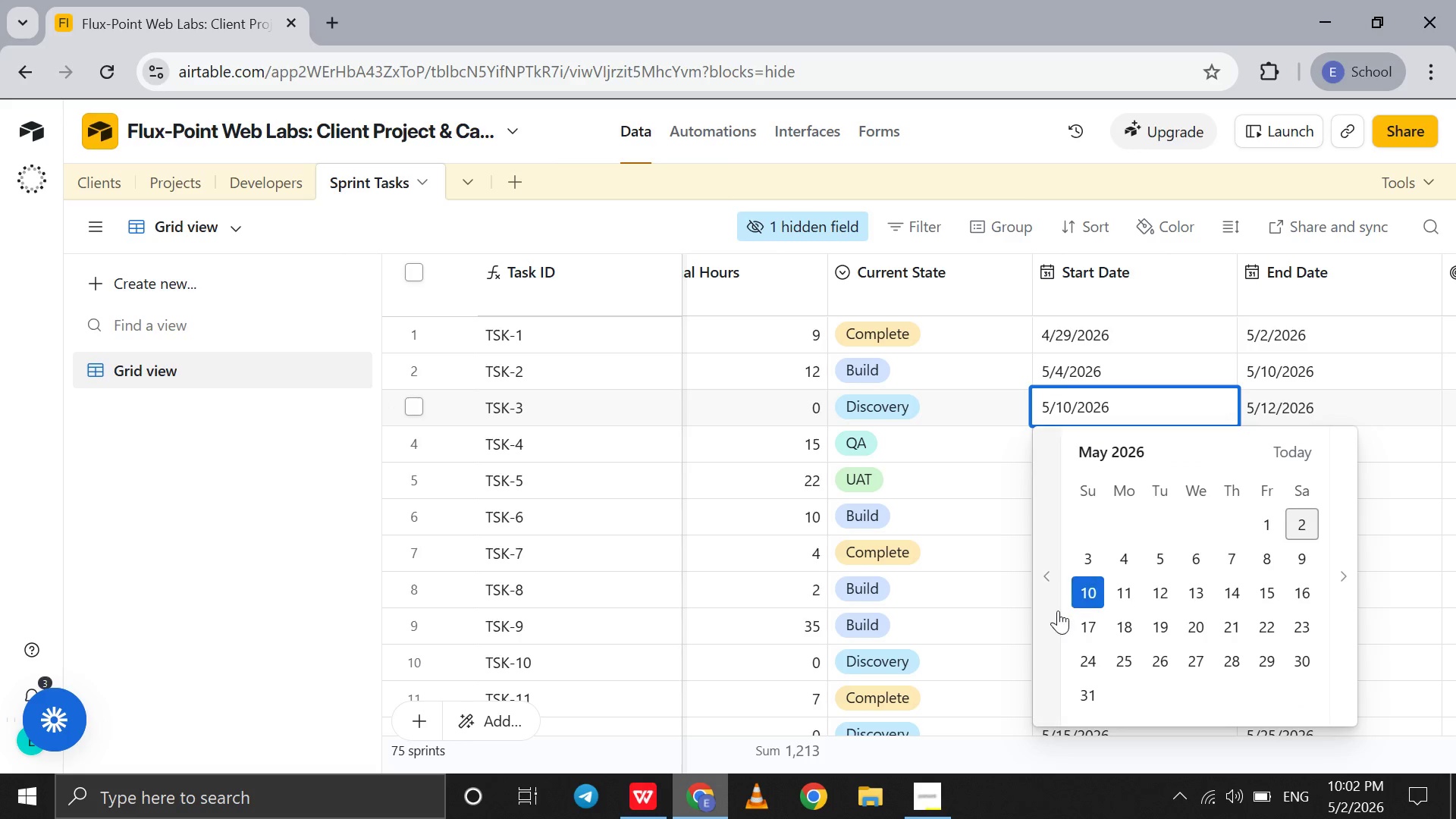 
left_click([1053, 619])
 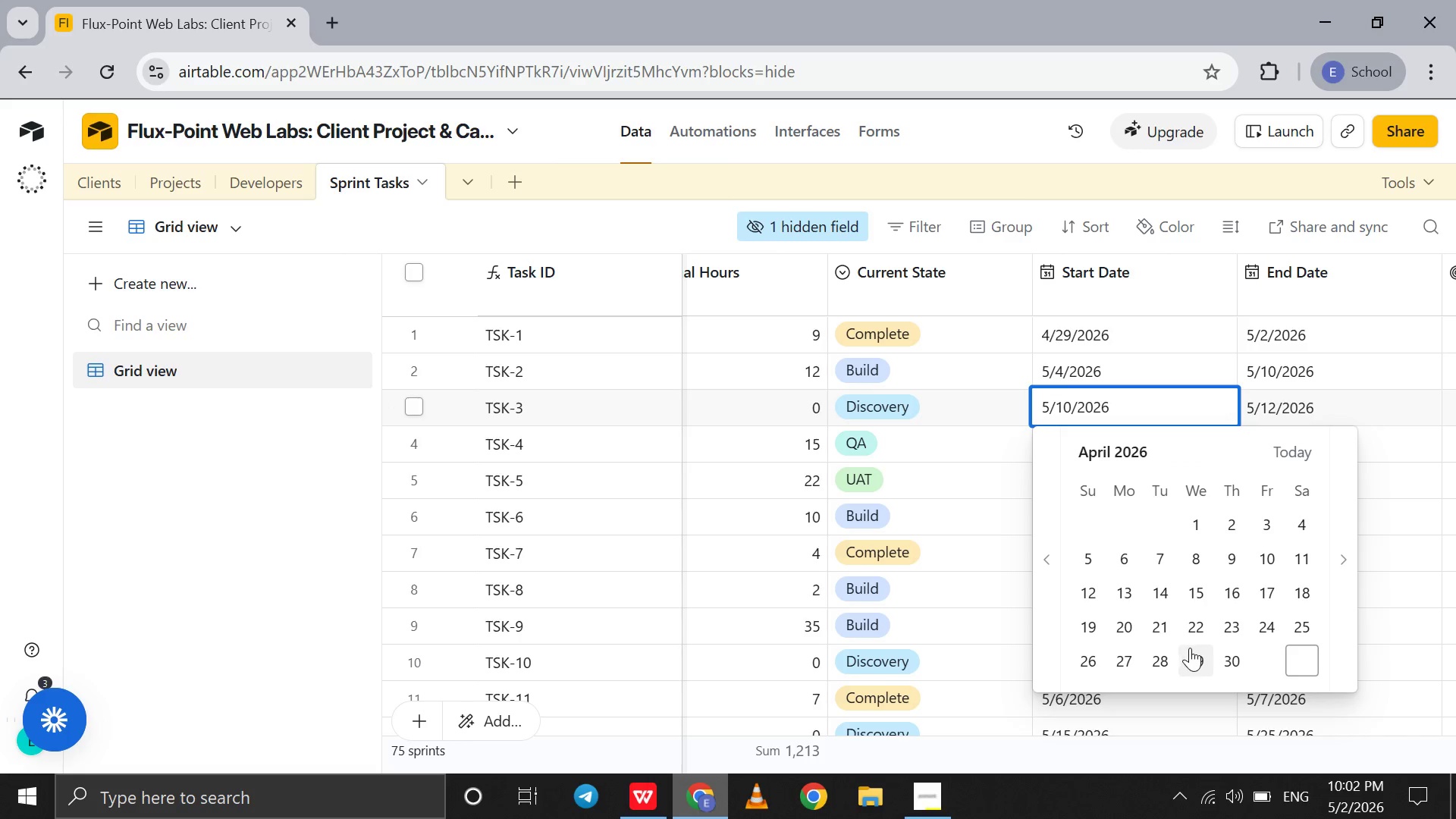 
left_click([1191, 652])
 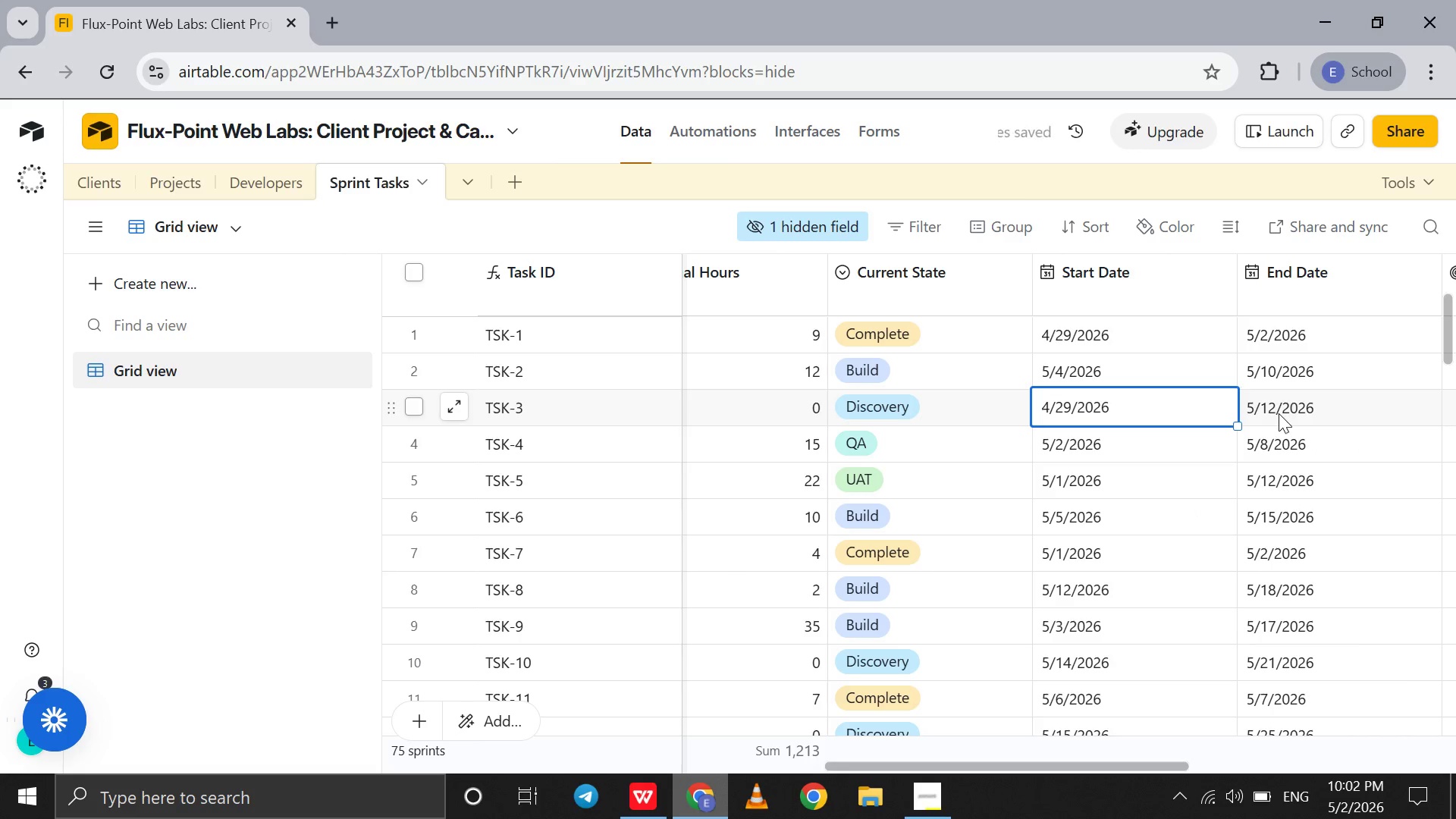 
double_click([1279, 413])
 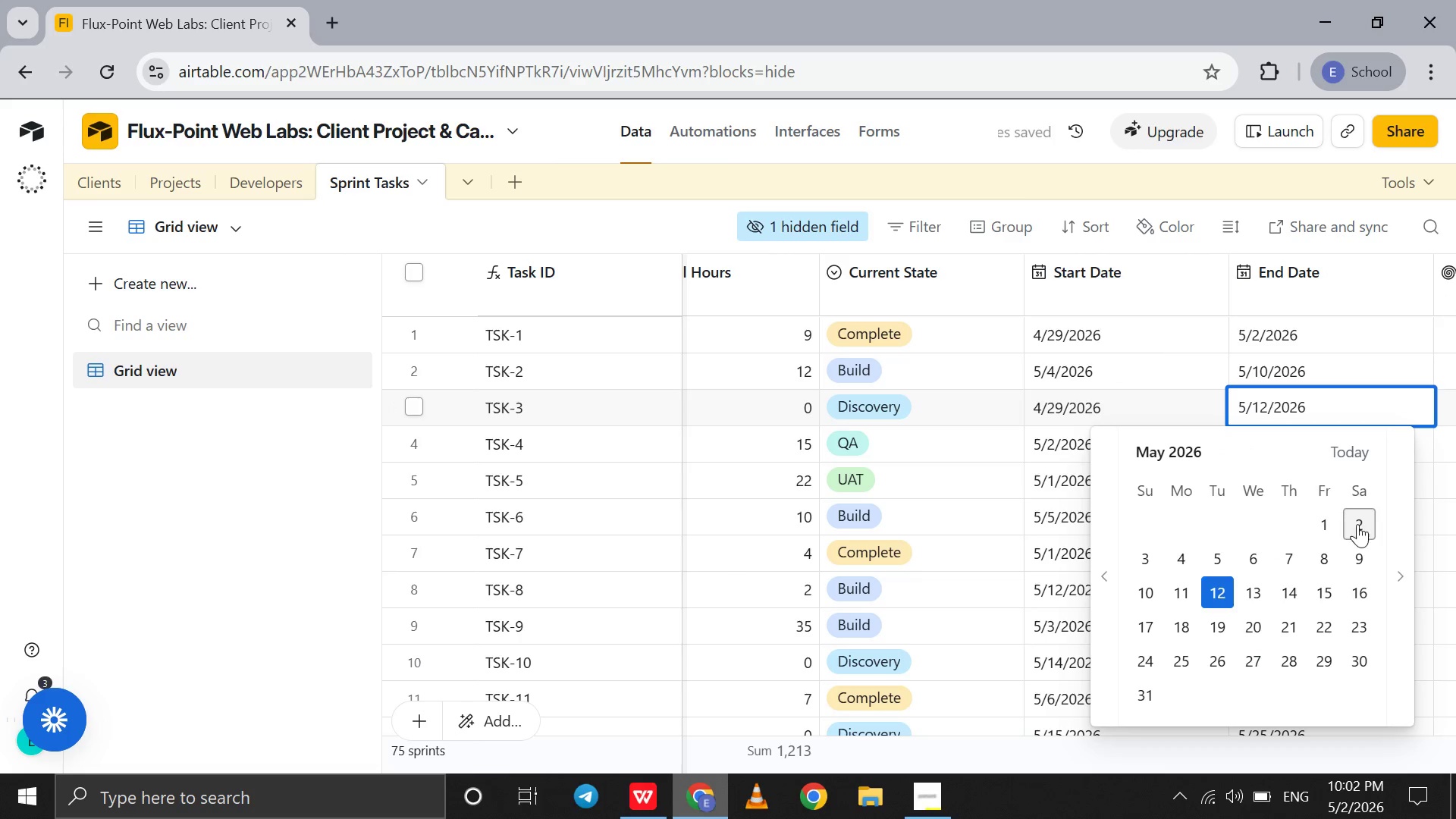 
left_click([1357, 524])
 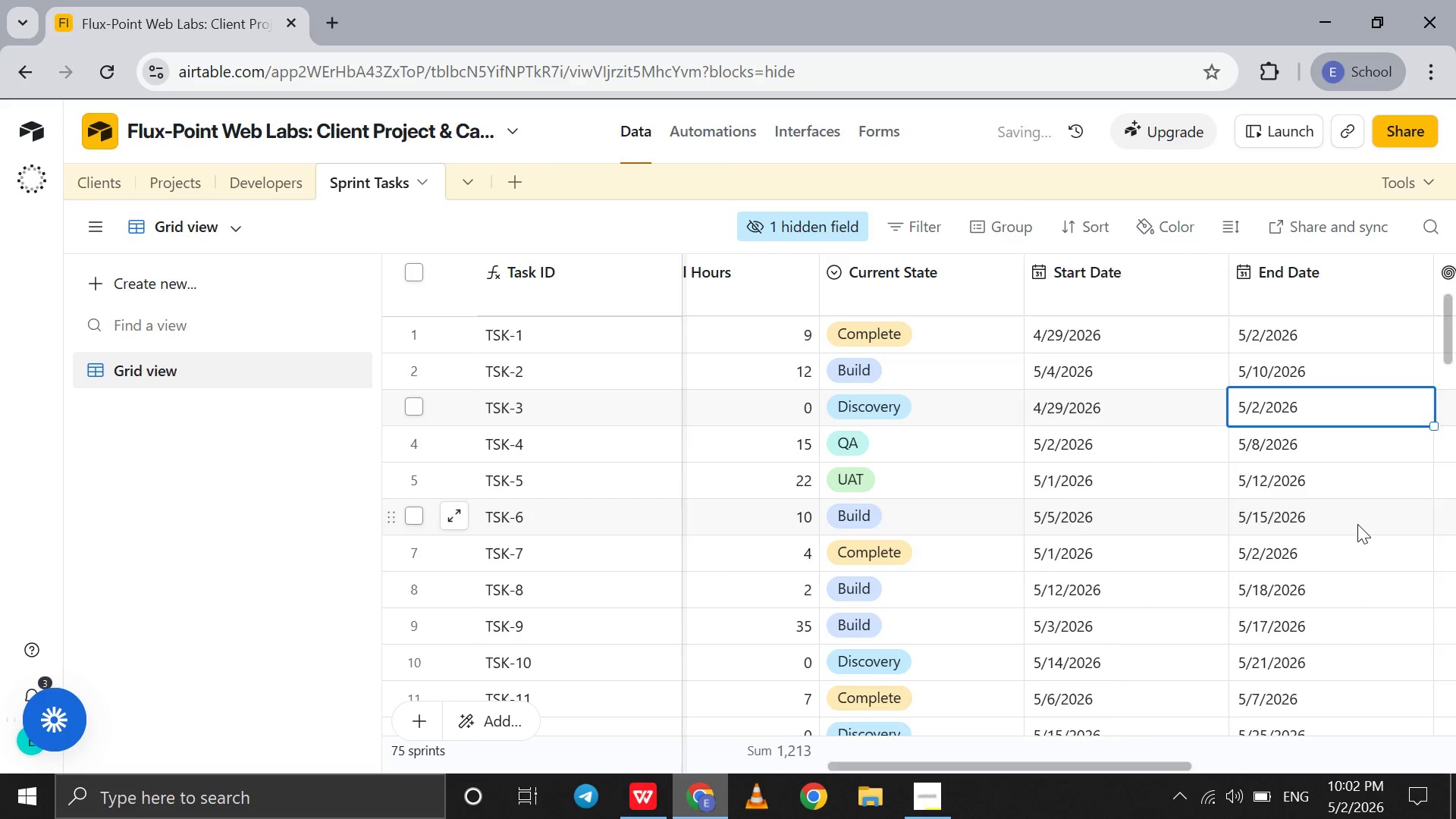 
scroll: coordinate [1357, 524], scroll_direction: down, amount: 7.0
 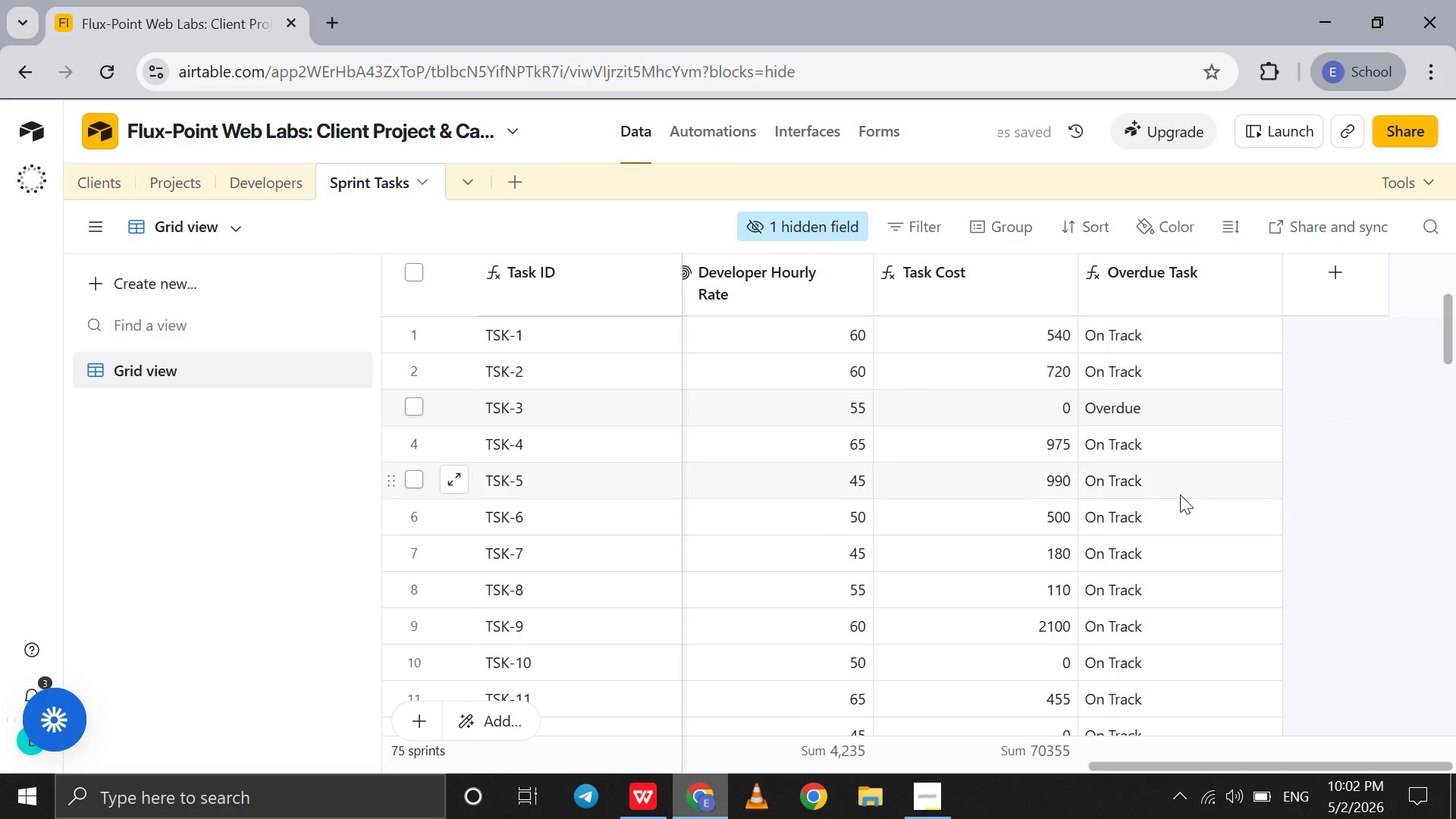 
left_click([1180, 494])
 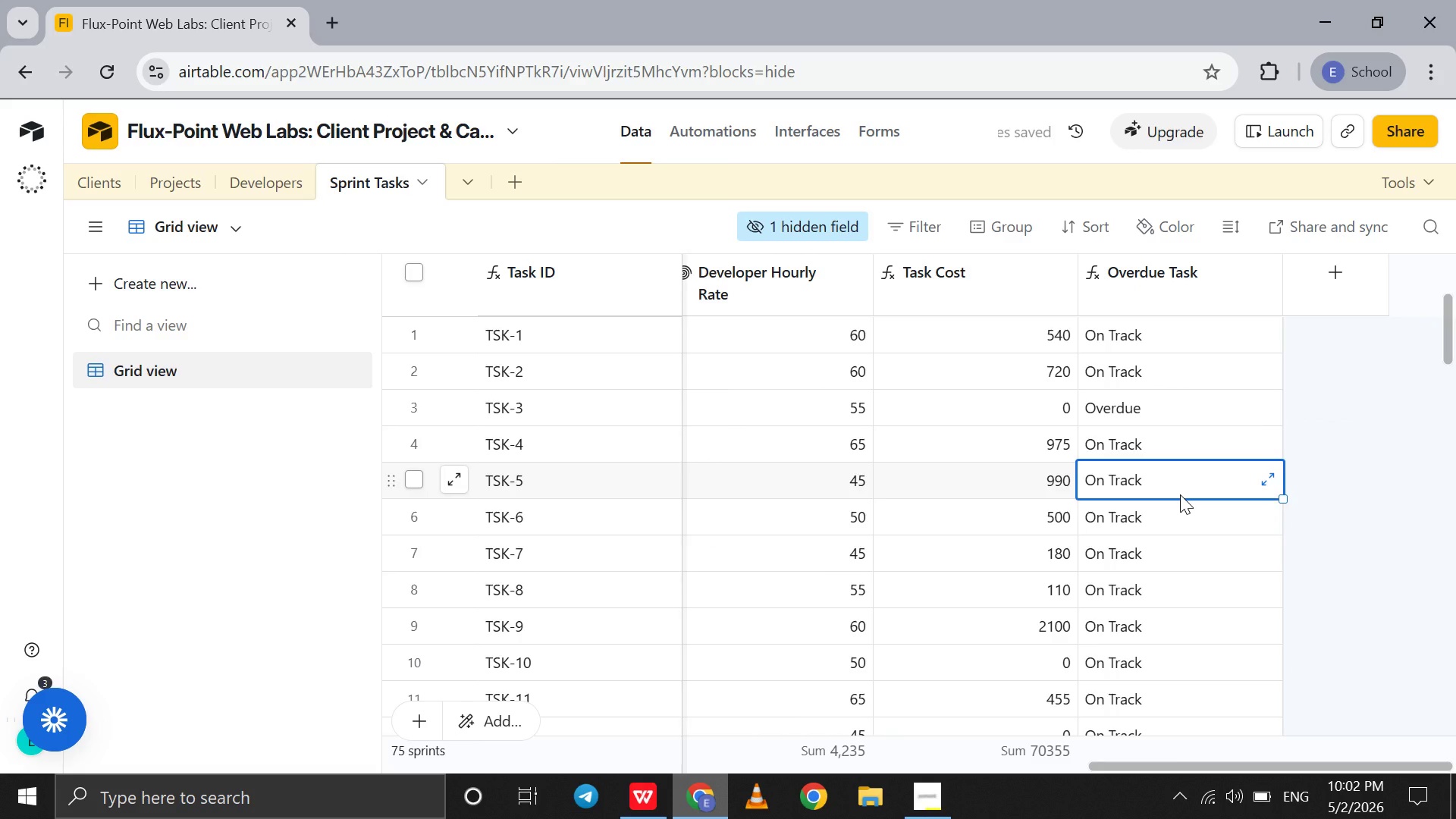 
scroll: coordinate [1180, 494], scroll_direction: up, amount: 9.0
 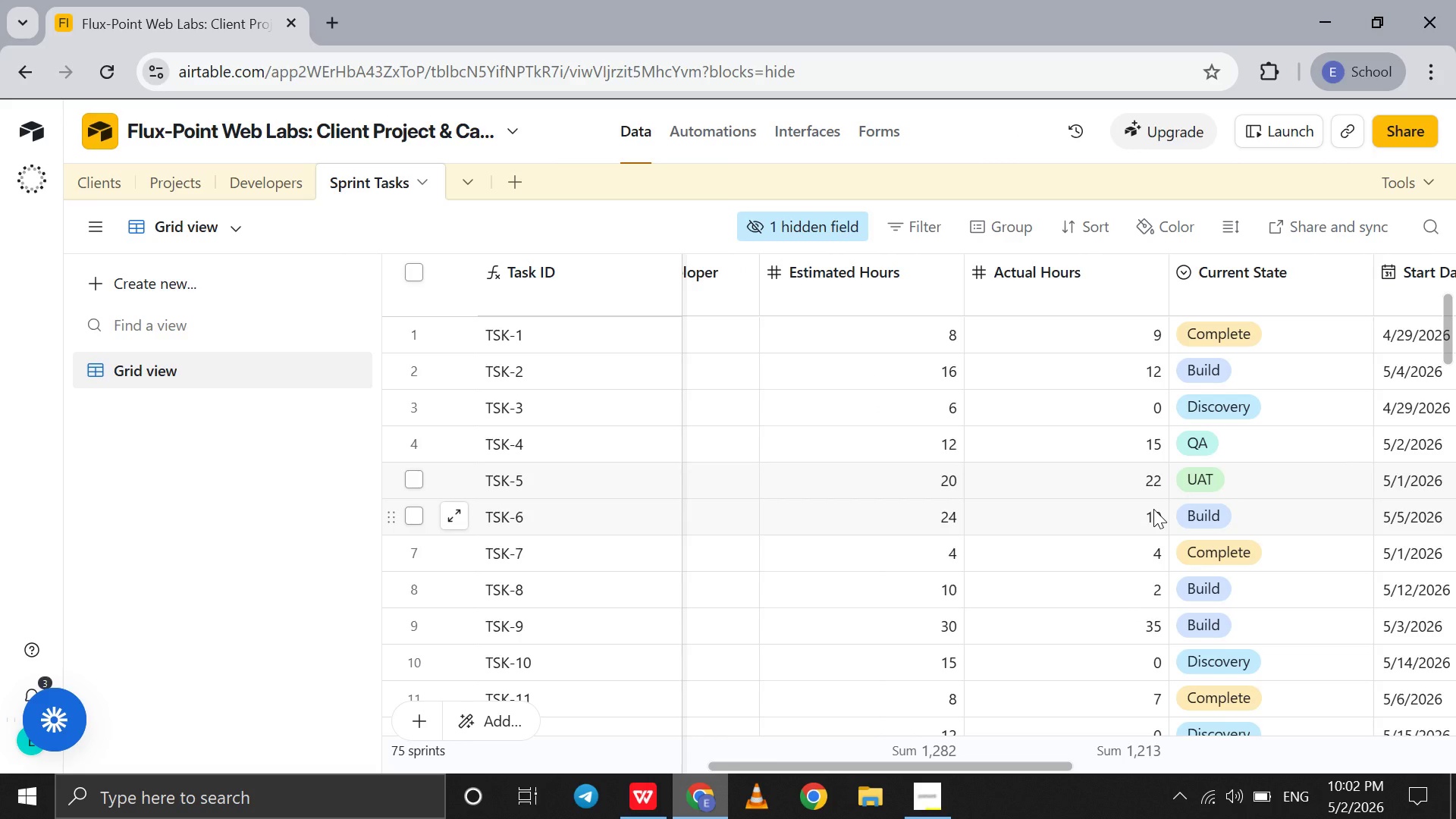 
scroll: coordinate [1153, 509], scroll_direction: down, amount: 1.0
 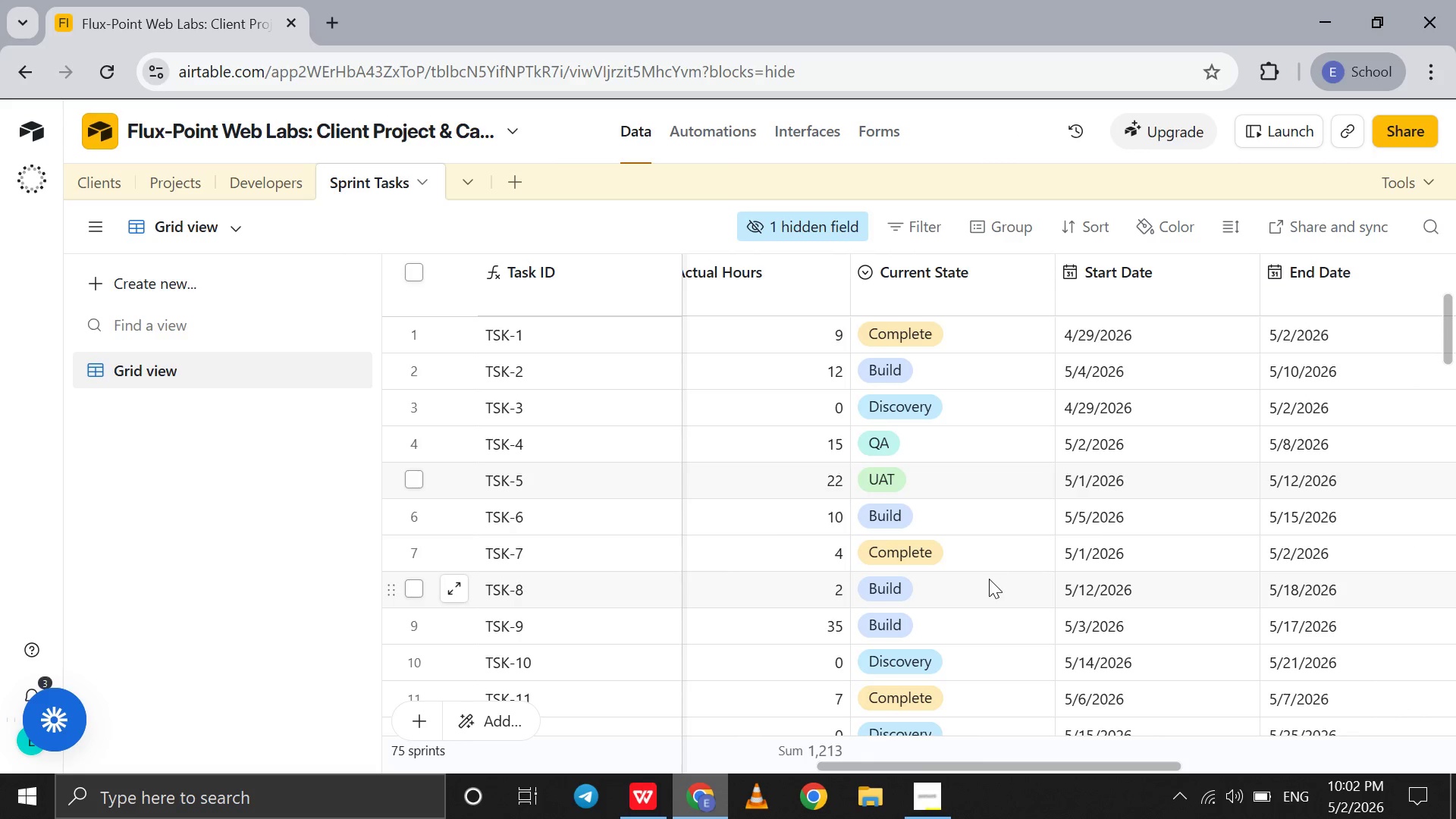 
left_click([980, 583])
 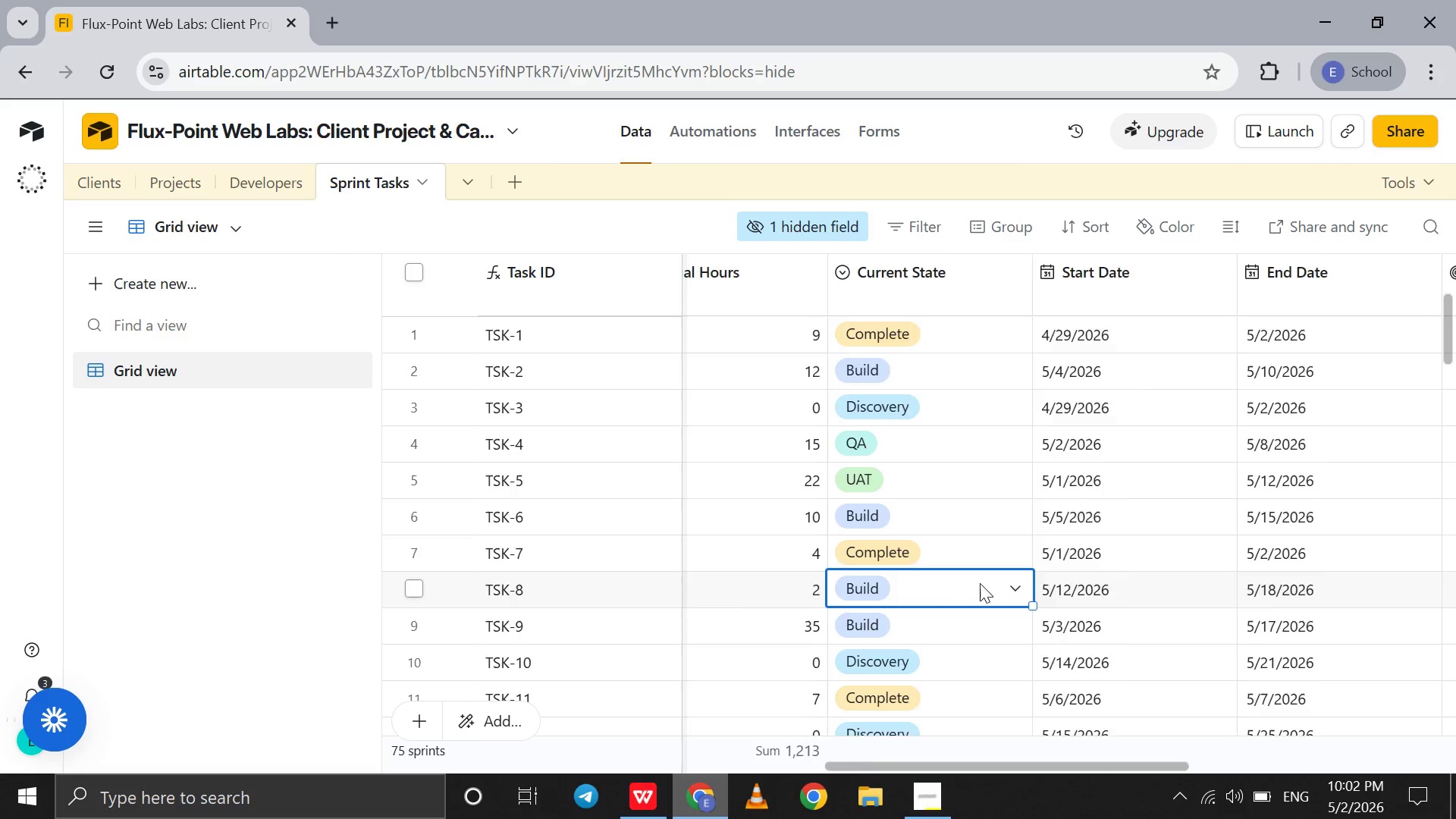 
scroll: coordinate [980, 583], scroll_direction: down, amount: 1.0
 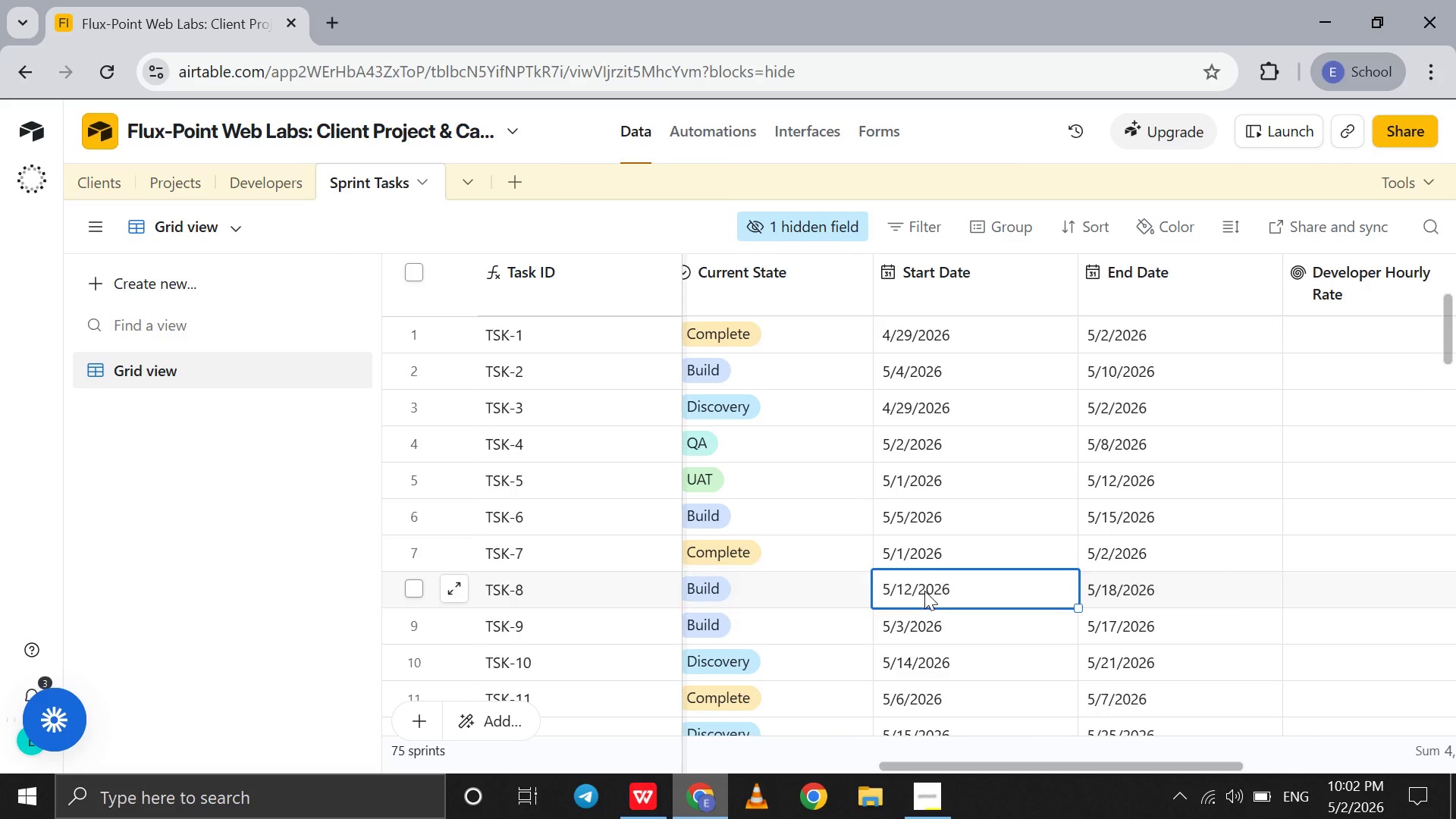 
double_click([924, 591])
 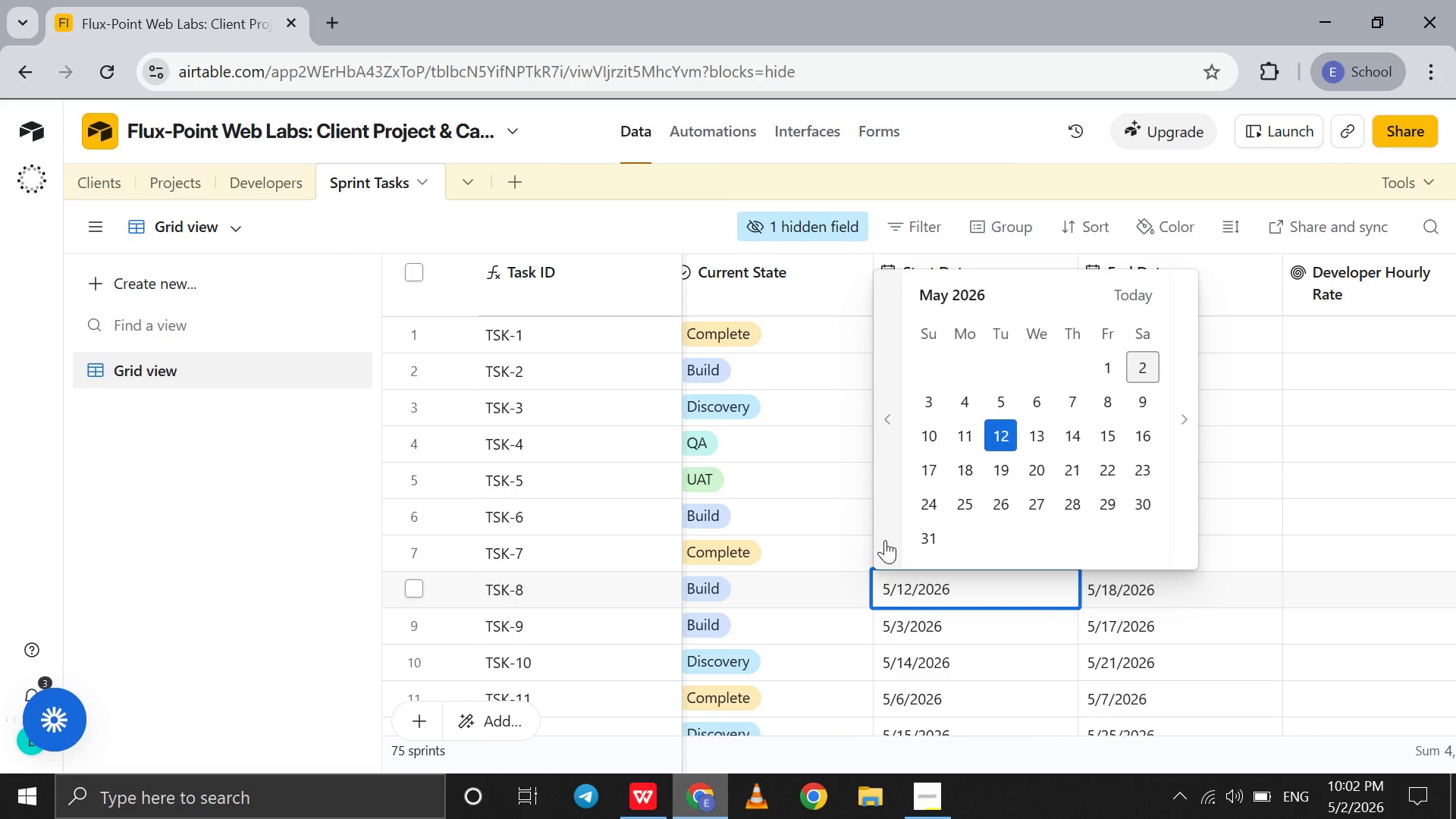 
left_click([885, 540])
 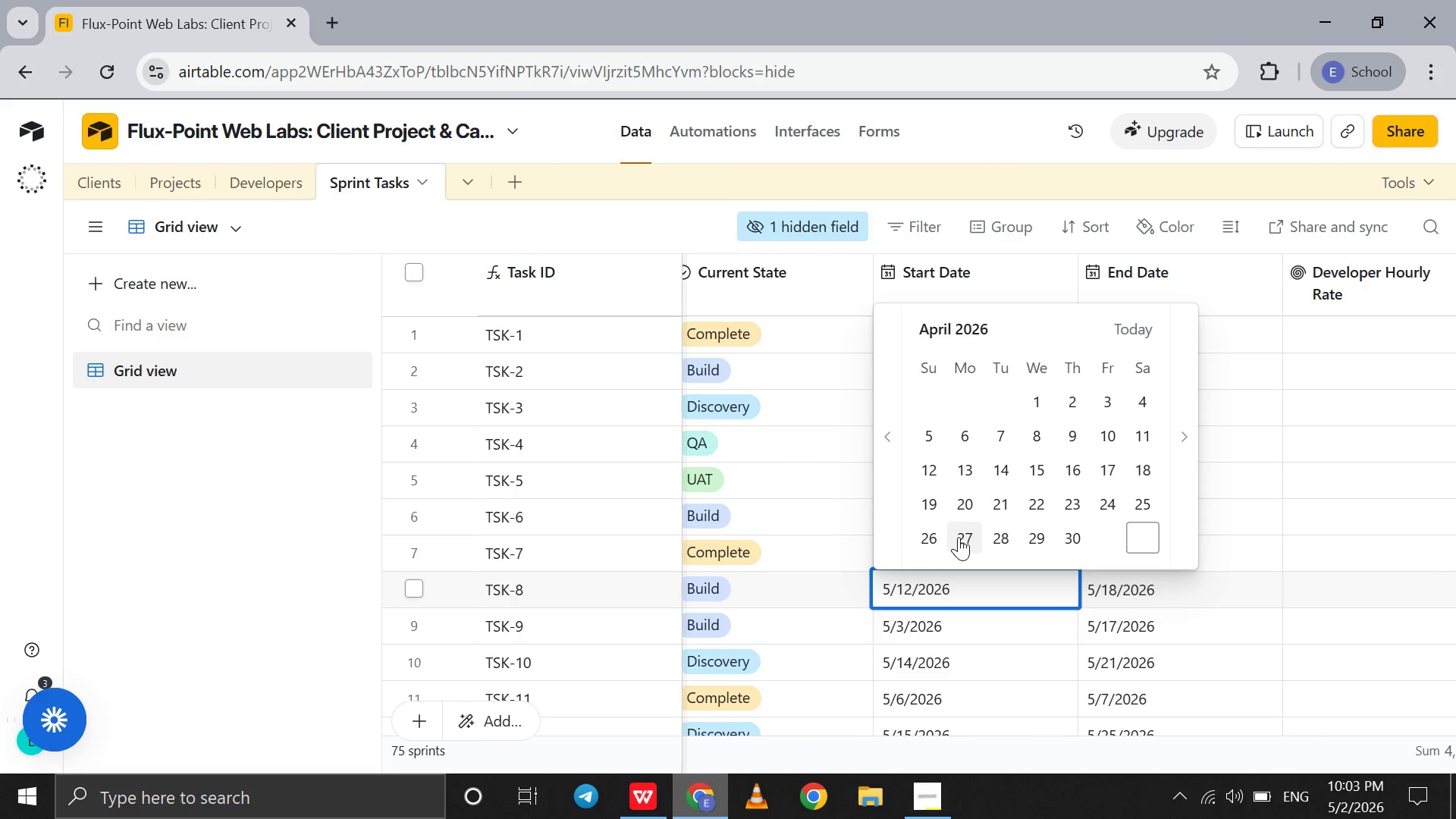 
left_click([959, 537])
 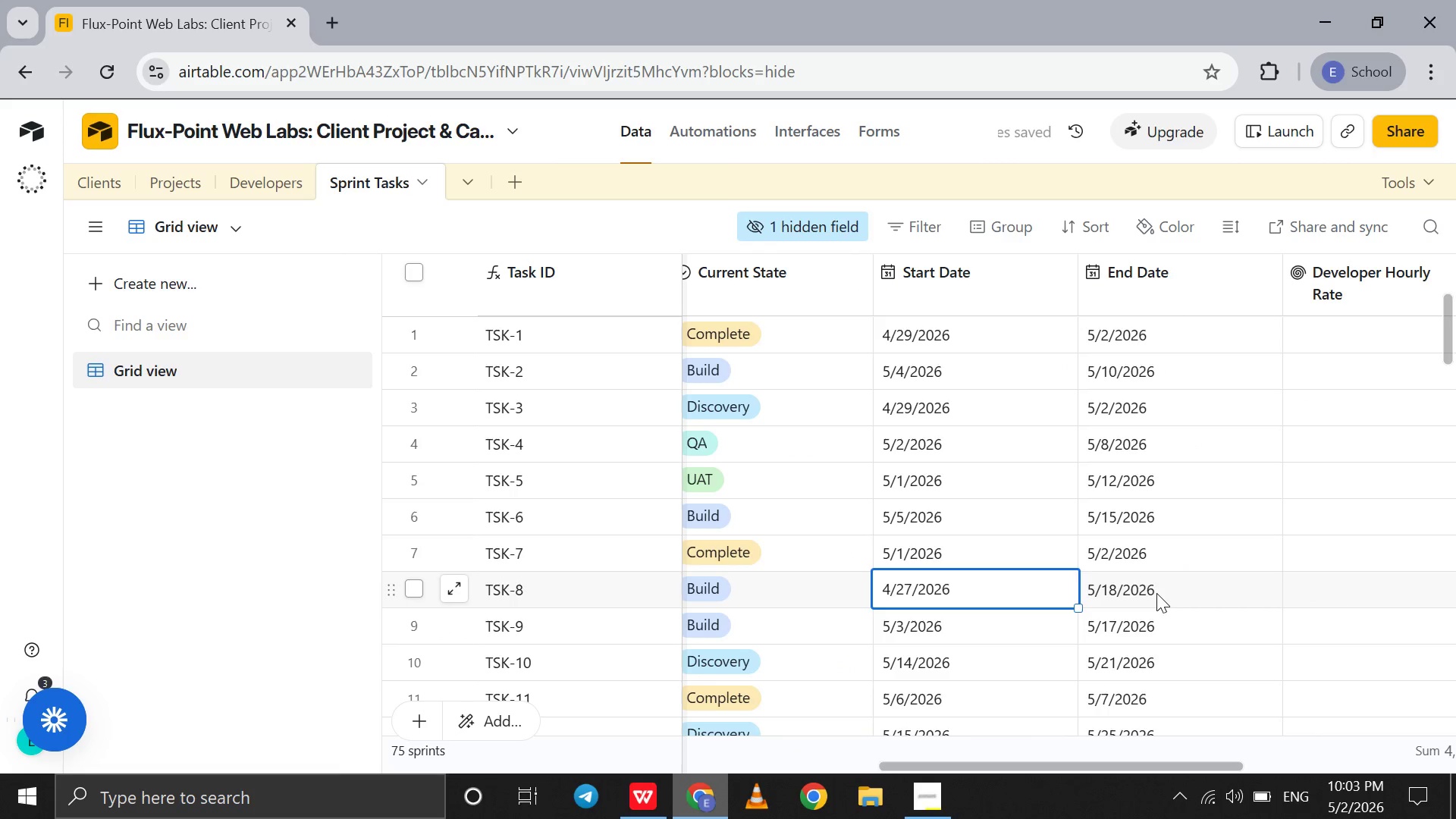 
double_click([1156, 593])
 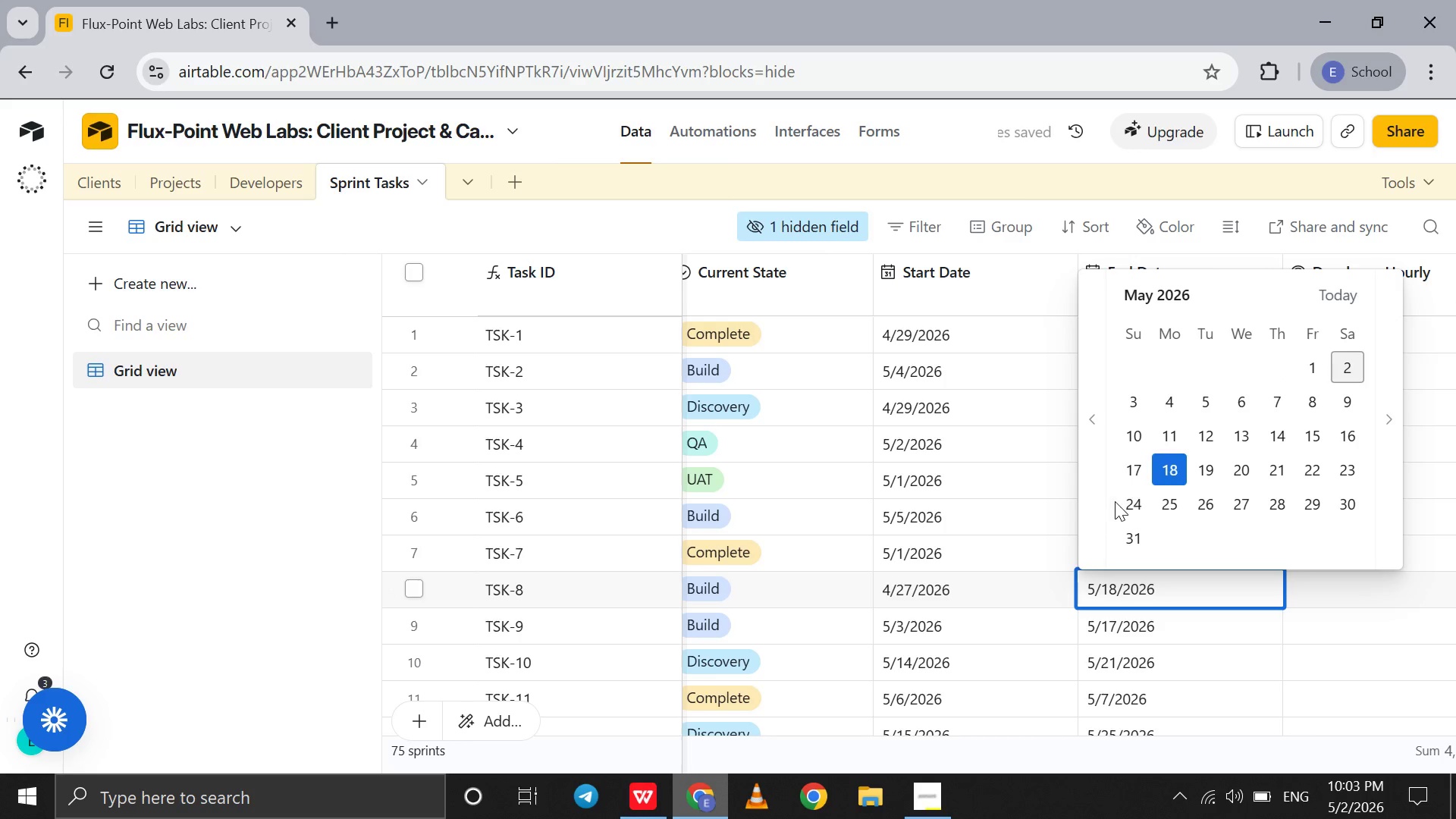 
left_click([1100, 501])
 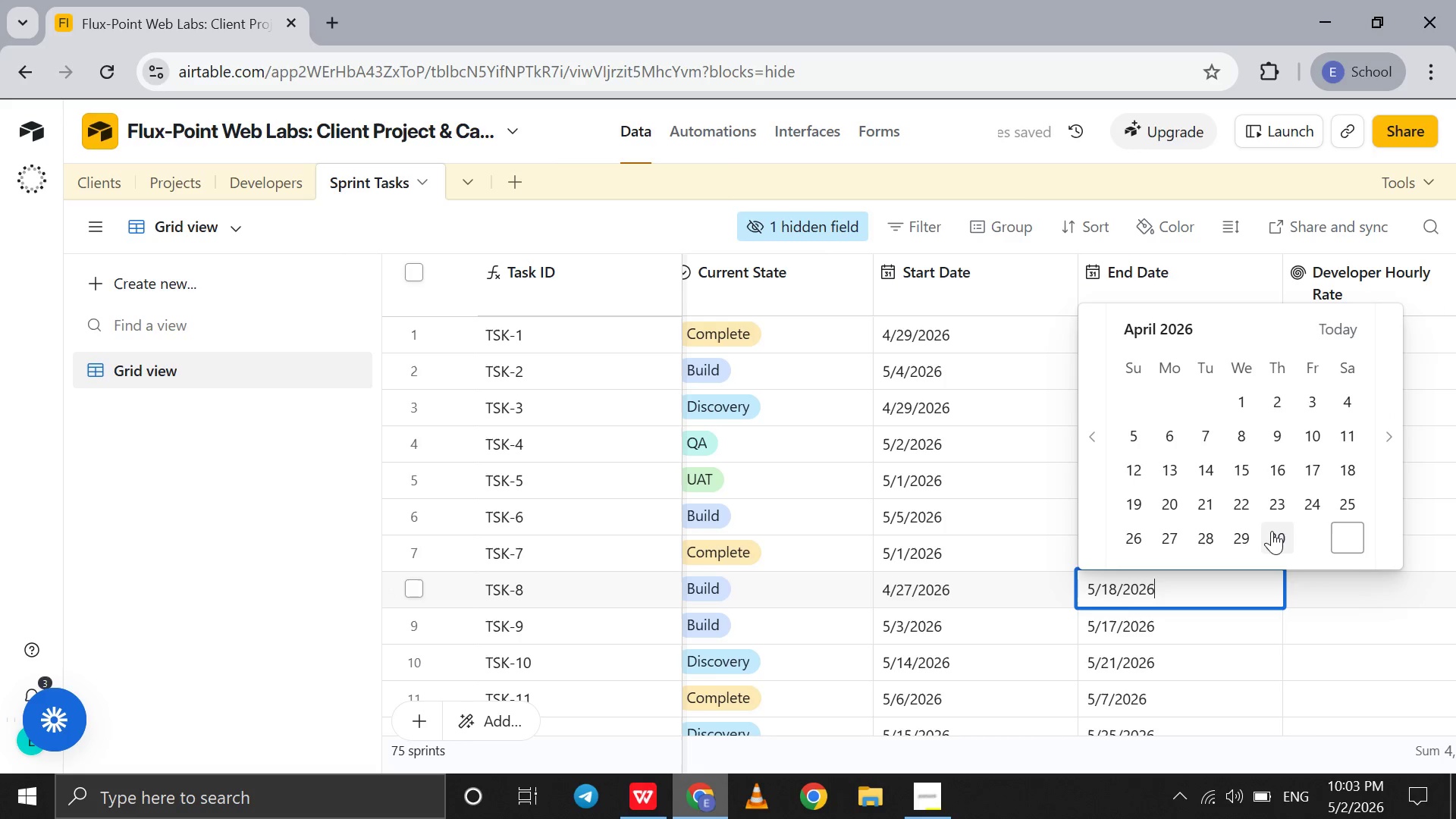 
left_click([1275, 532])
 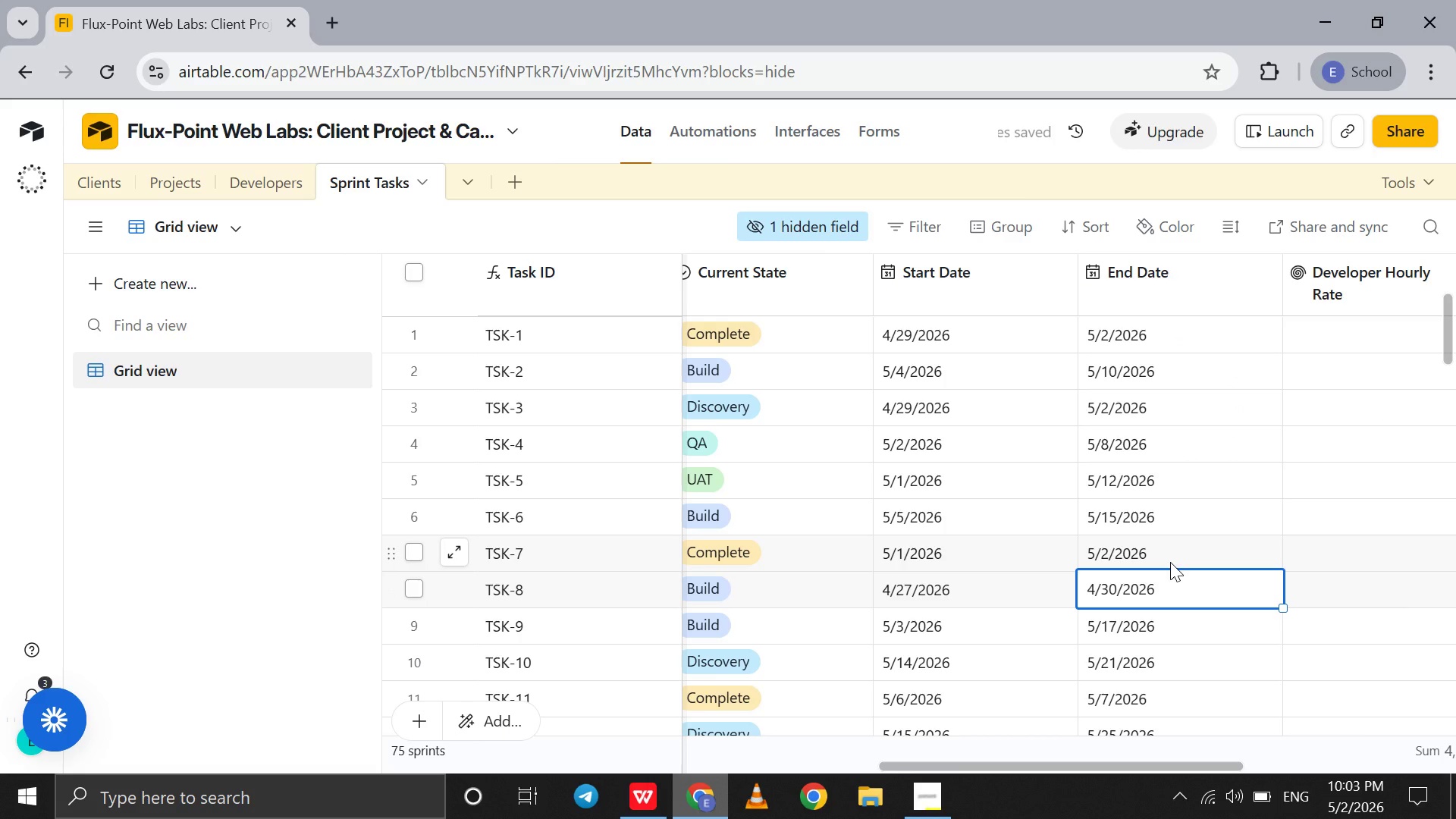 
scroll: coordinate [1050, 609], scroll_direction: none, amount: 0.0
 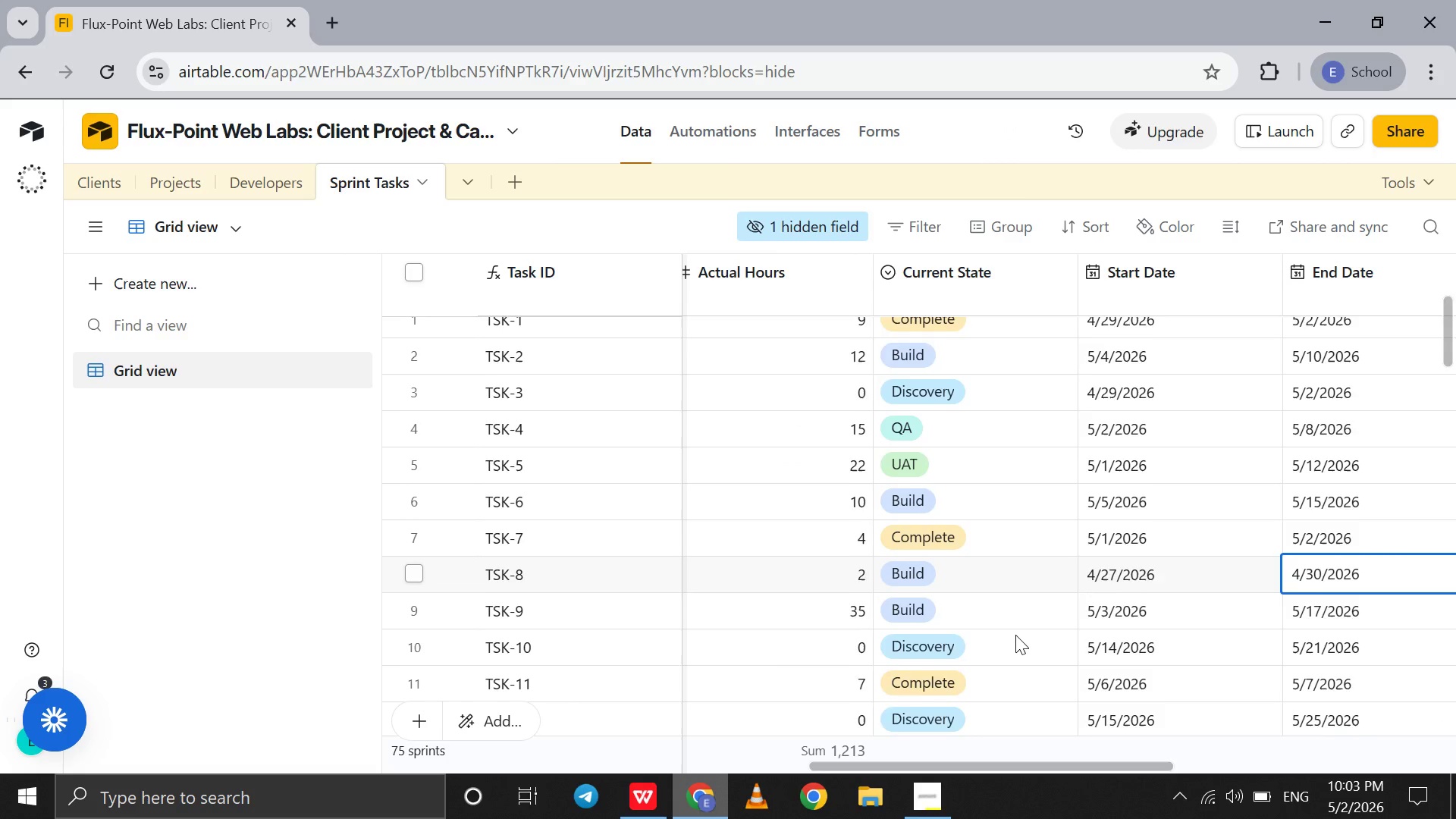 
scroll: coordinate [1015, 635], scroll_direction: down, amount: 9.0
 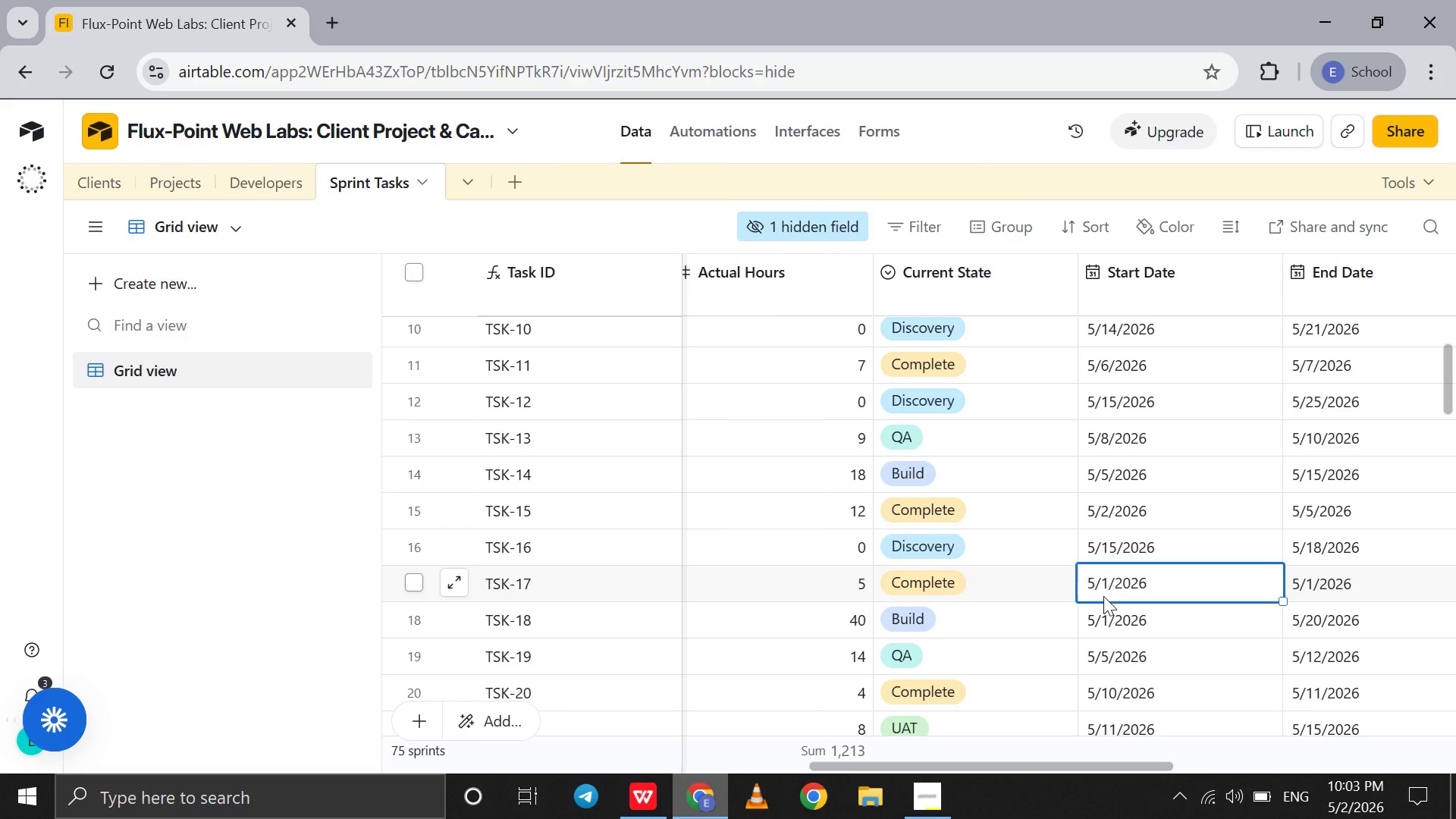 
double_click([1103, 596])
 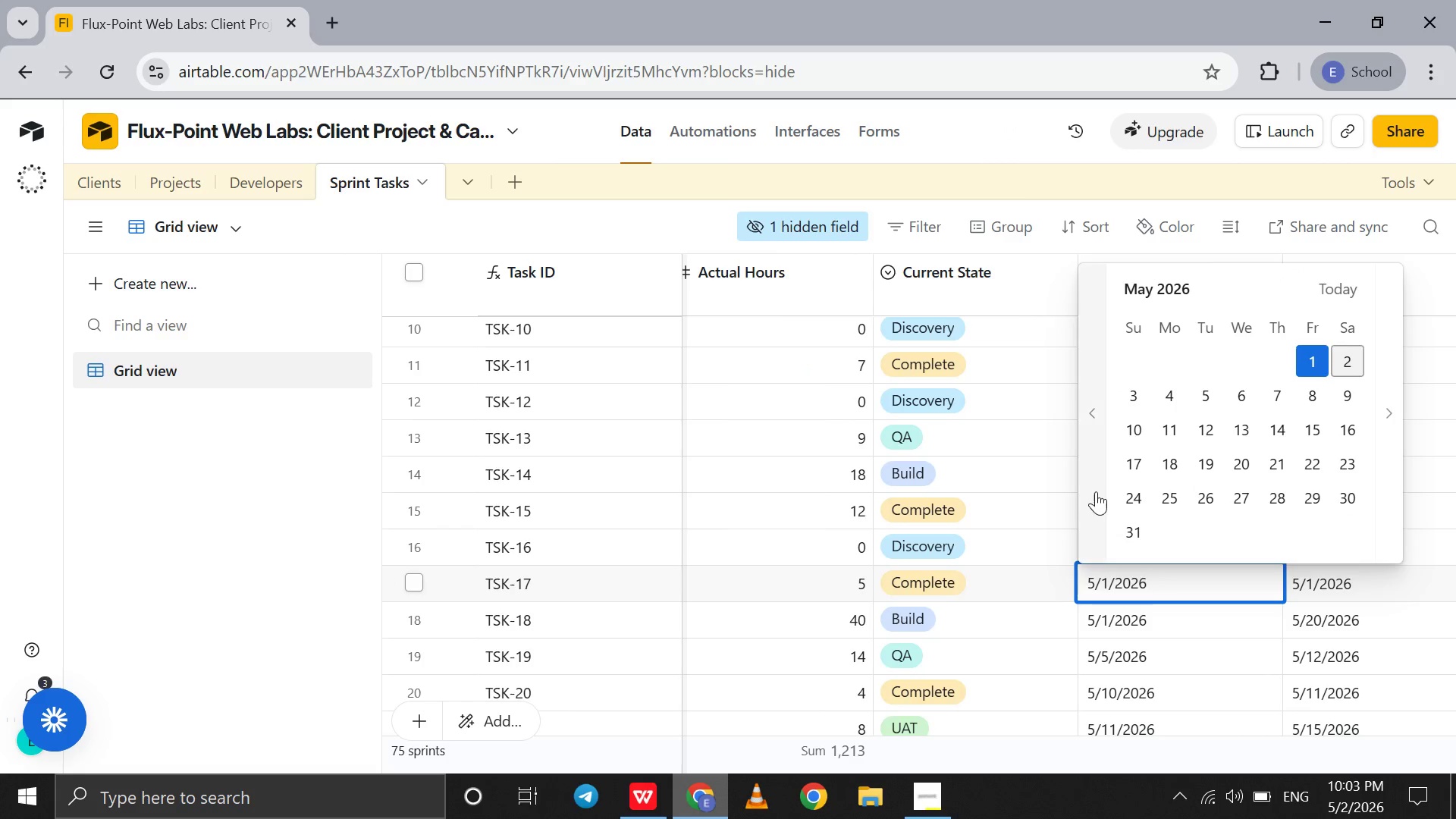 
left_click([1093, 491])
 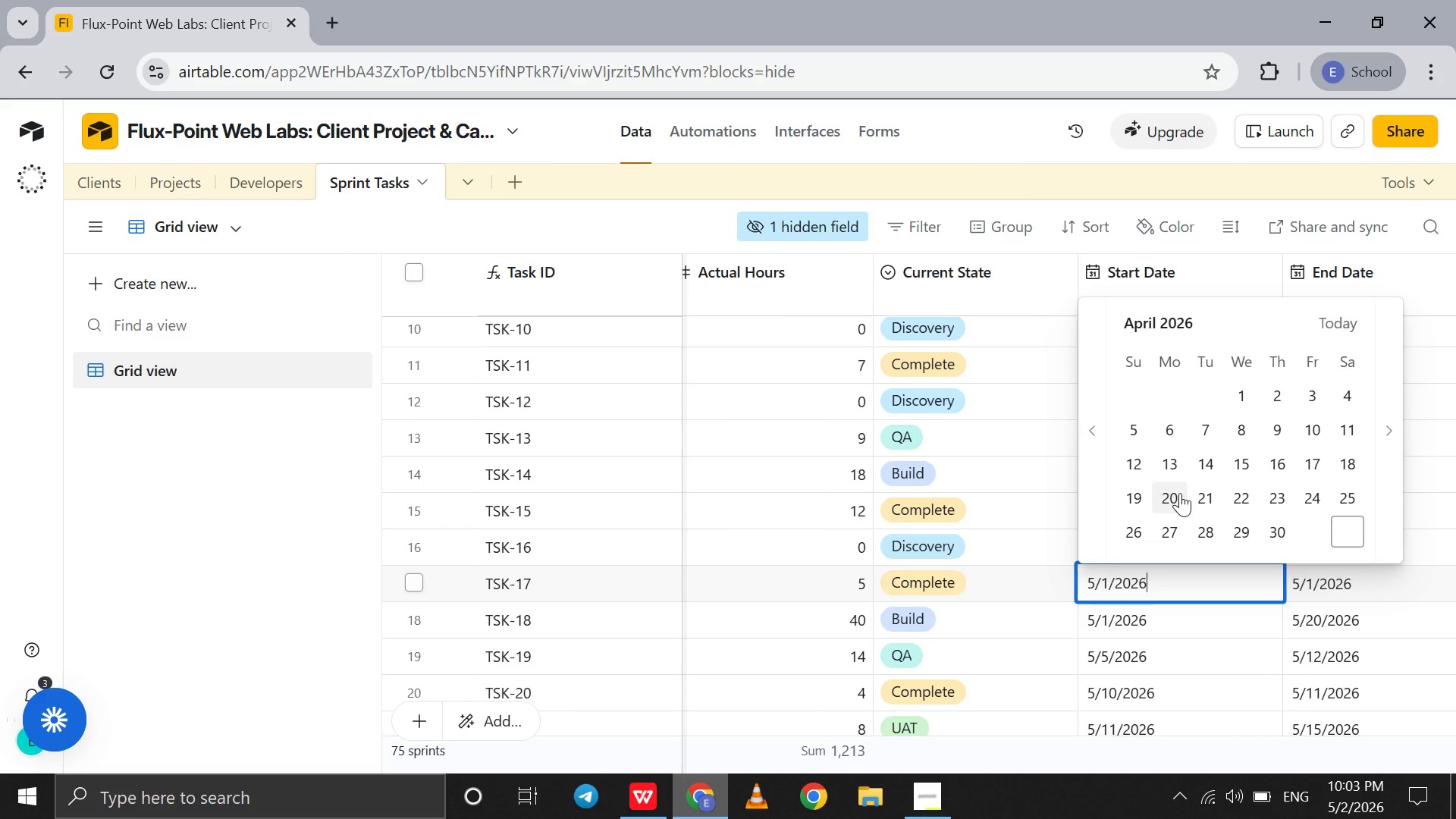 
left_click([1180, 493])
 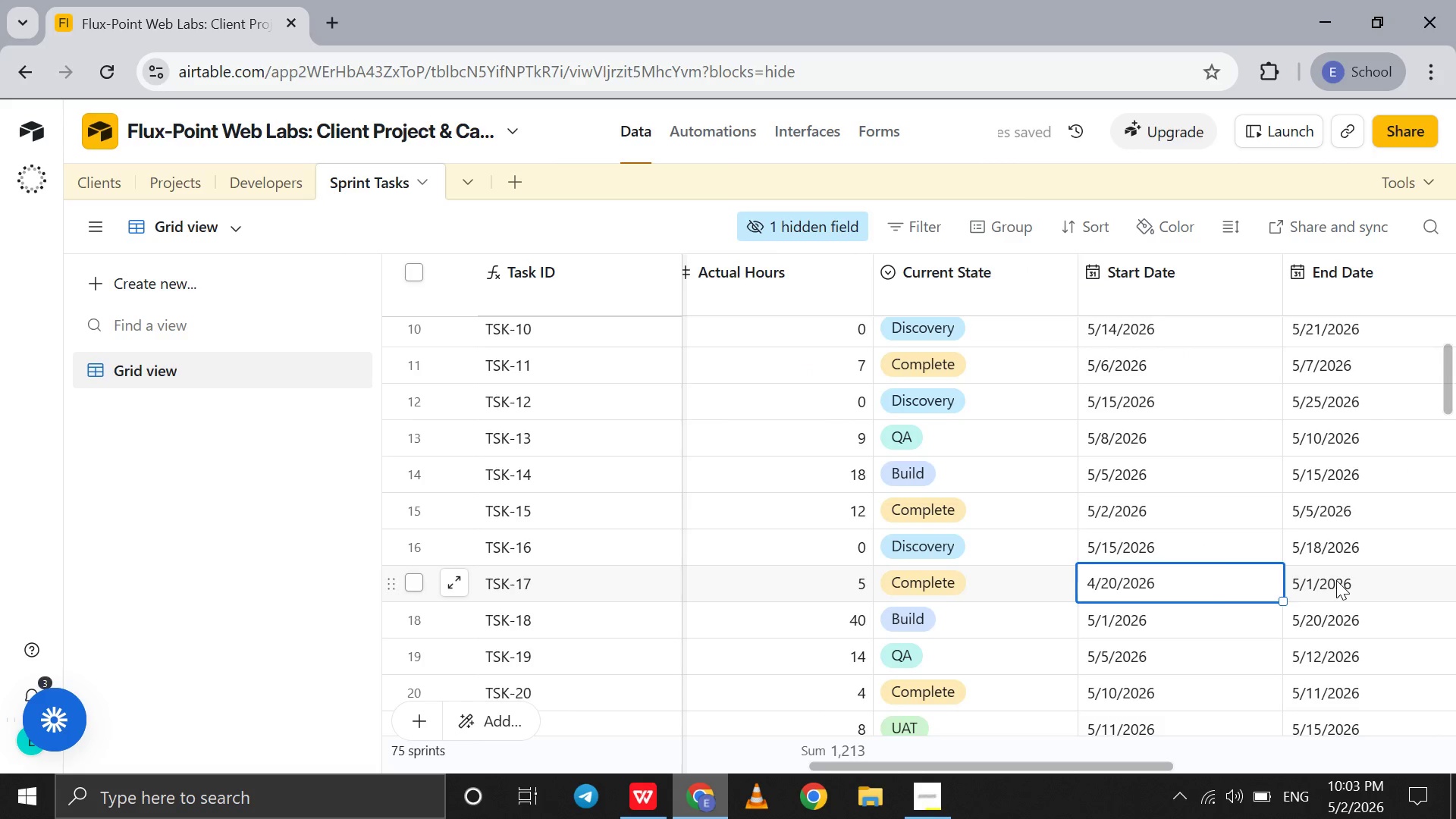 
double_click([1336, 580])
 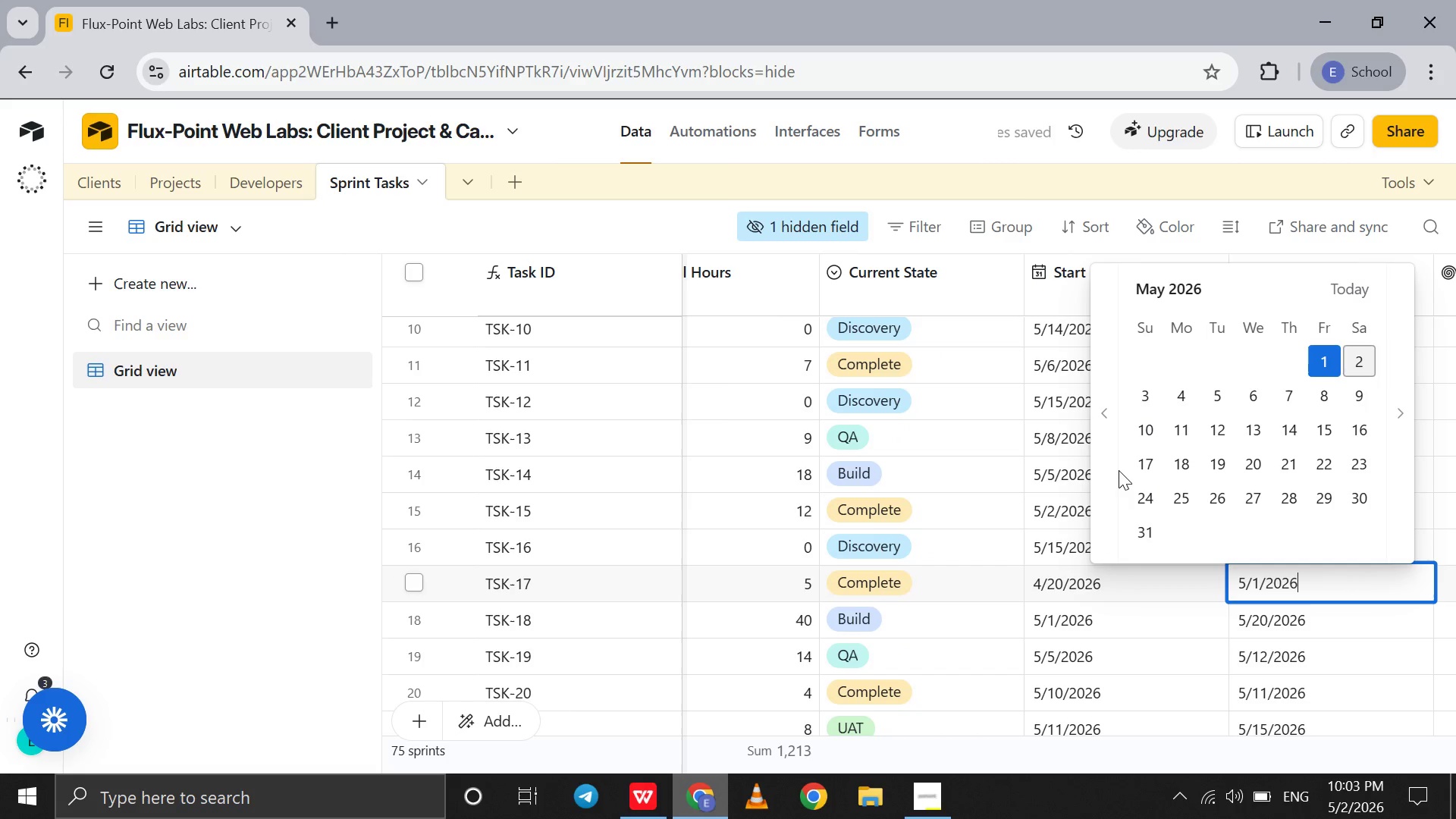 
left_click([1119, 470])
 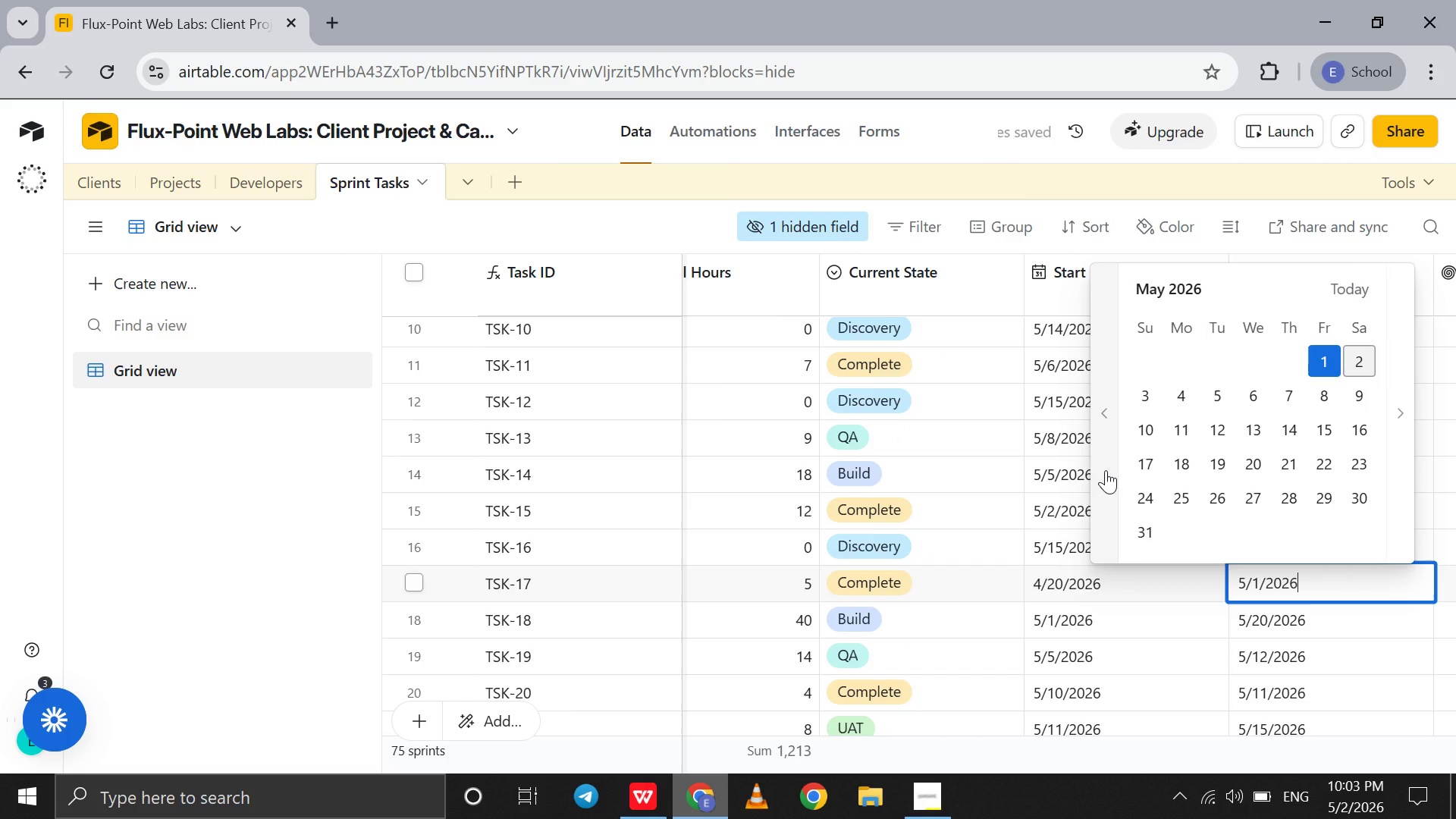 
left_click([1106, 470])
 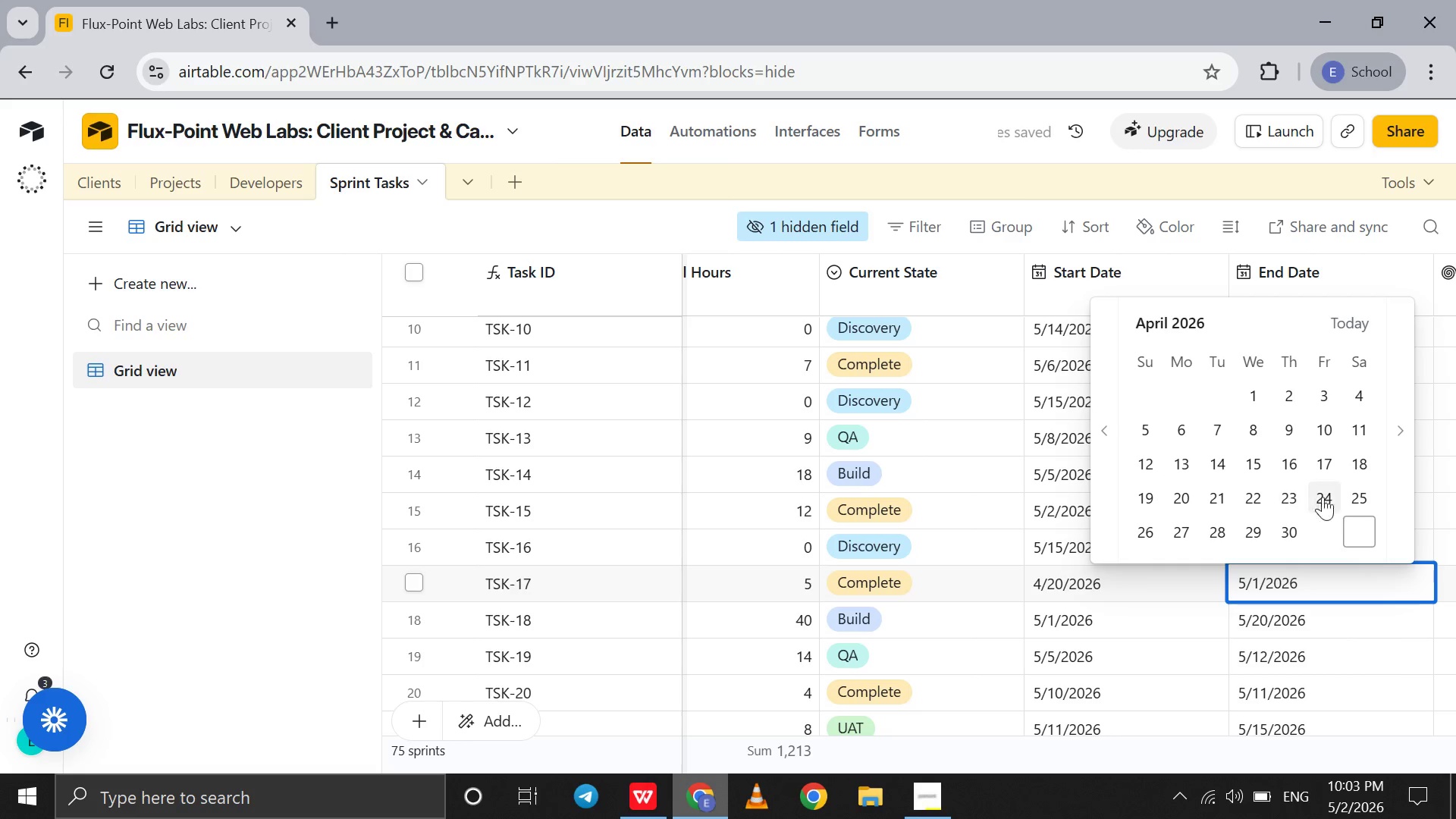 
left_click([1345, 496])
 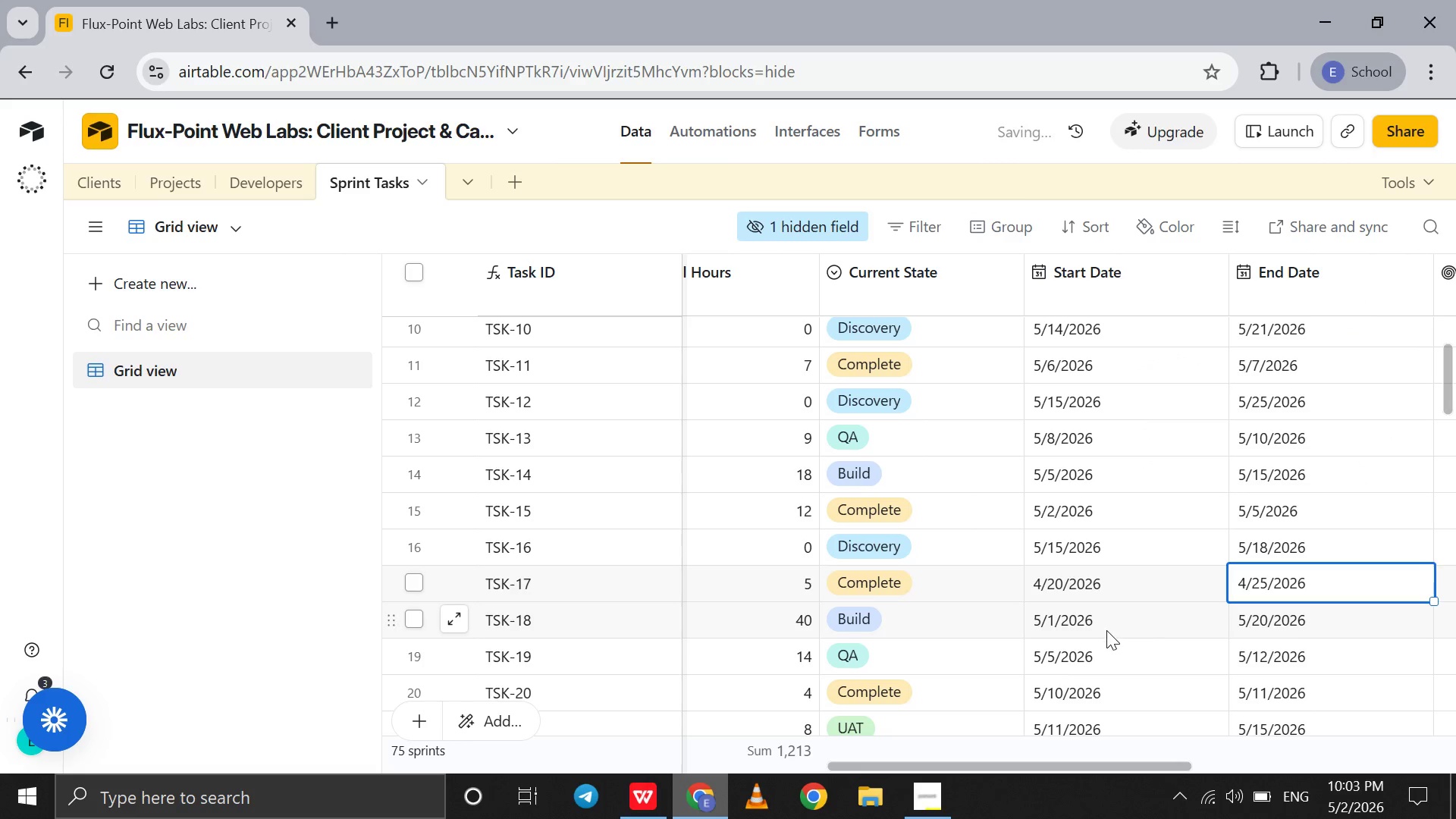 
scroll: coordinate [1106, 630], scroll_direction: down, amount: 6.0
 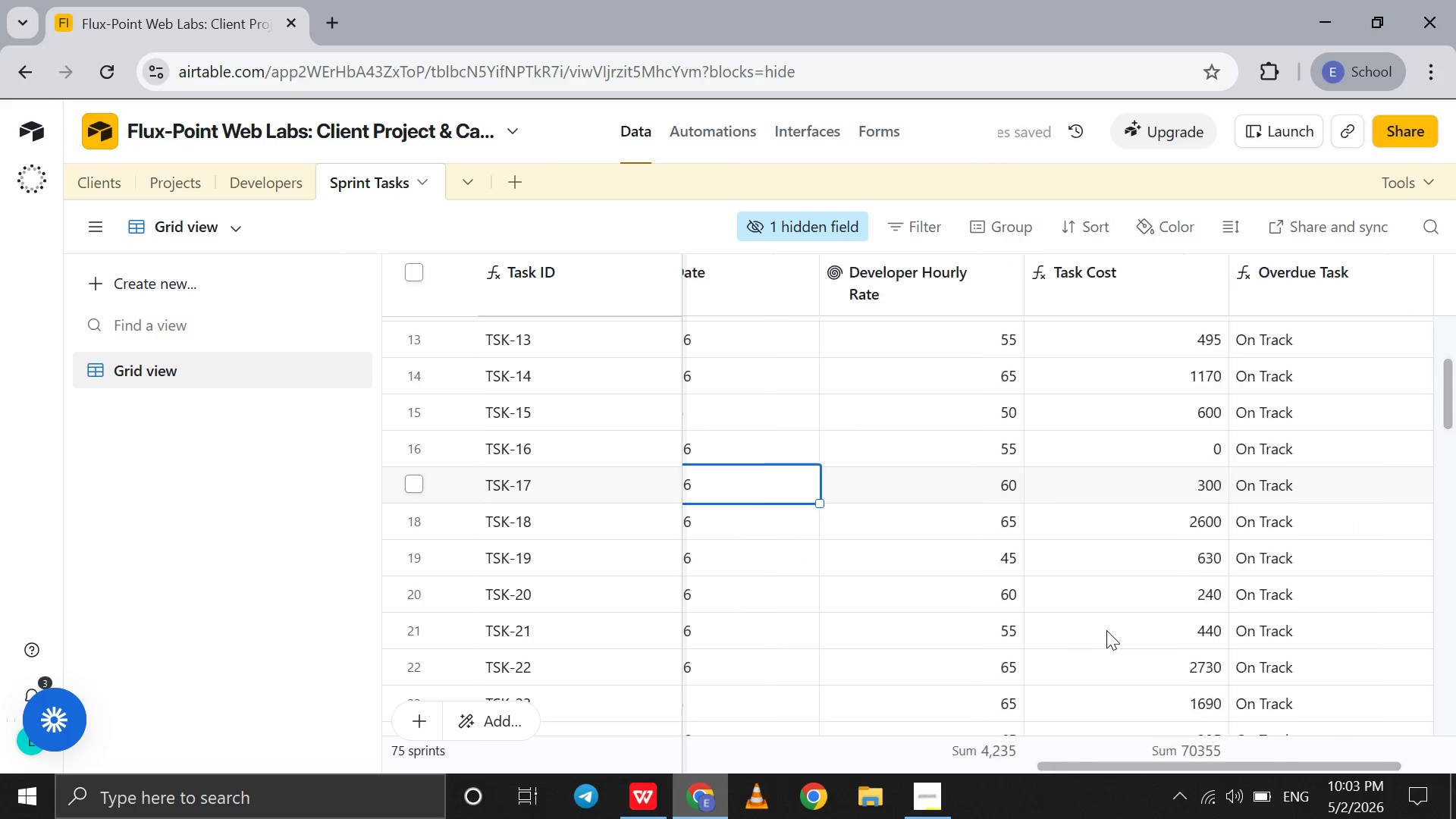 
scroll: coordinate [1106, 630], scroll_direction: none, amount: 0.0
 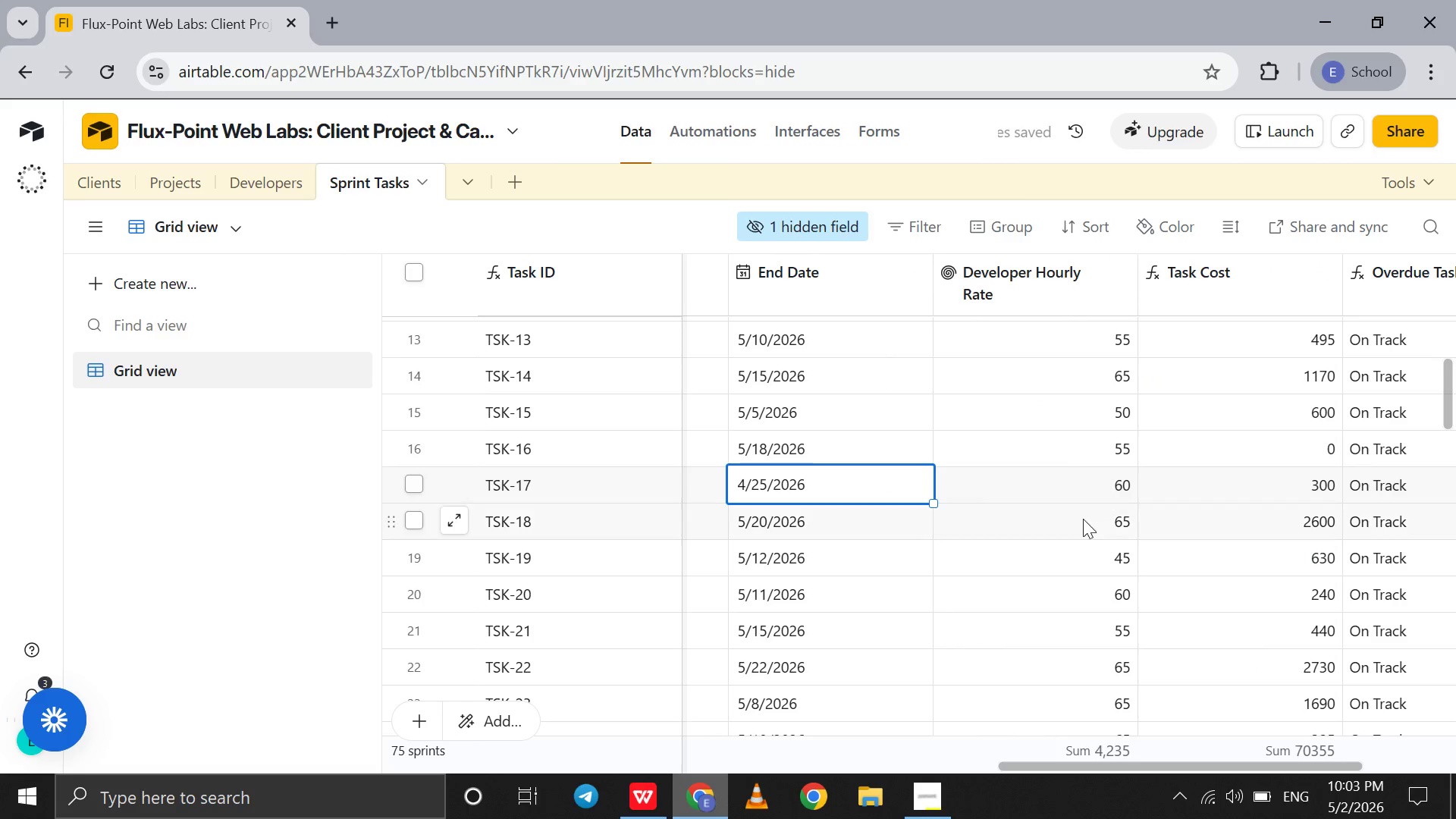 
left_click([1081, 522])
 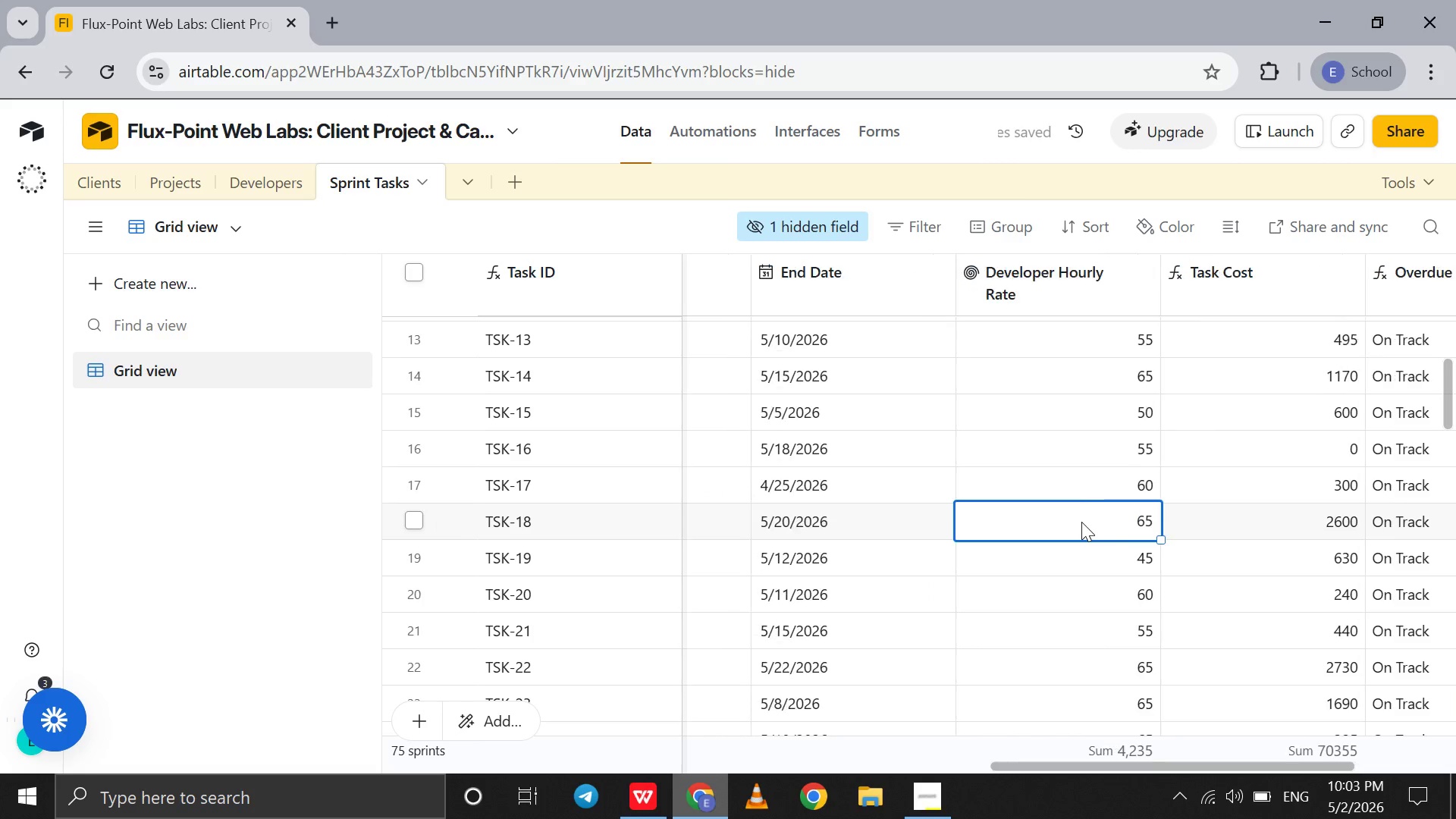 
scroll: coordinate [1081, 522], scroll_direction: none, amount: 0.0
 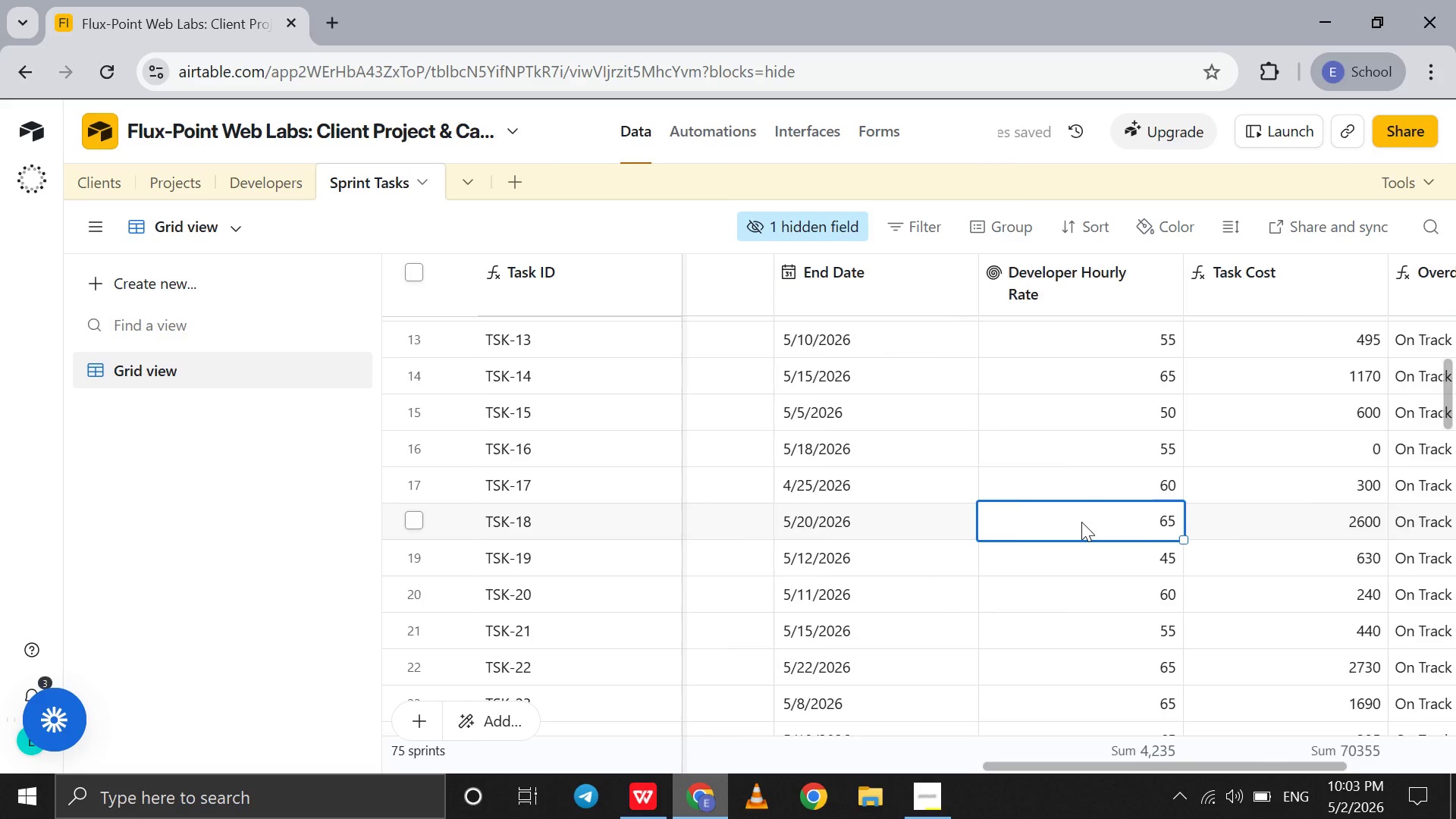 
scroll: coordinate [1081, 522], scroll_direction: up, amount: 5.0
 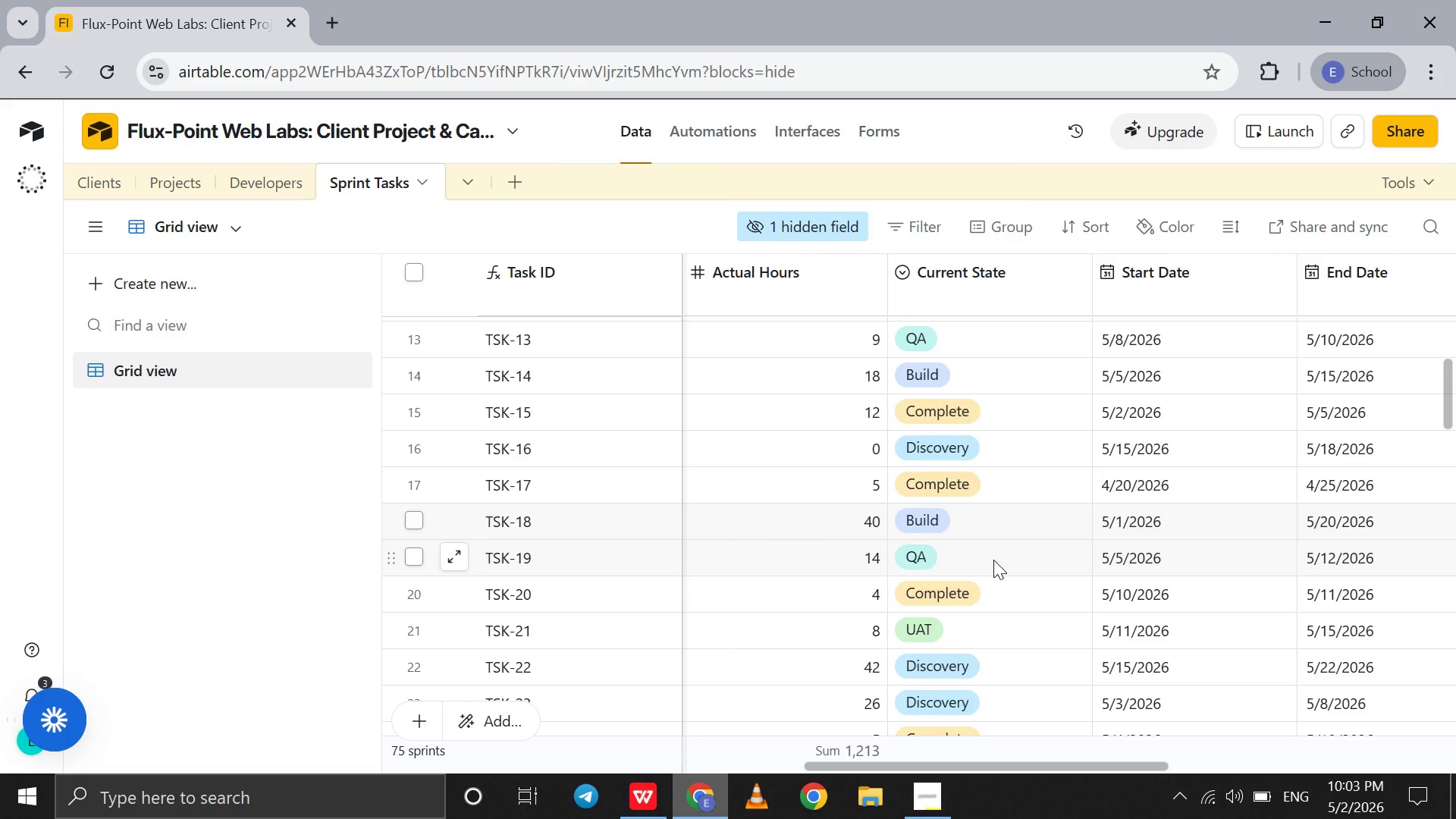 
left_click([993, 560])
 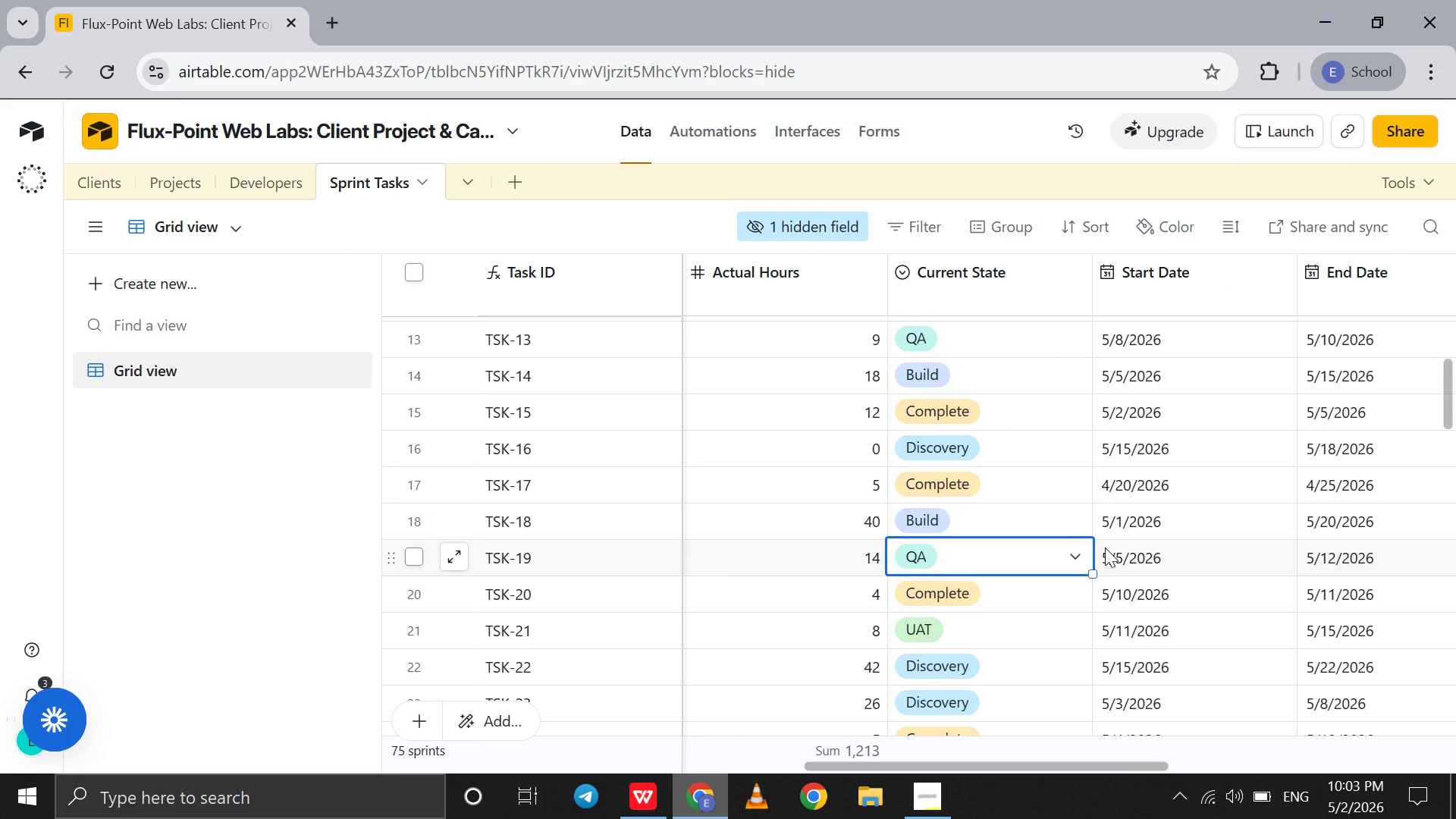 
double_click([1105, 548])
 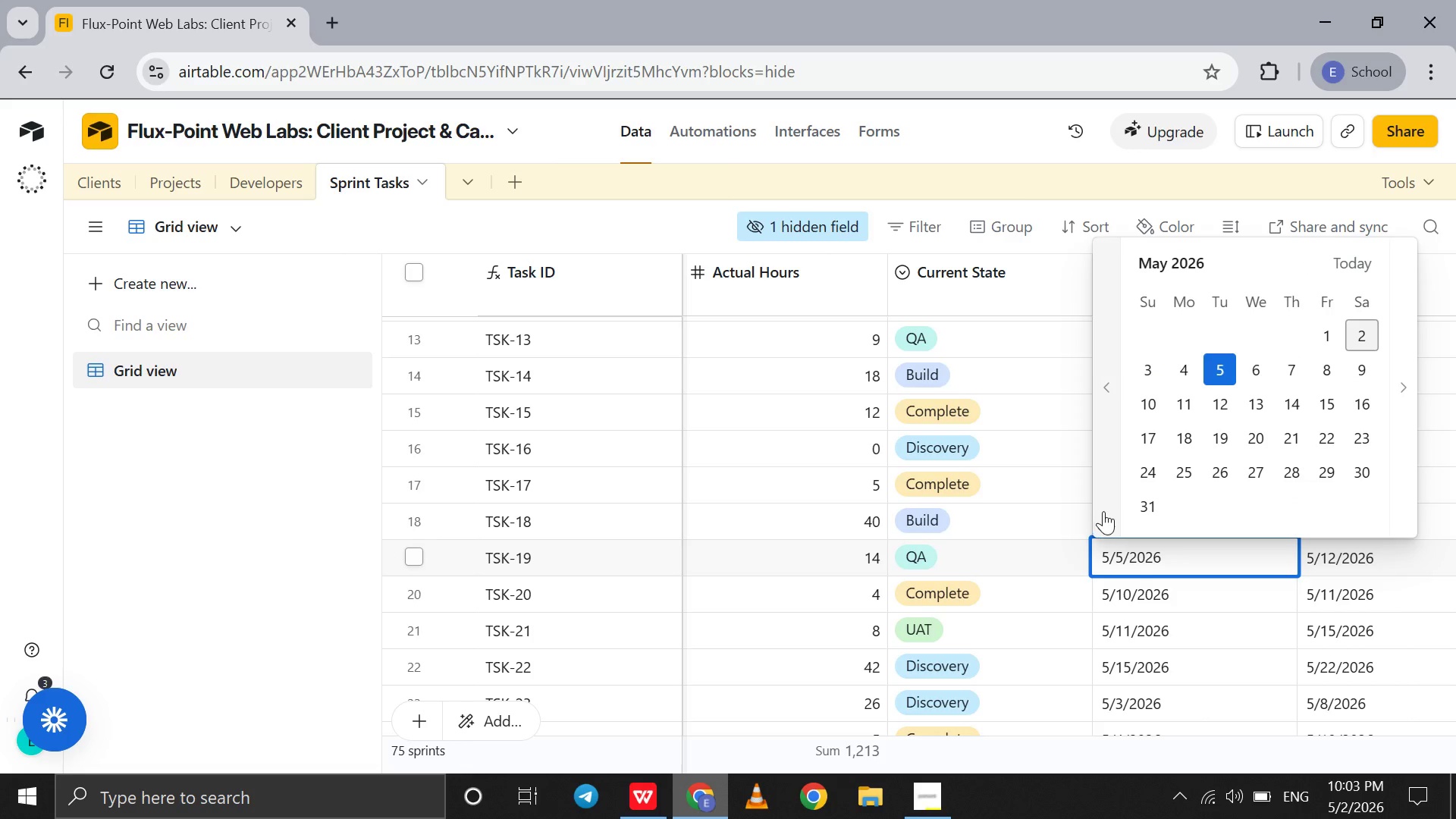 
left_click([1105, 508])
 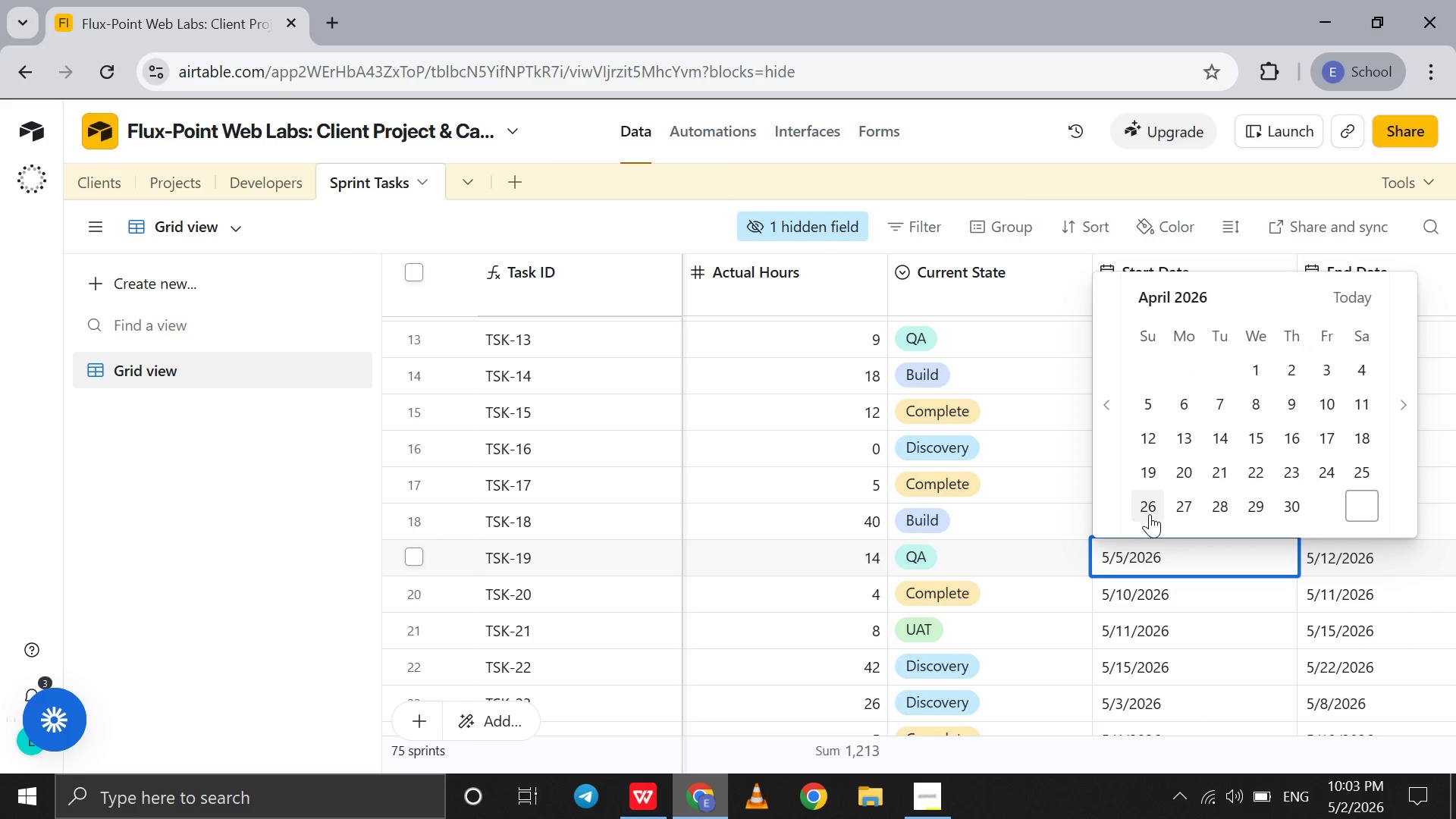 
left_click([1150, 514])
 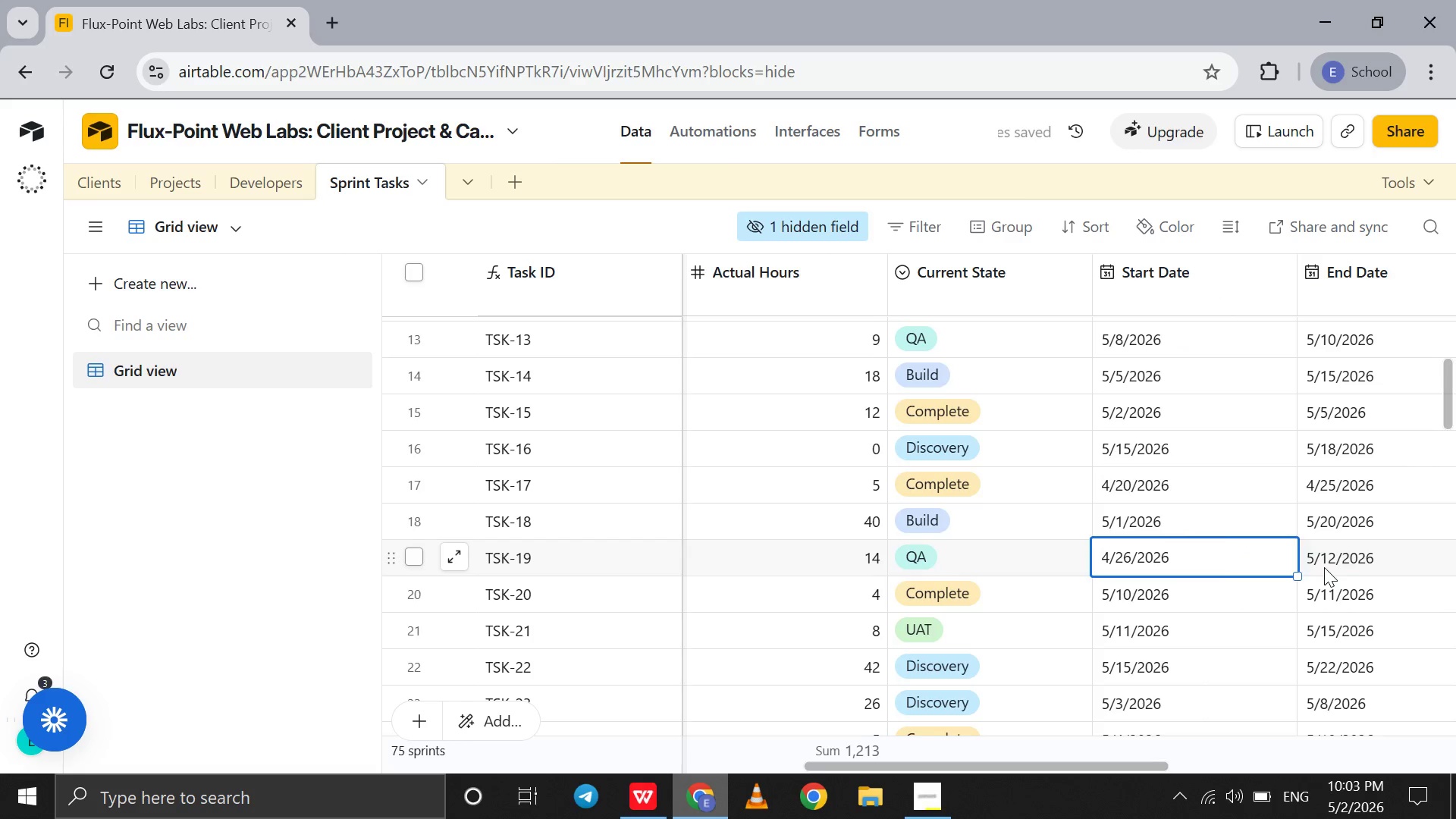 
double_click([1324, 567])
 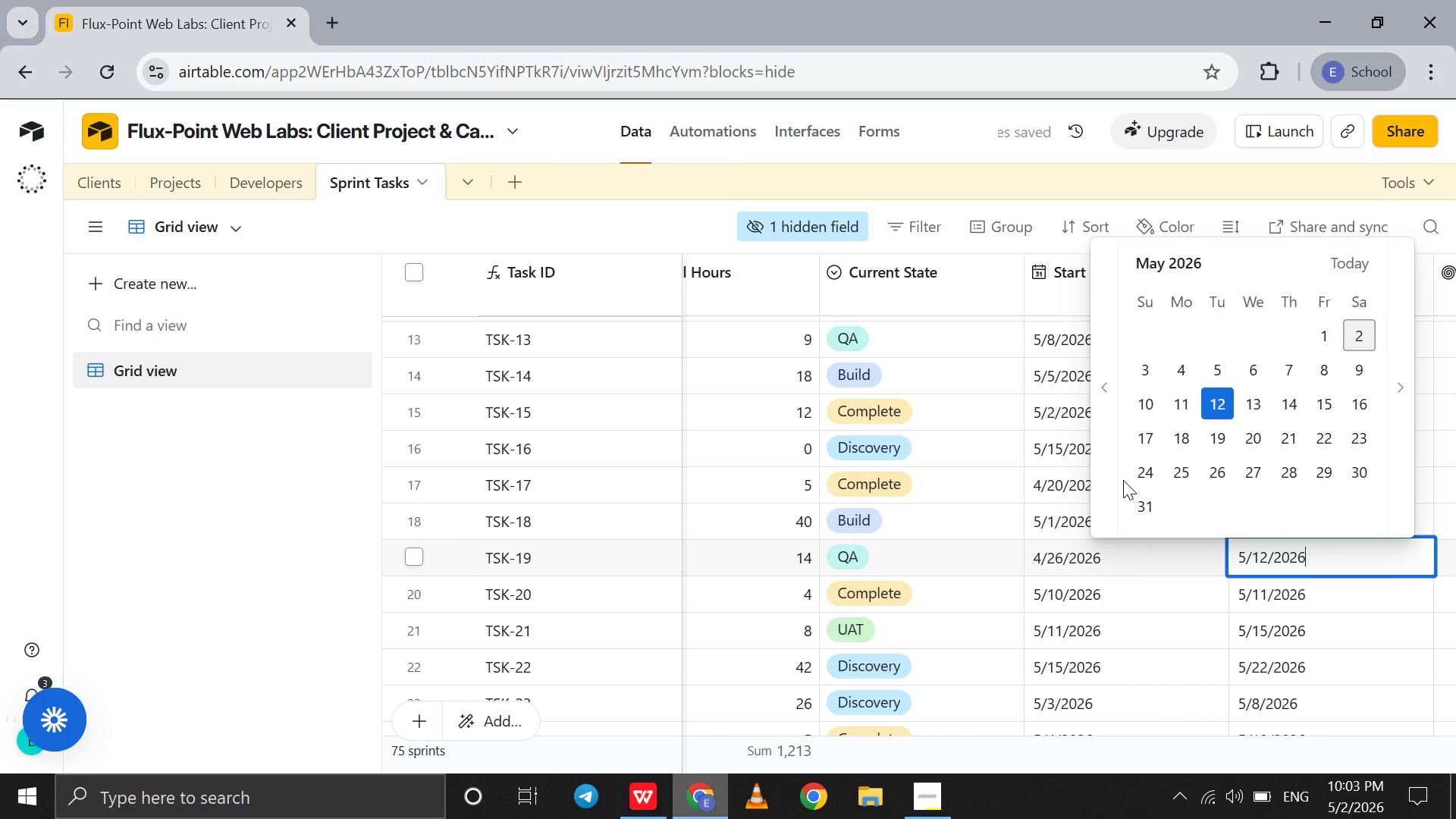 
double_click([1122, 480])
 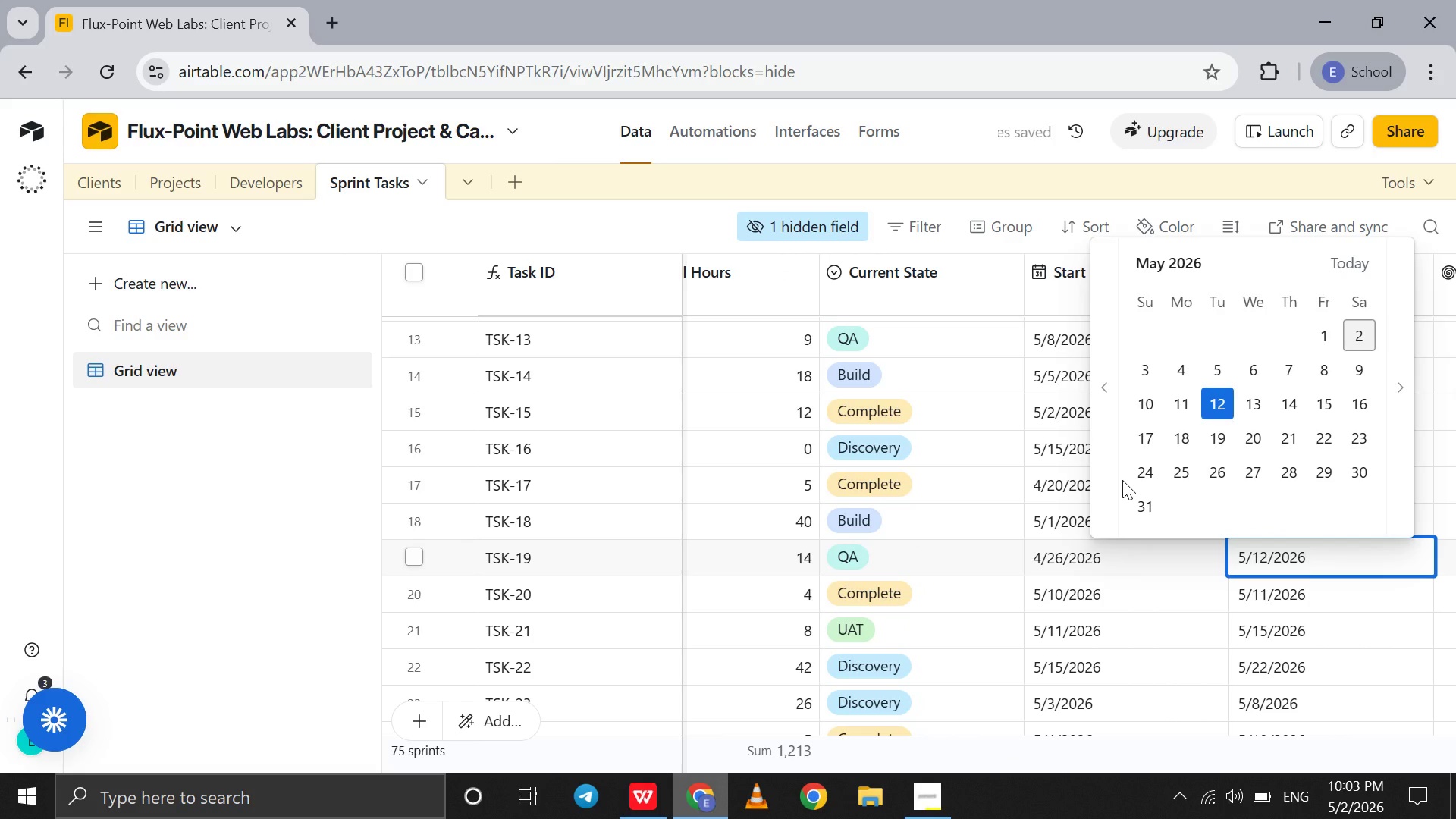 
triple_click([1122, 480])
 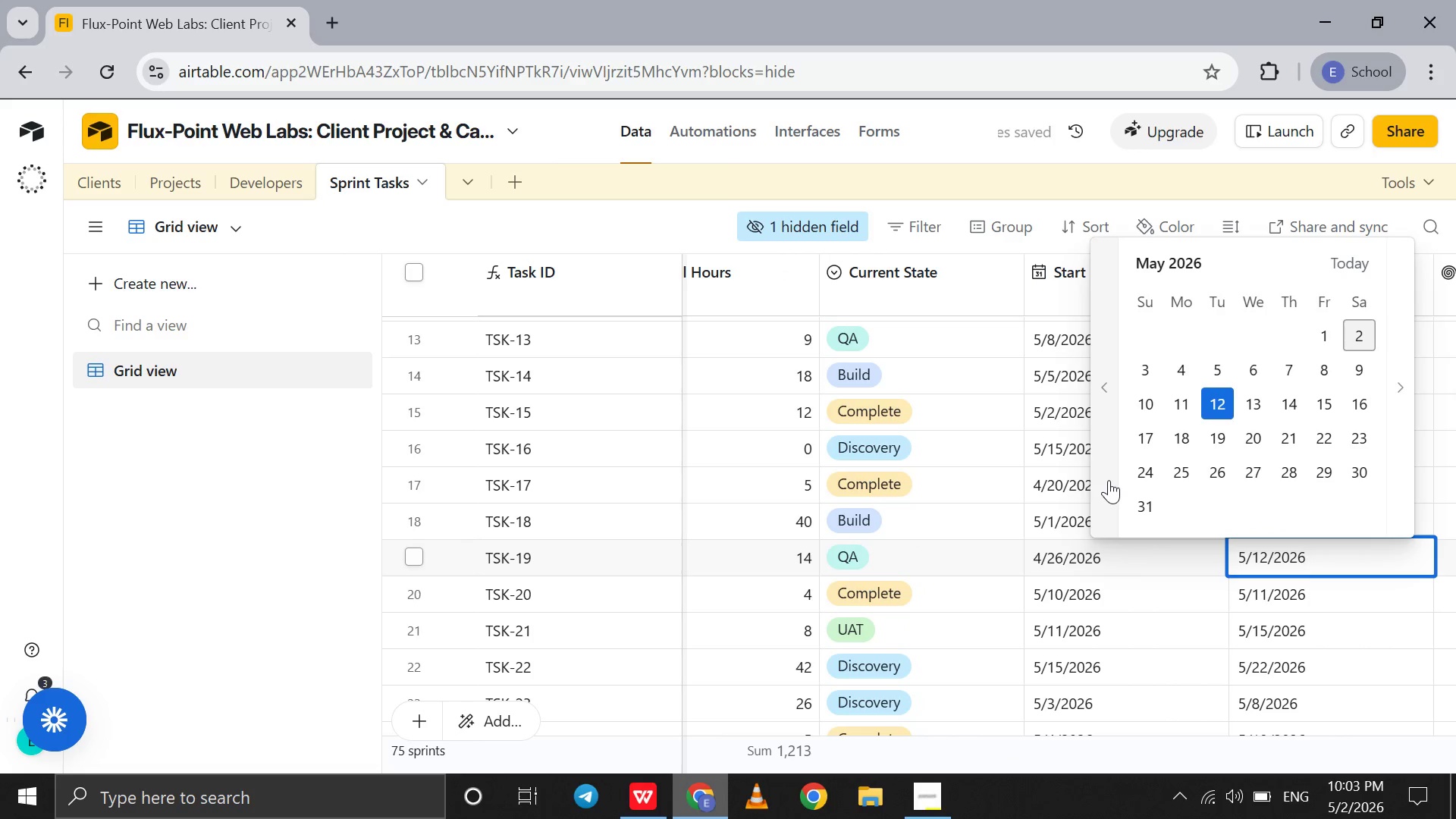 
left_click([1109, 480])
 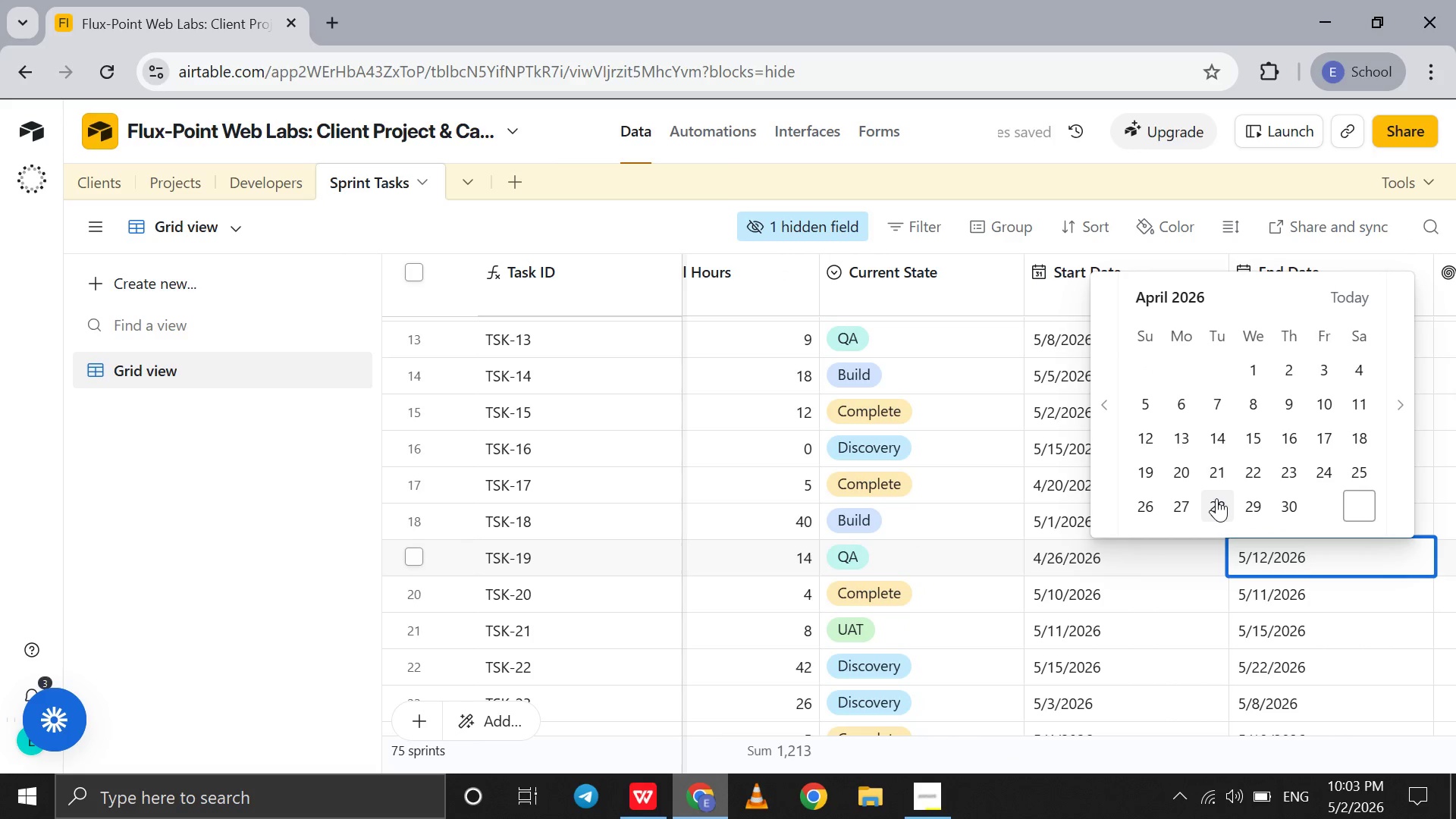 
left_click([1216, 498])
 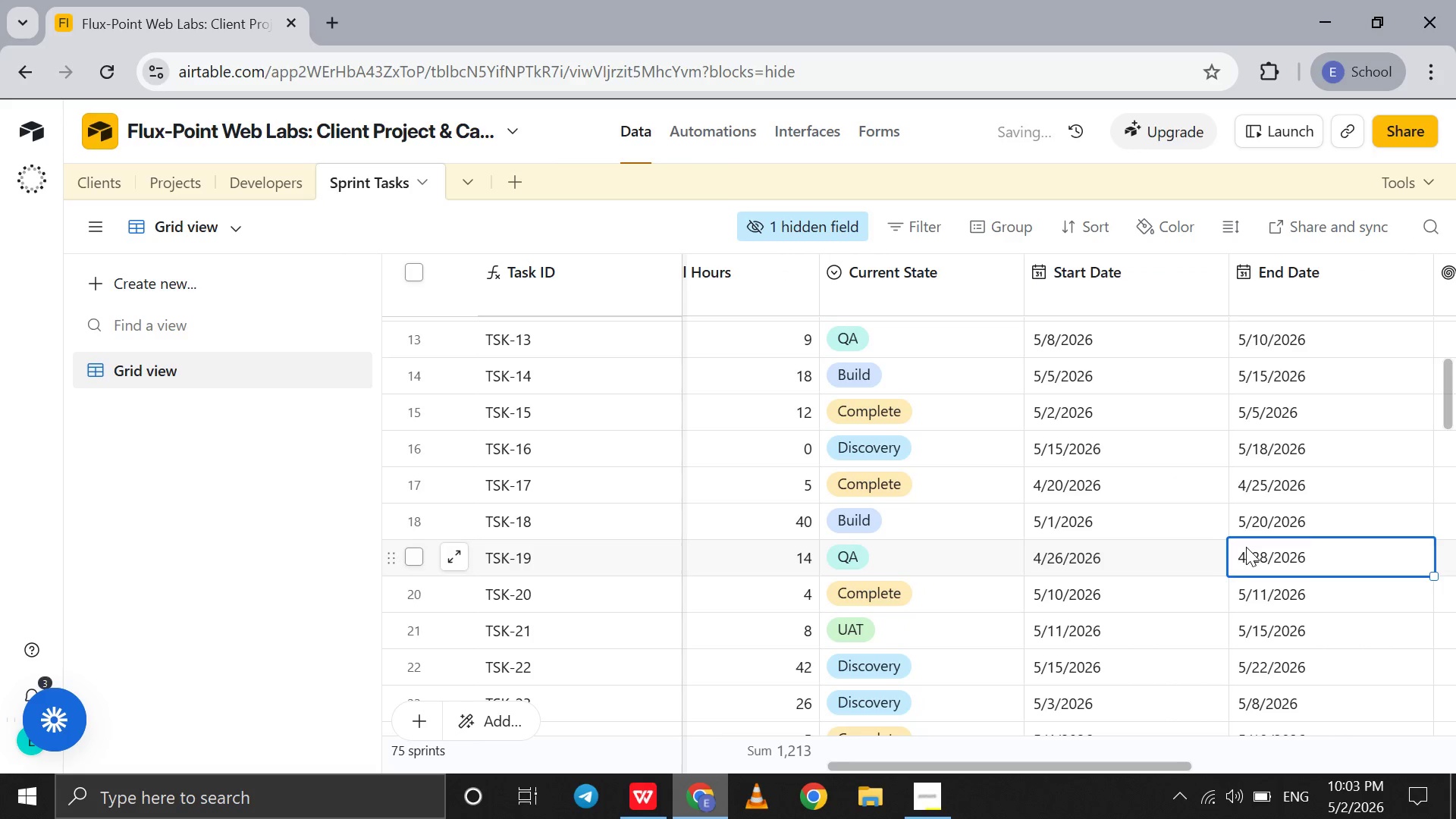 
scroll: coordinate [1246, 547], scroll_direction: down, amount: 4.0
 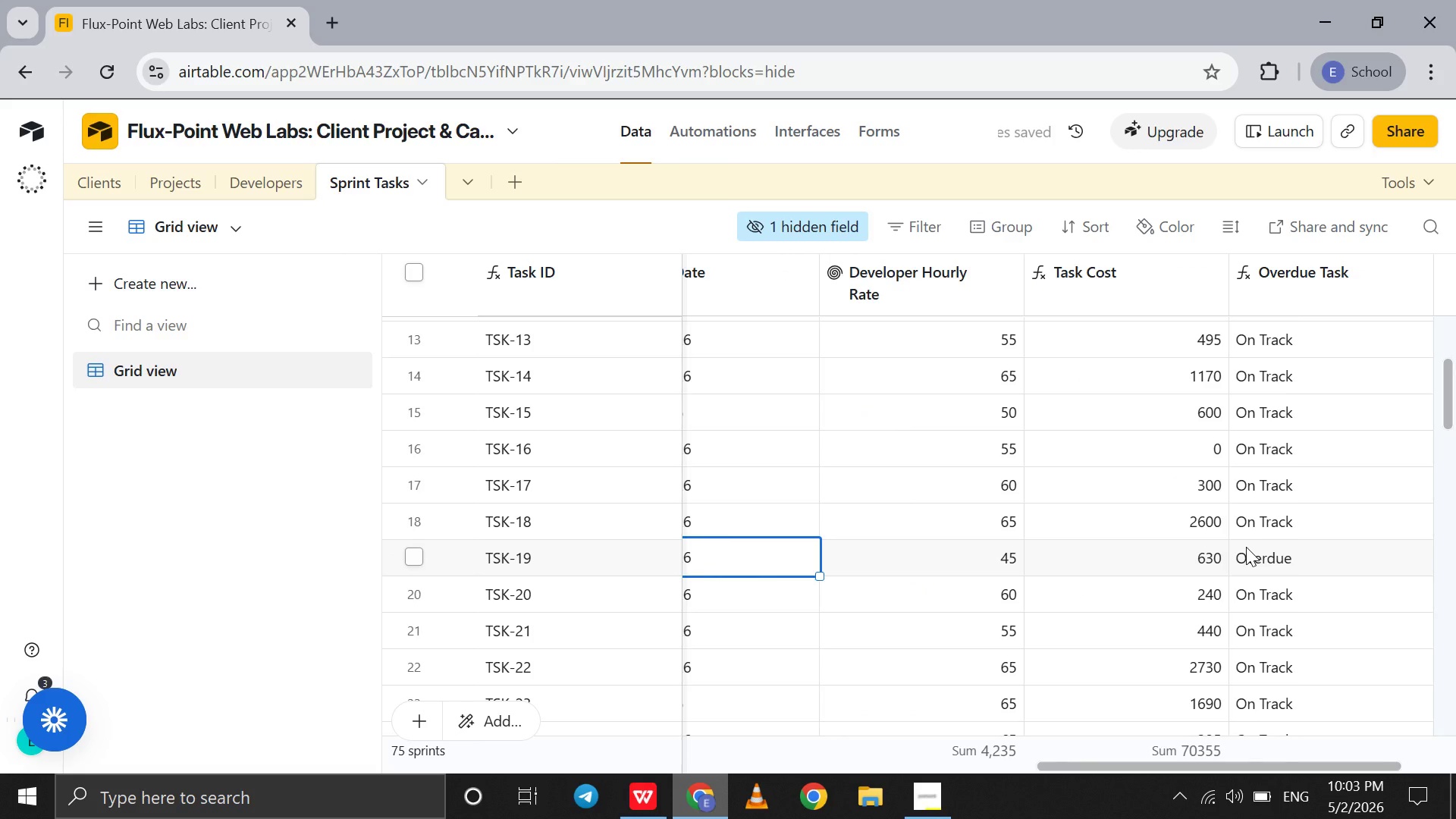 
scroll: coordinate [1246, 547], scroll_direction: up, amount: 9.0
 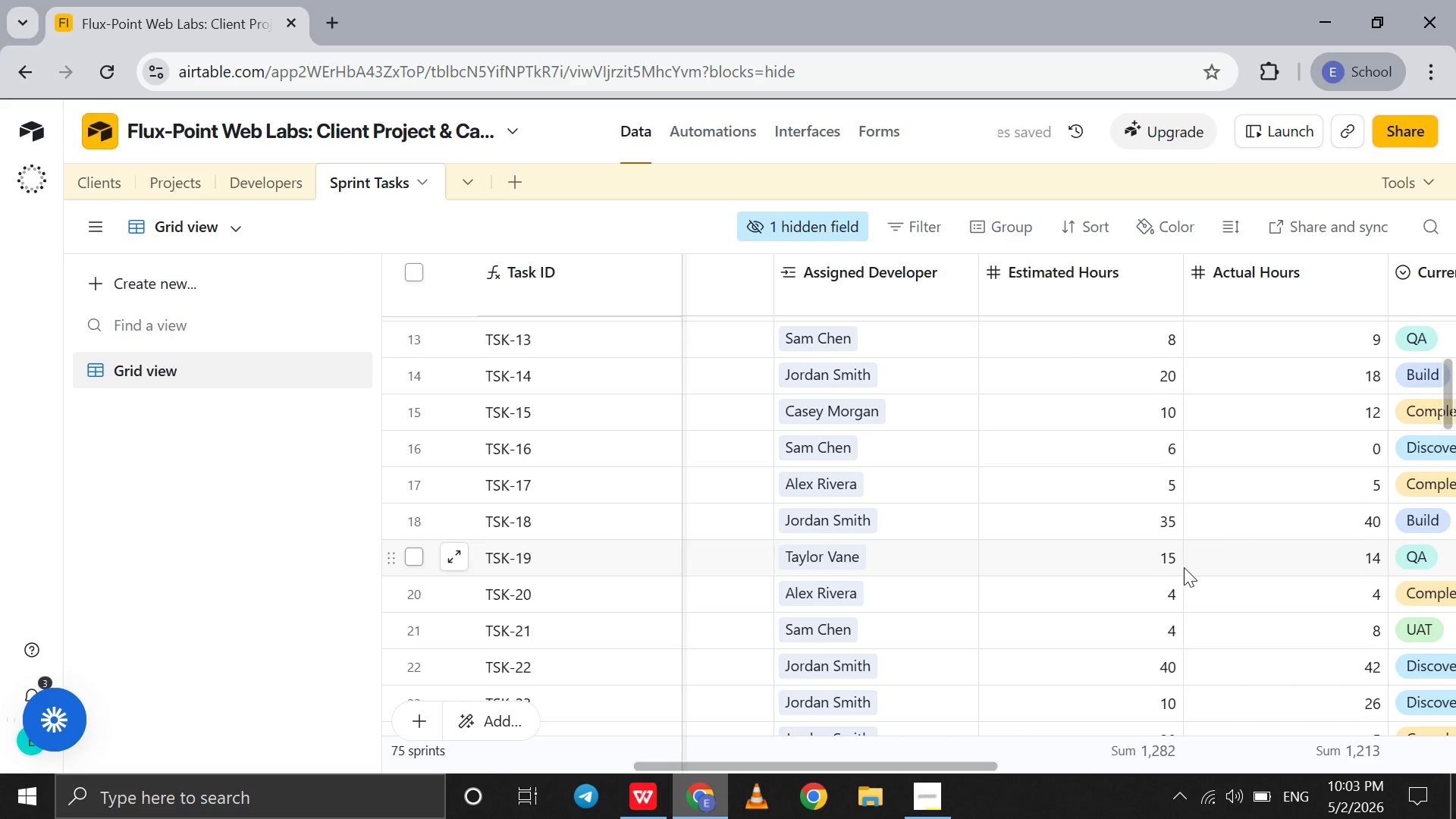 
scroll: coordinate [1184, 567], scroll_direction: down, amount: 7.0
 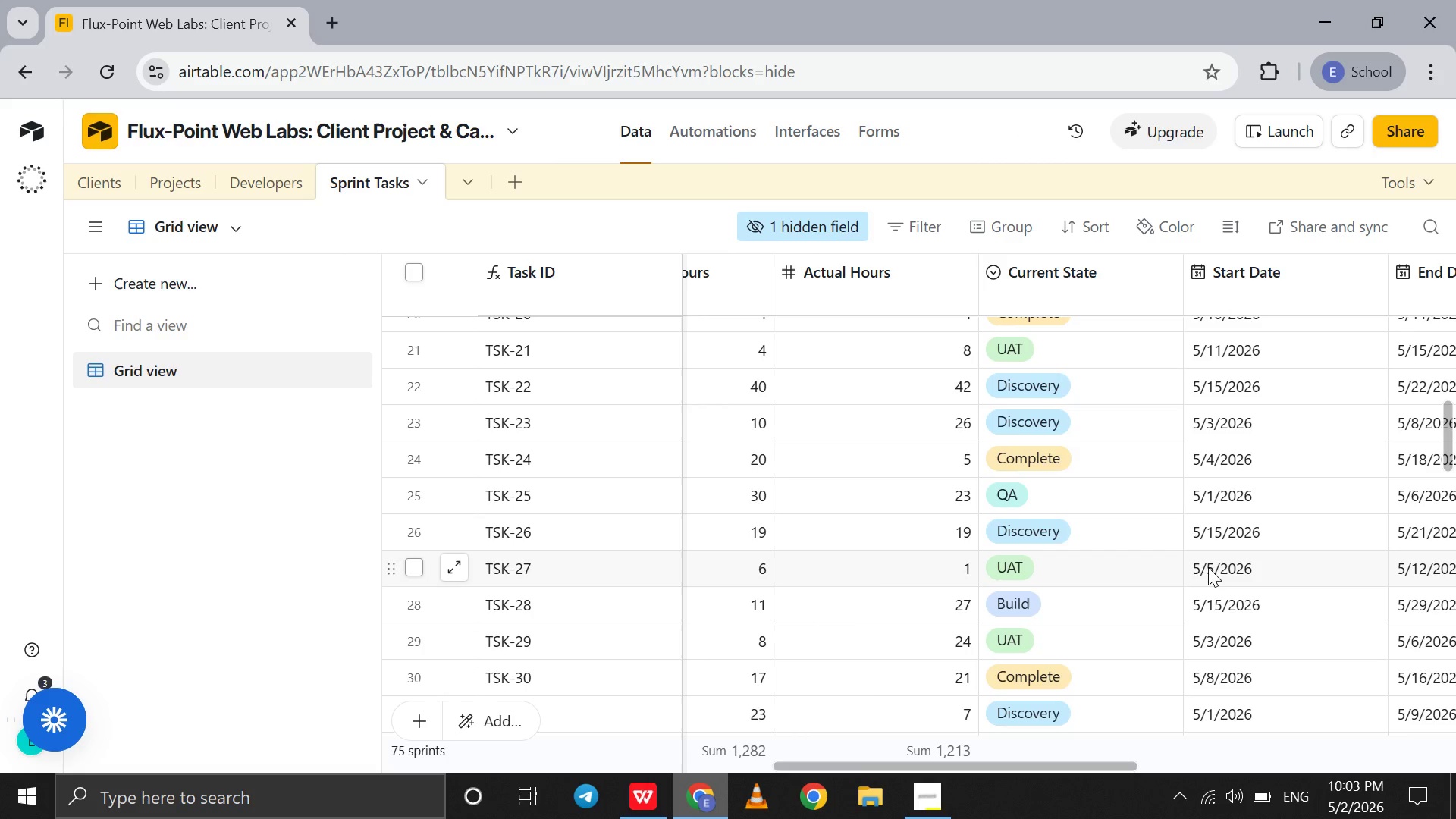 
double_click([1210, 566])
 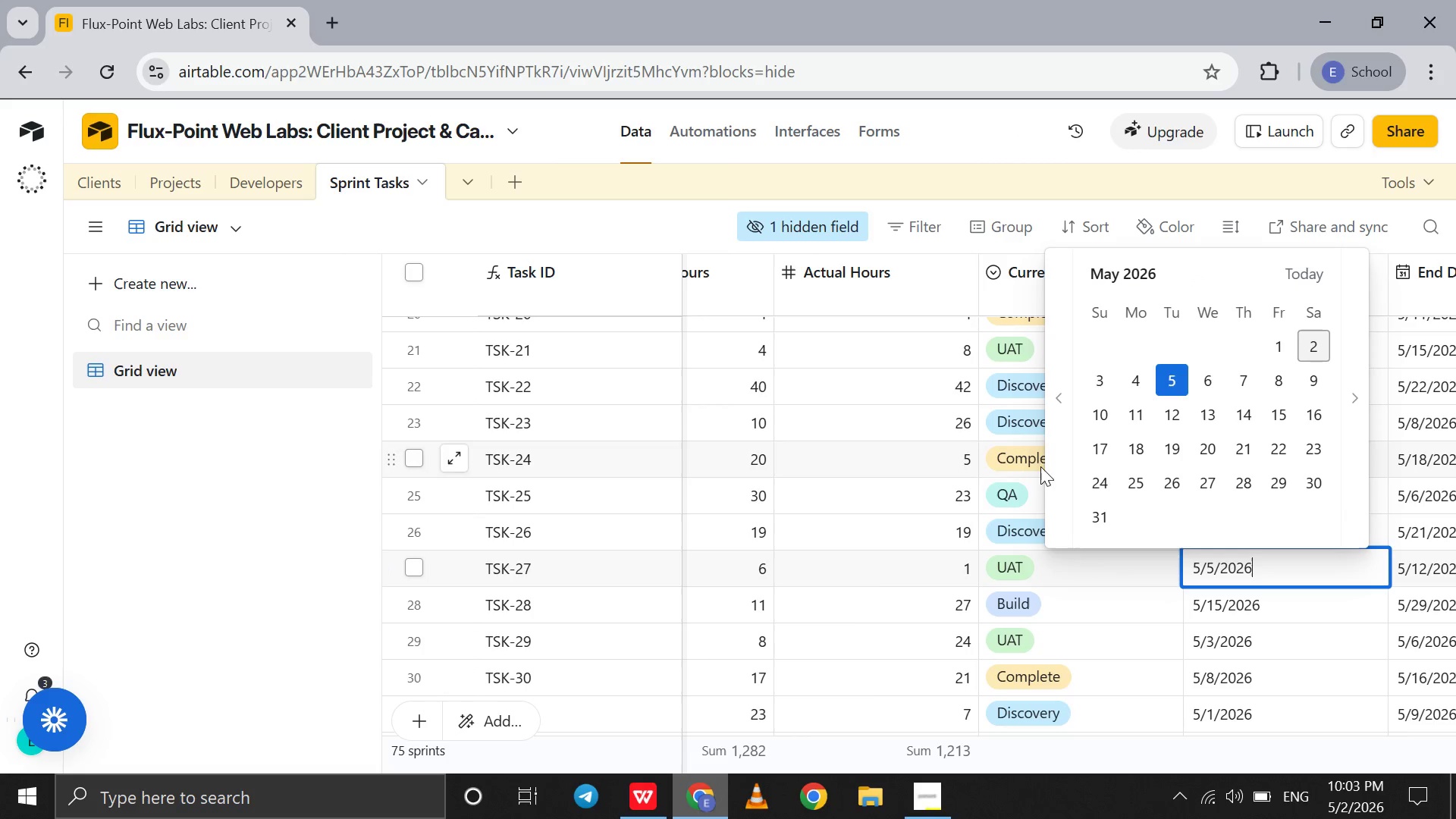 
left_click([1047, 469])
 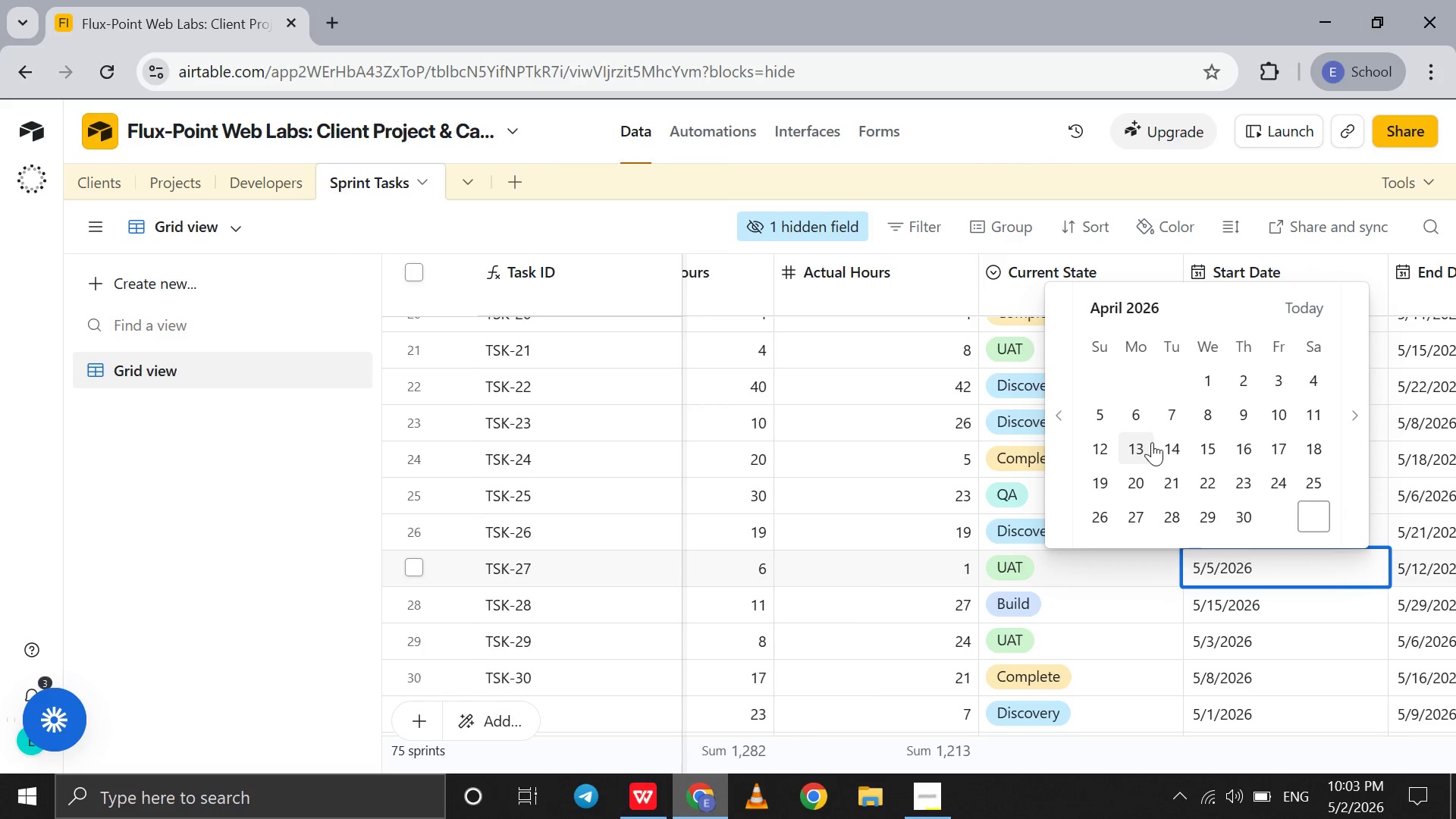 
left_click([1152, 442])
 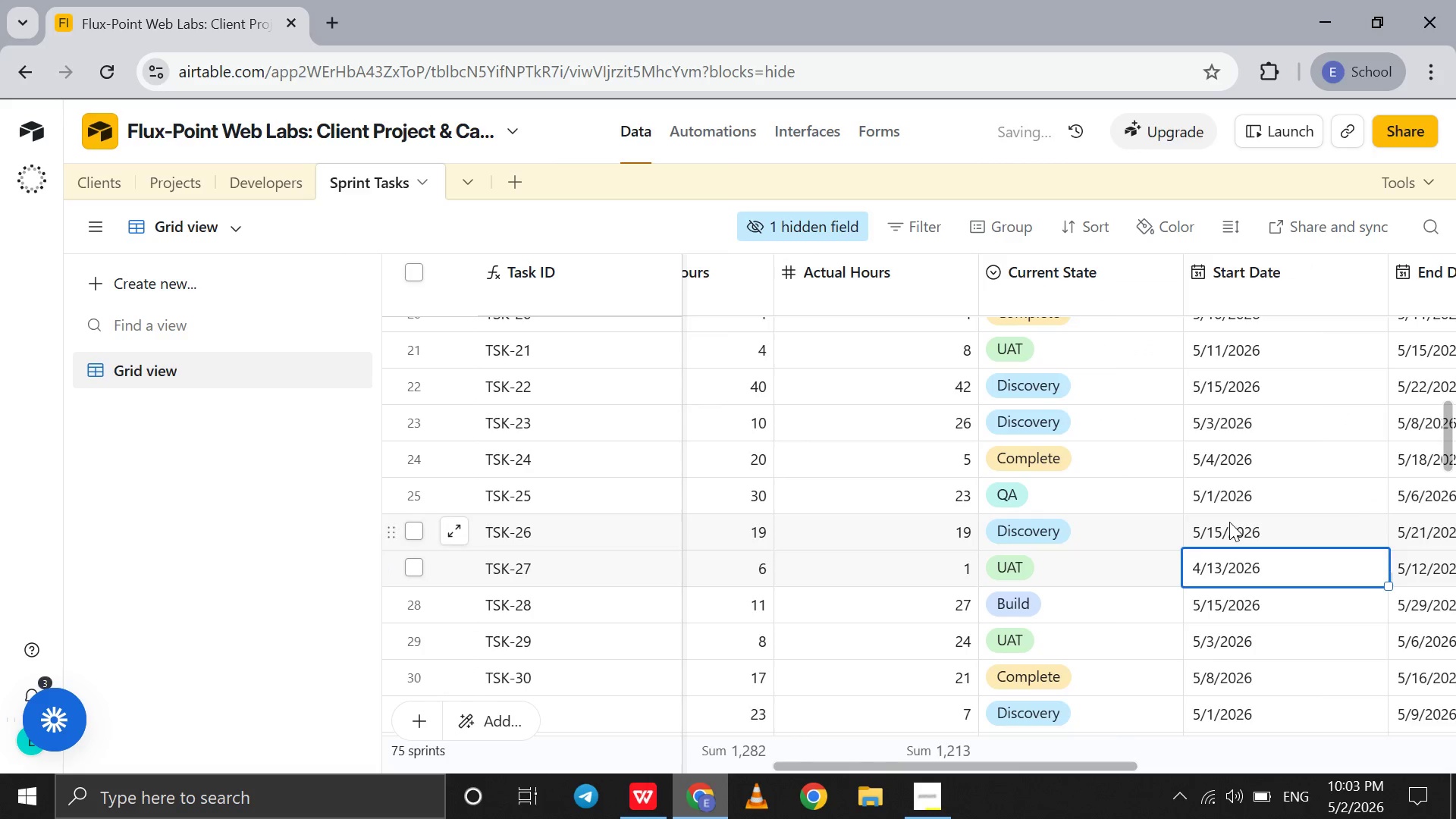 
scroll: coordinate [1229, 522], scroll_direction: down, amount: 2.0
 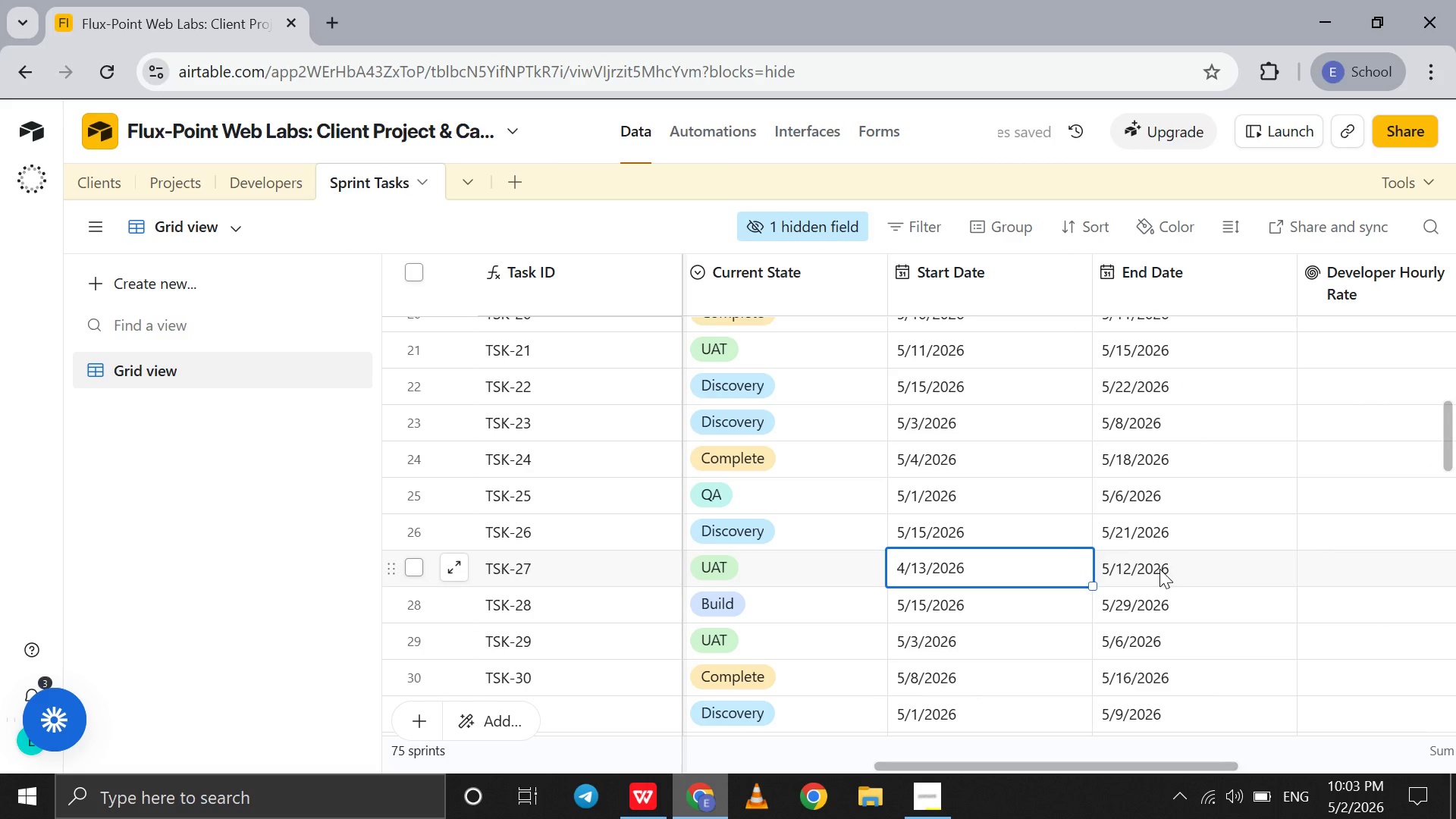 
double_click([1159, 569])
 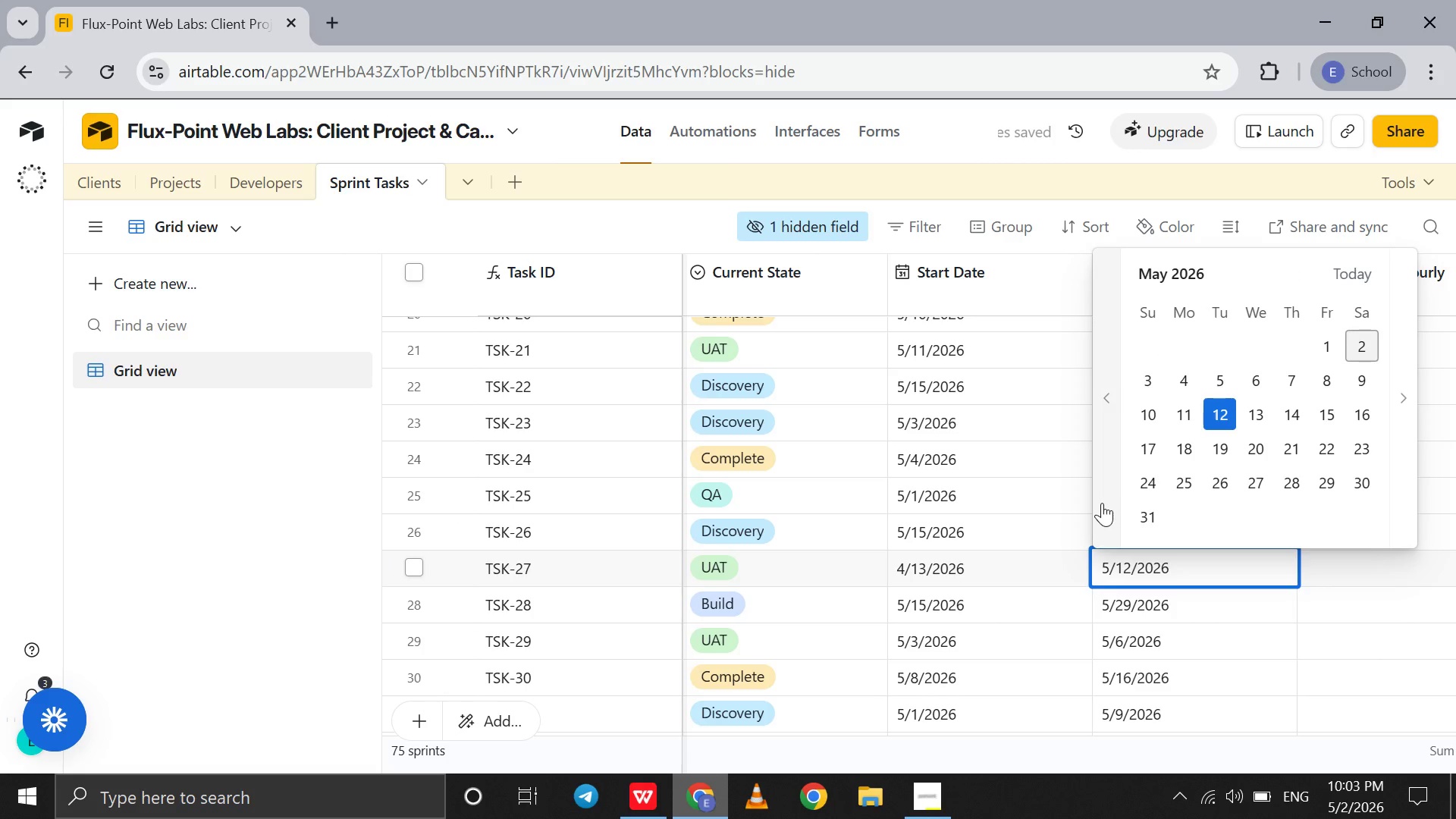 
left_click([1102, 503])
 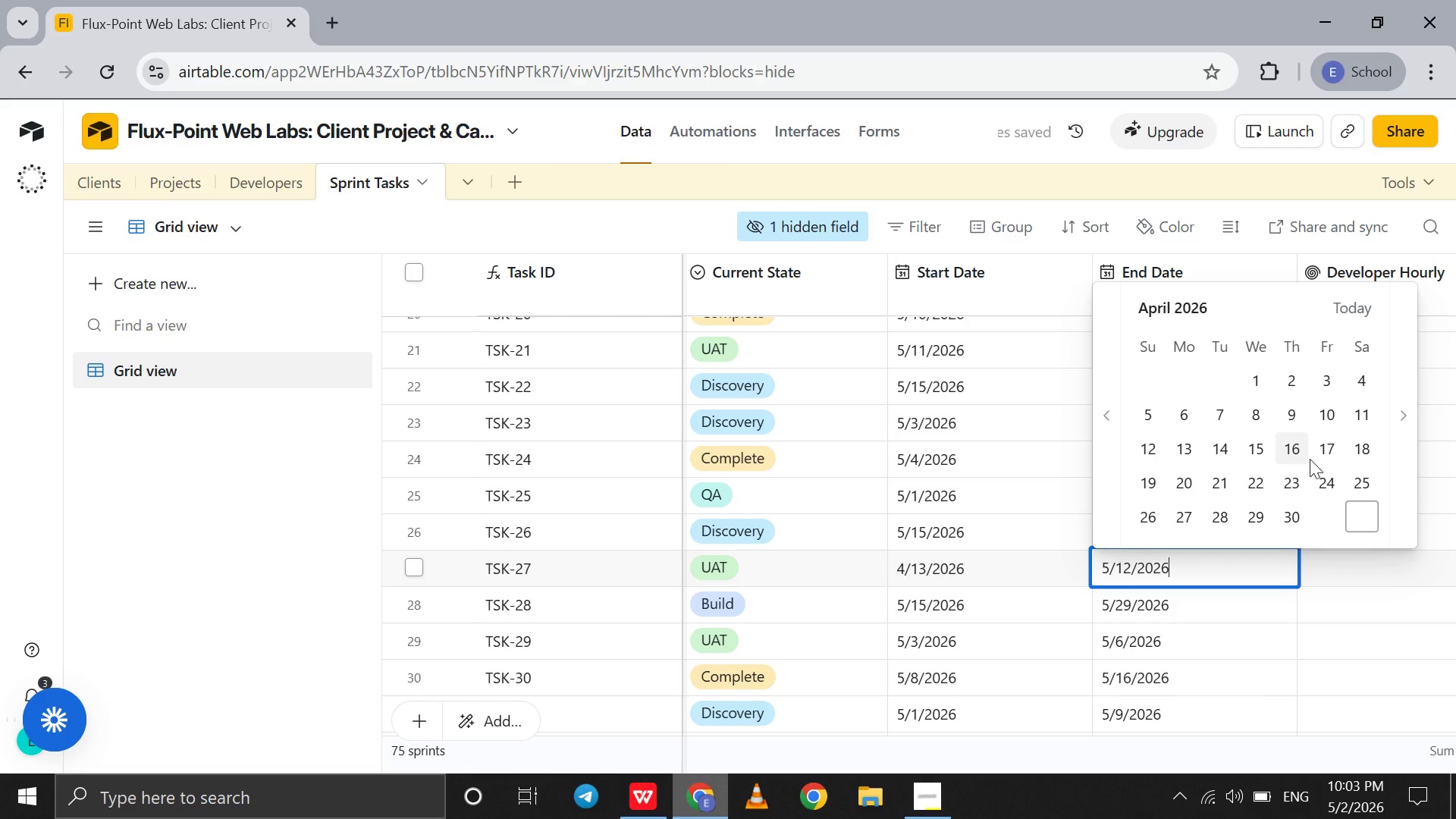 
left_click([1332, 453])
 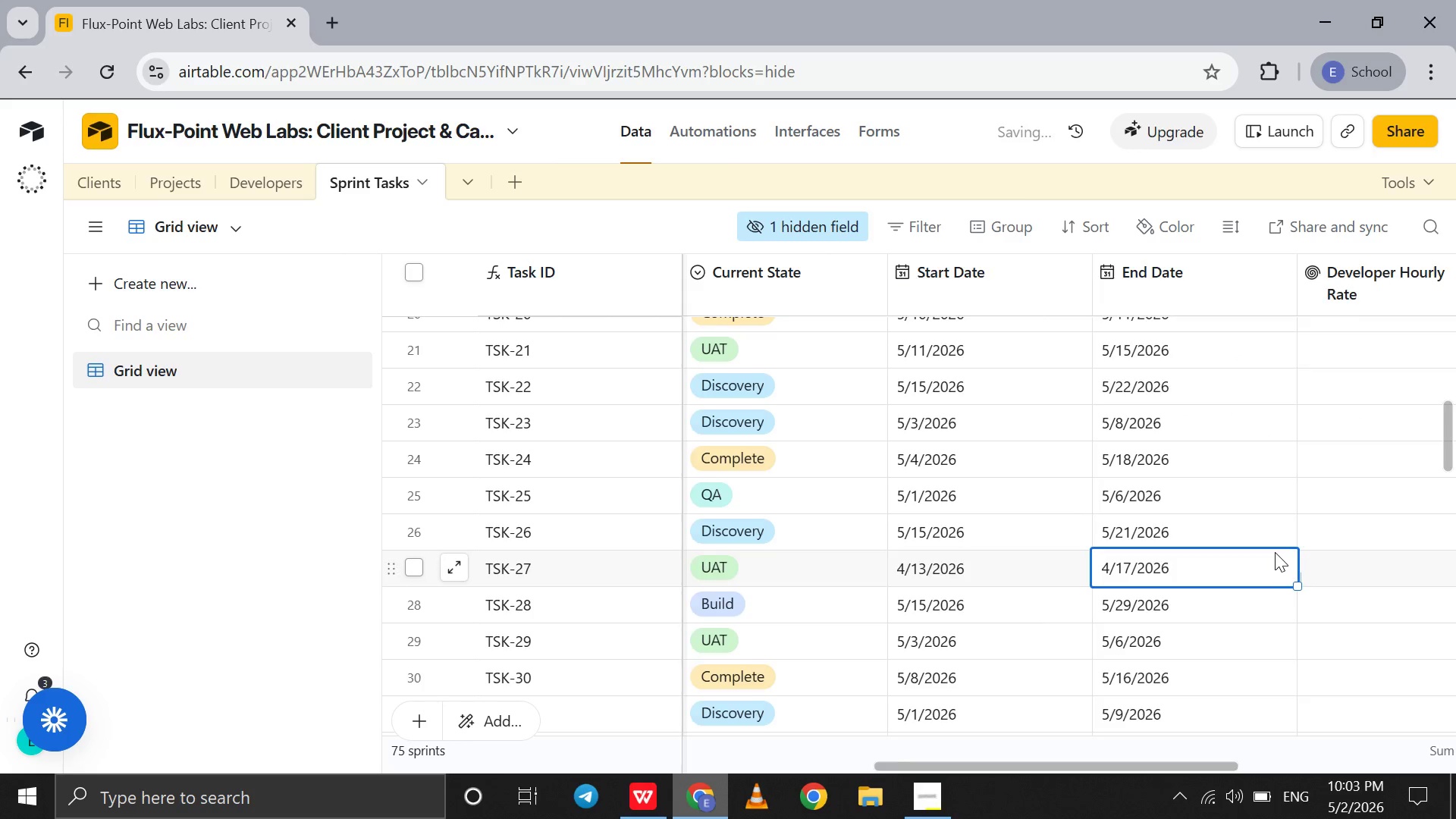 
scroll: coordinate [1275, 552], scroll_direction: down, amount: 9.0
 